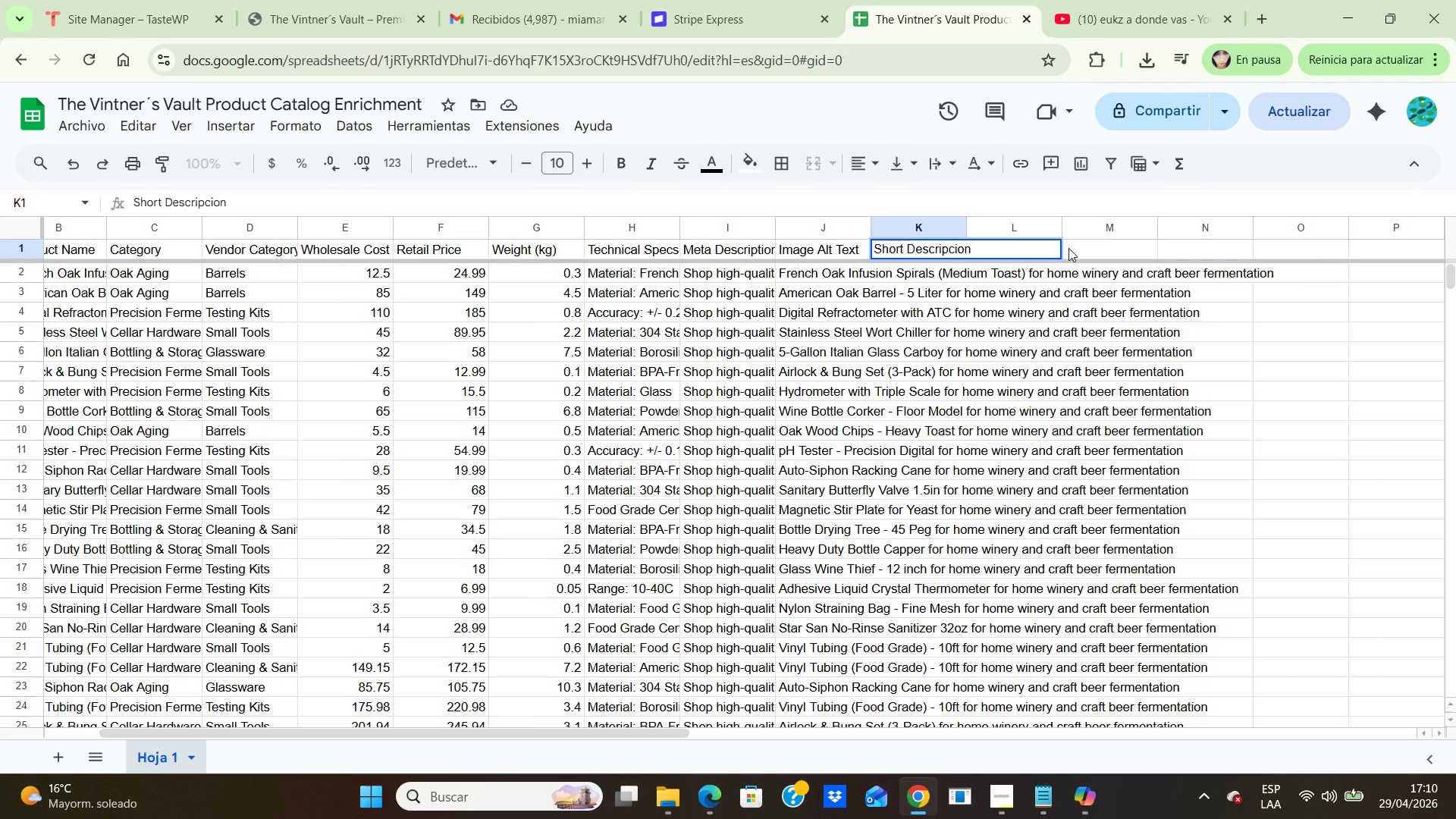 
left_click([1023, 250])
 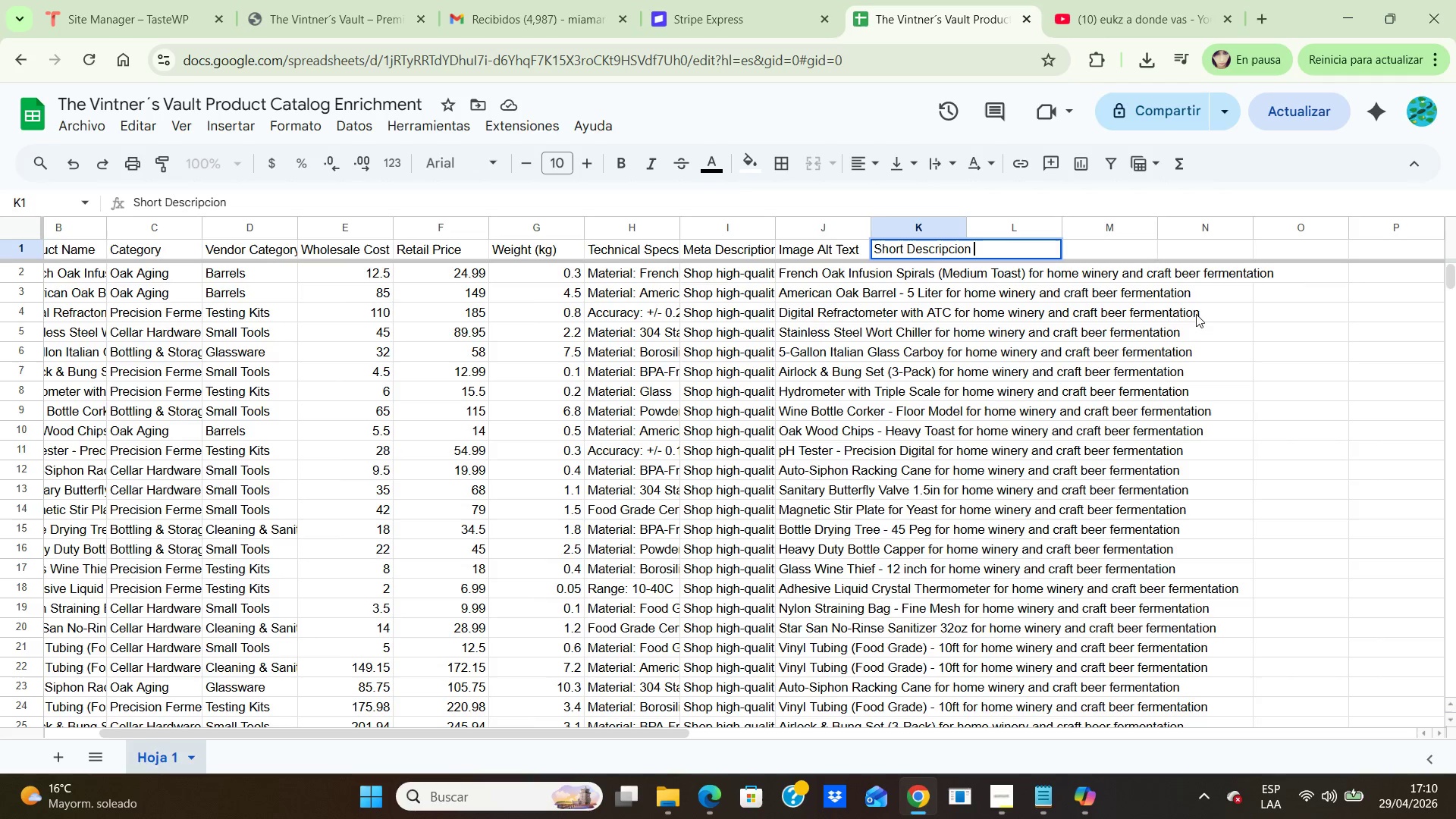 
left_click([1269, 394])
 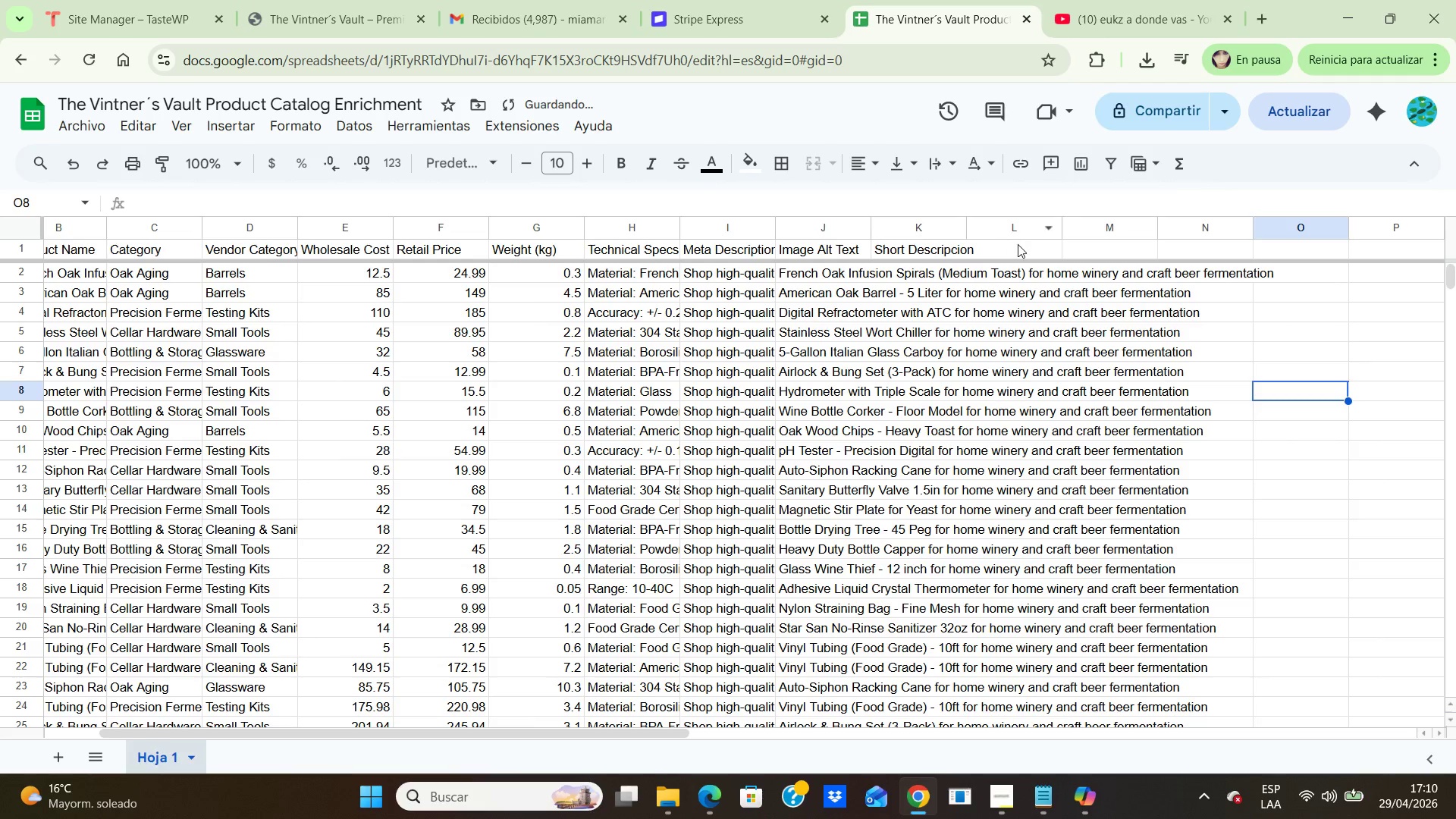 
left_click([1018, 244])
 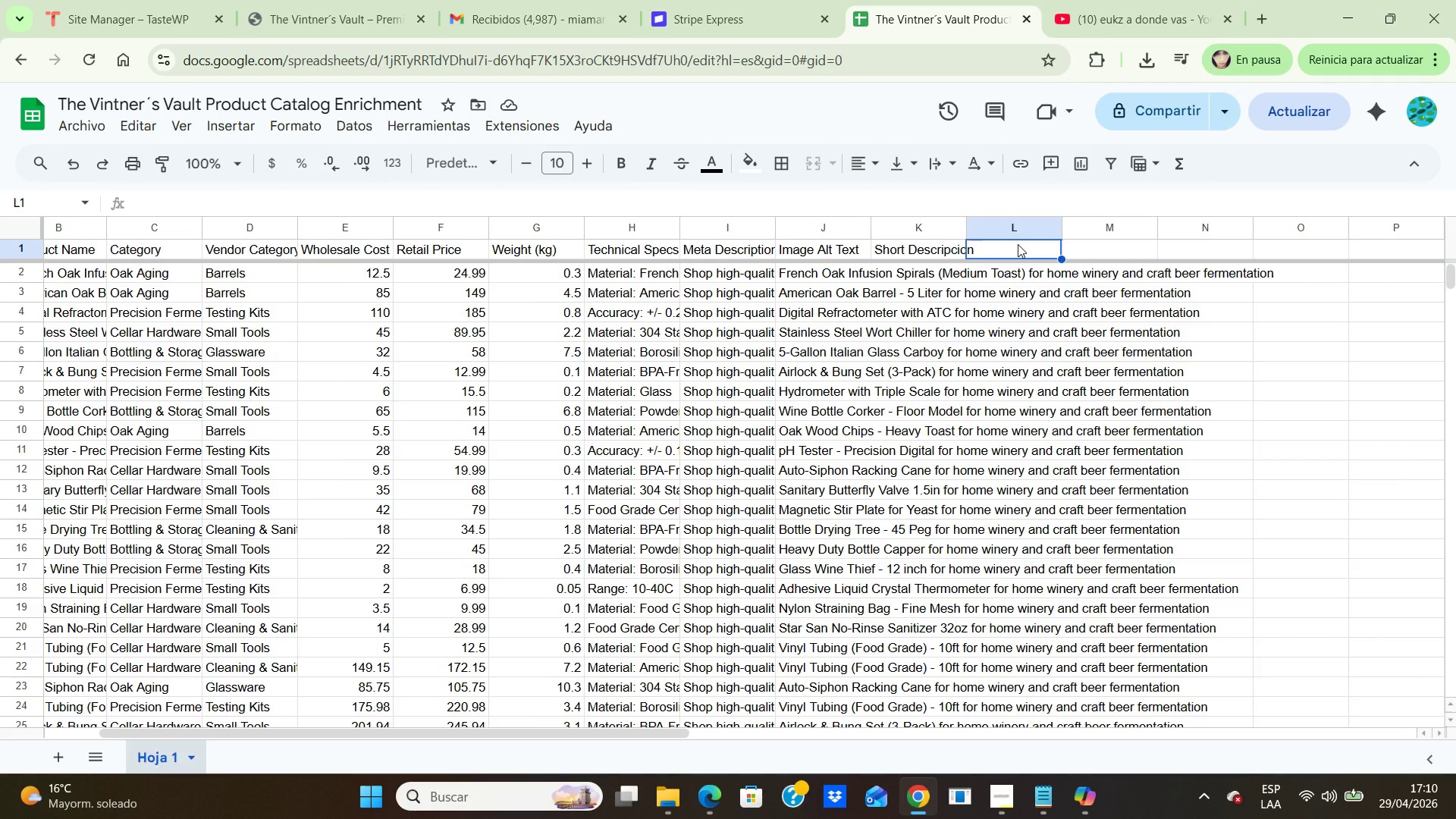 
wait(6.12)
 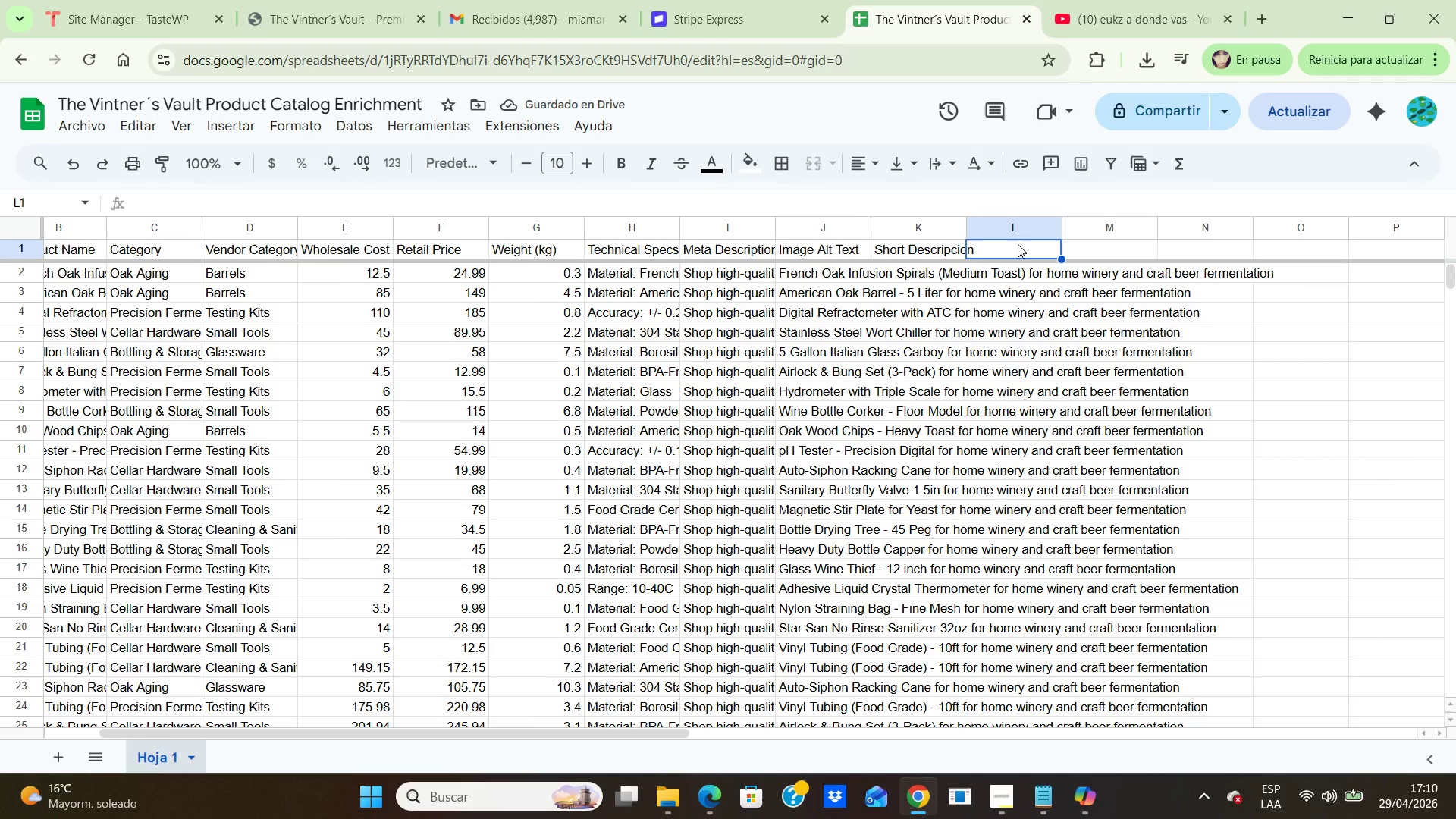 
left_click([920, 243])
 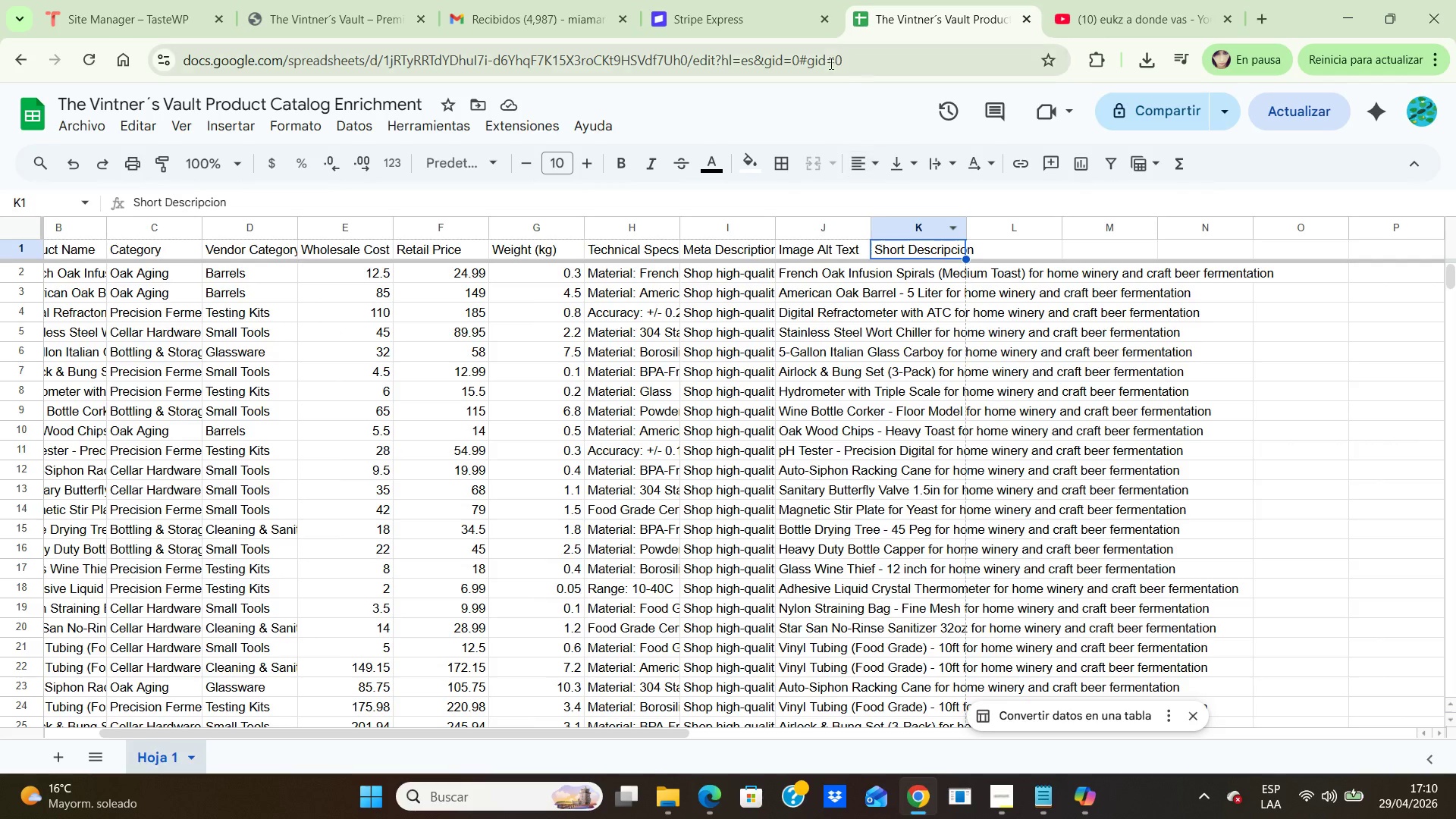 
wait(7.09)
 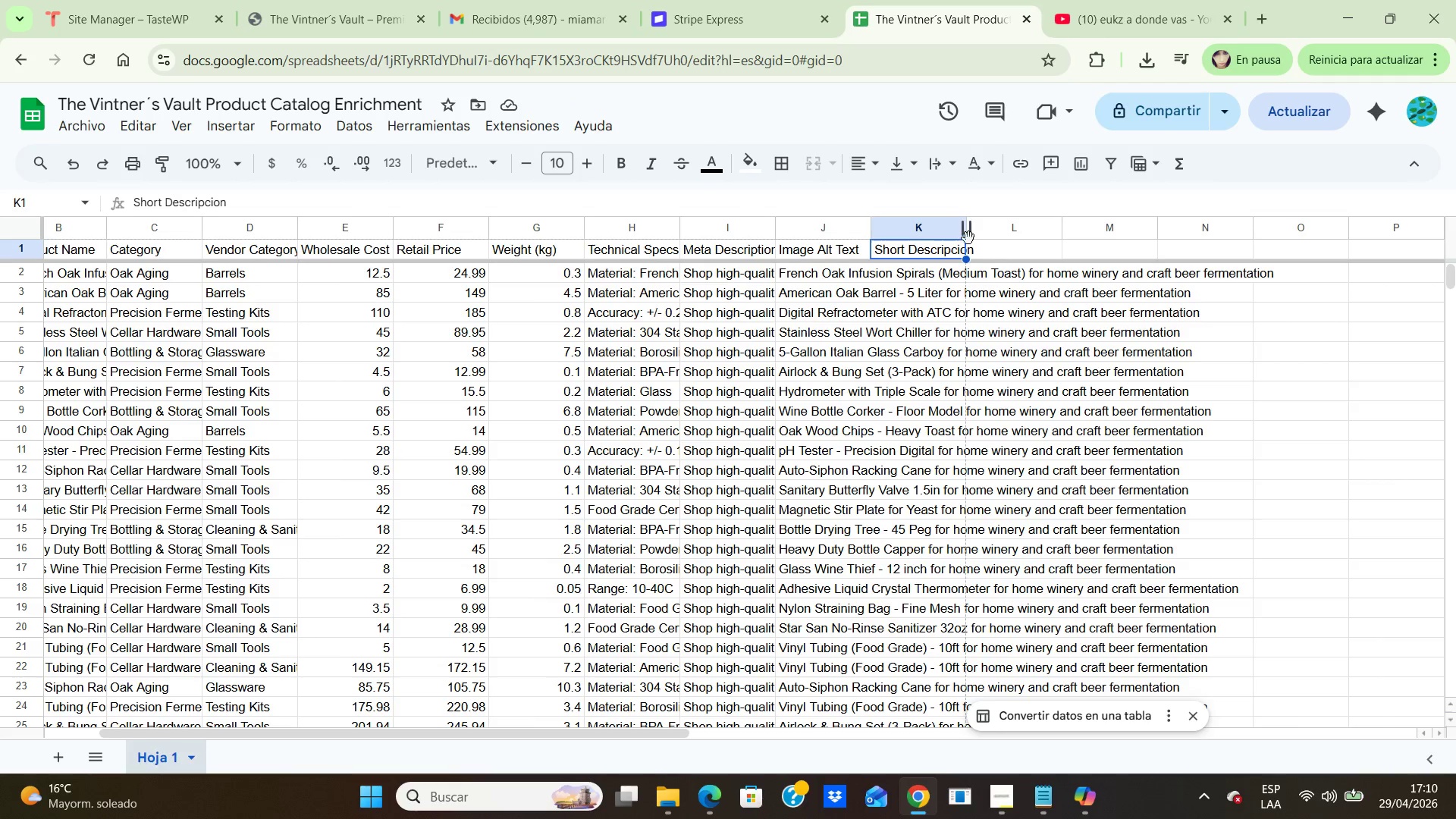 
left_click([1038, 245])
 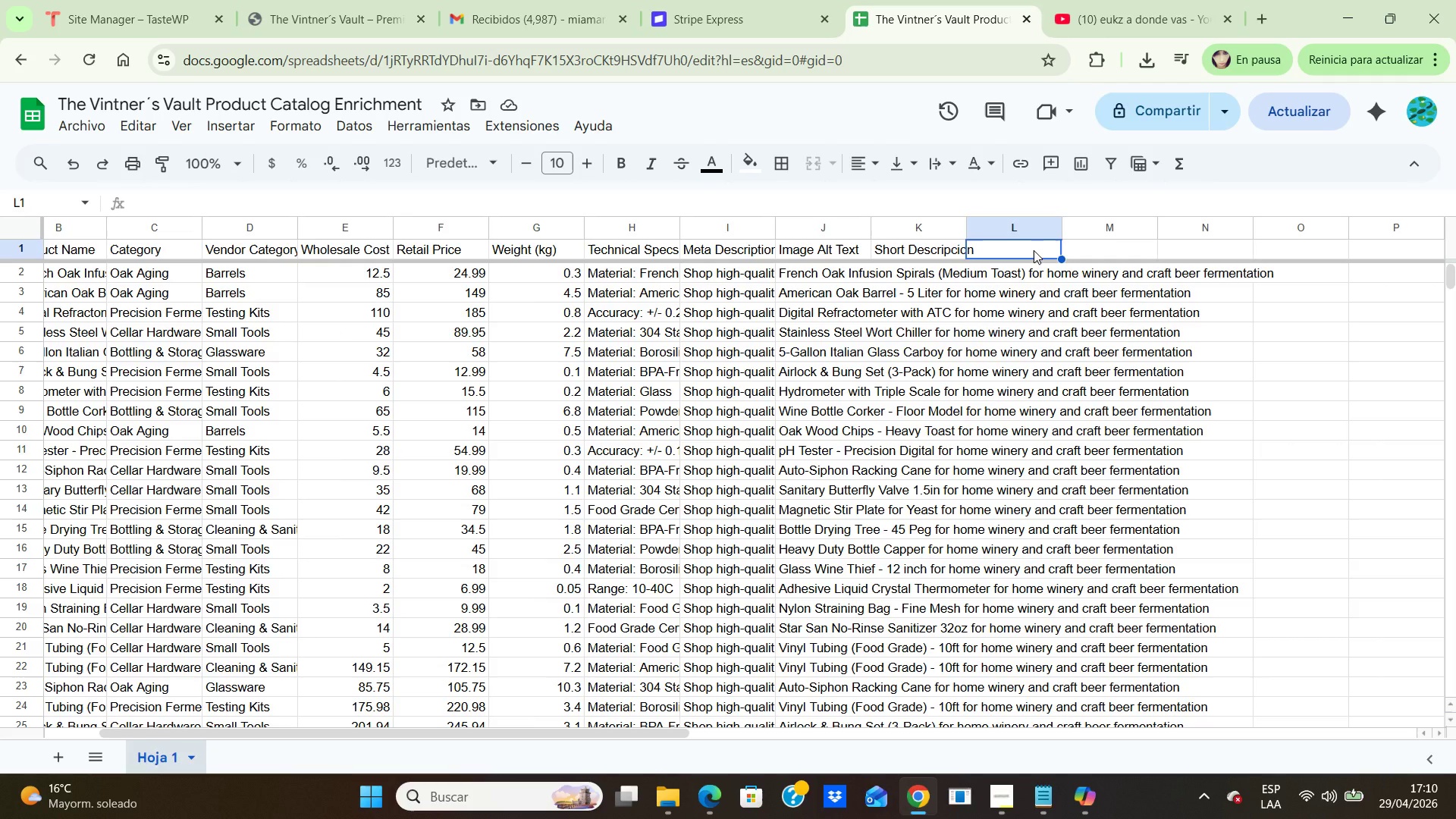 
type(Long Descrip)
 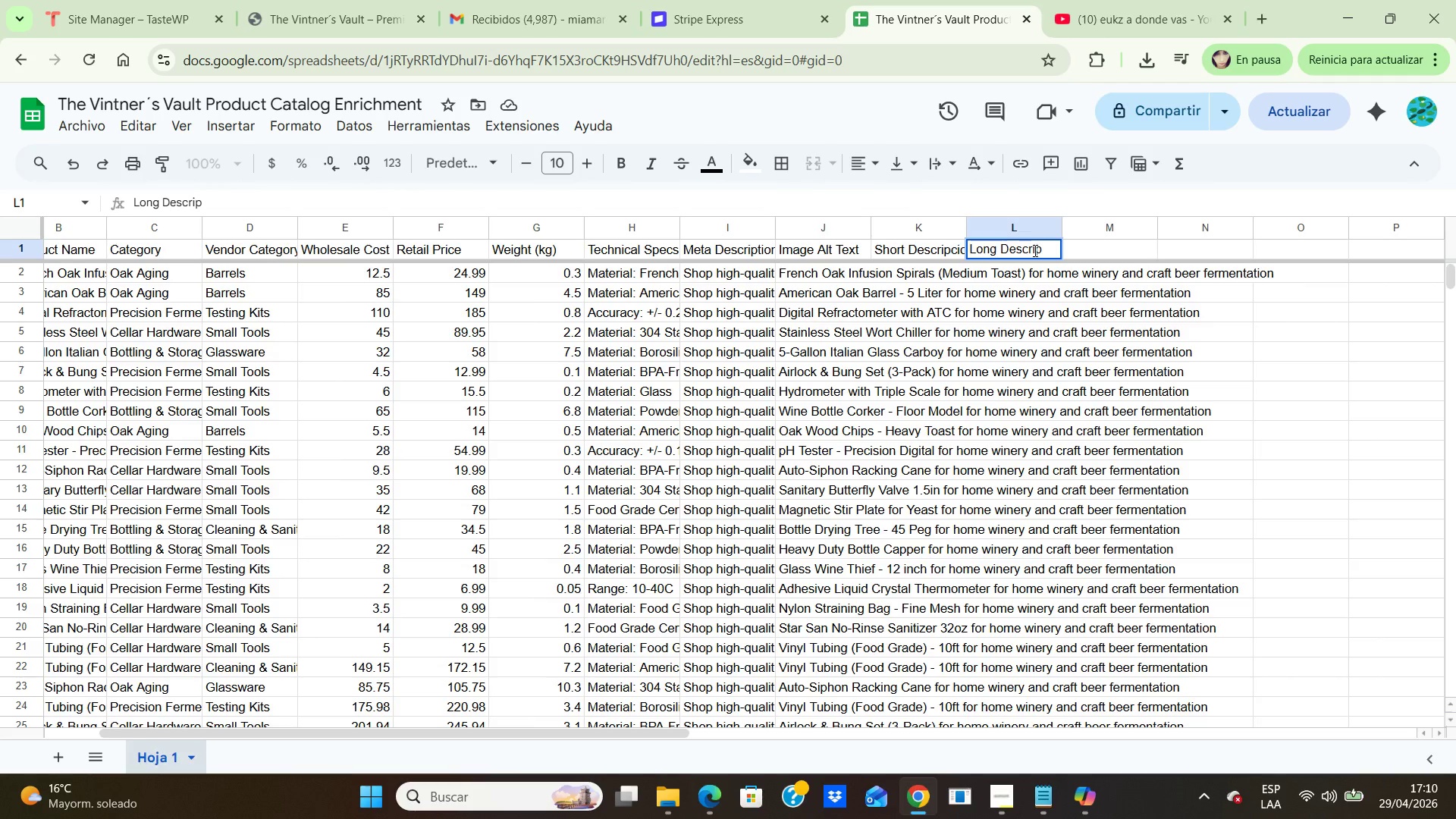 
type(tion)
 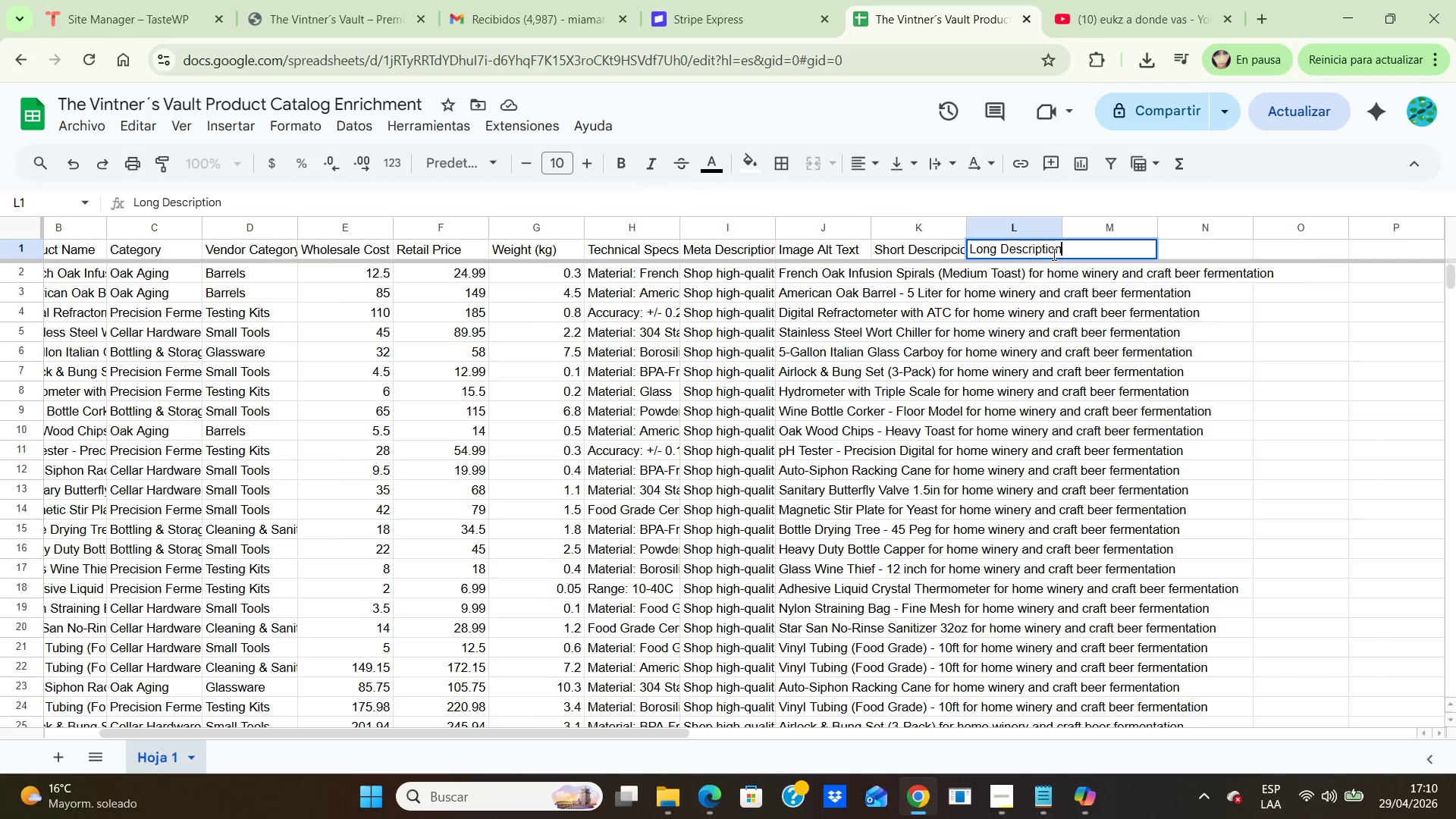 
left_click([1105, 254])
 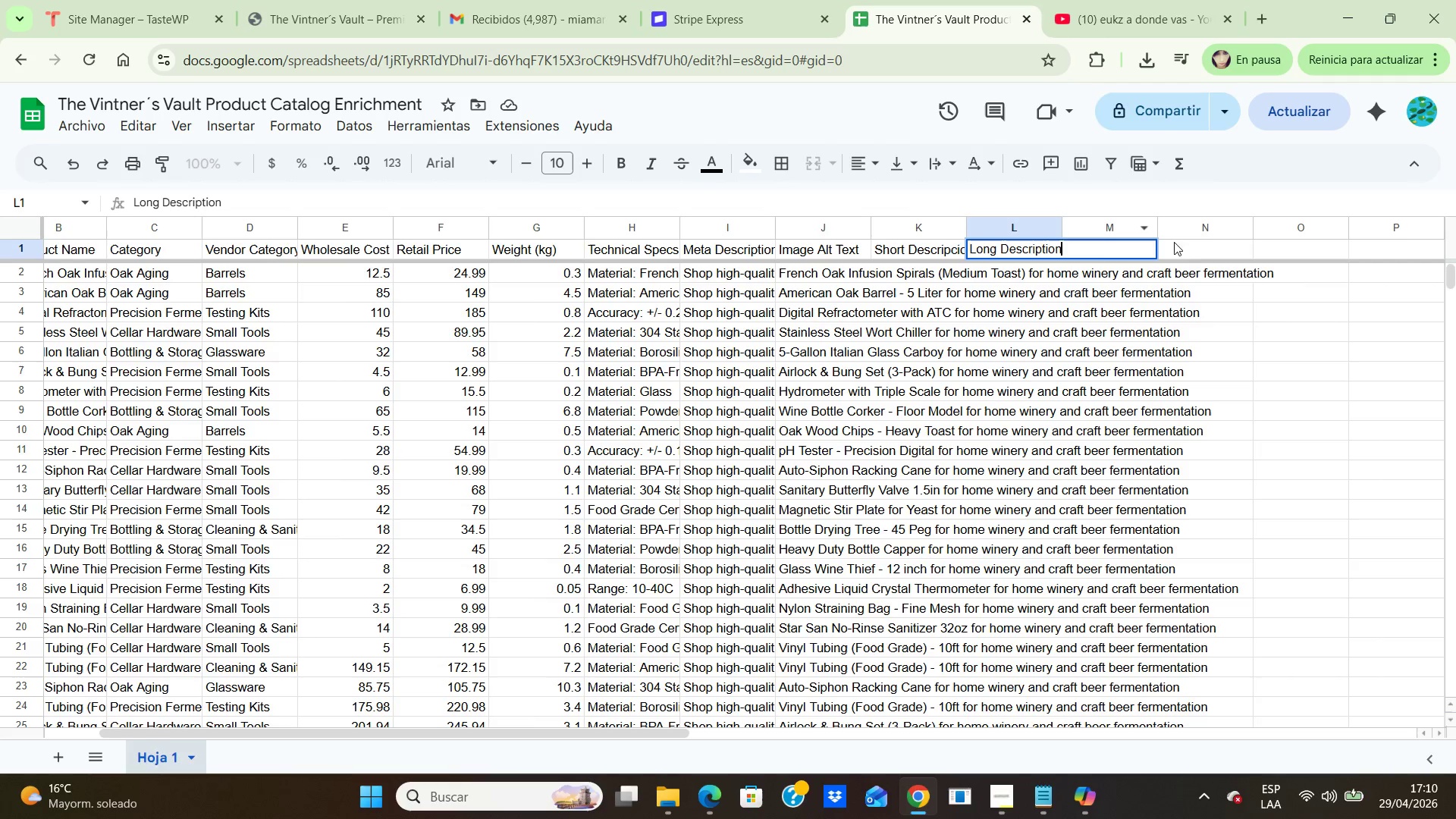 
left_click([1185, 241])
 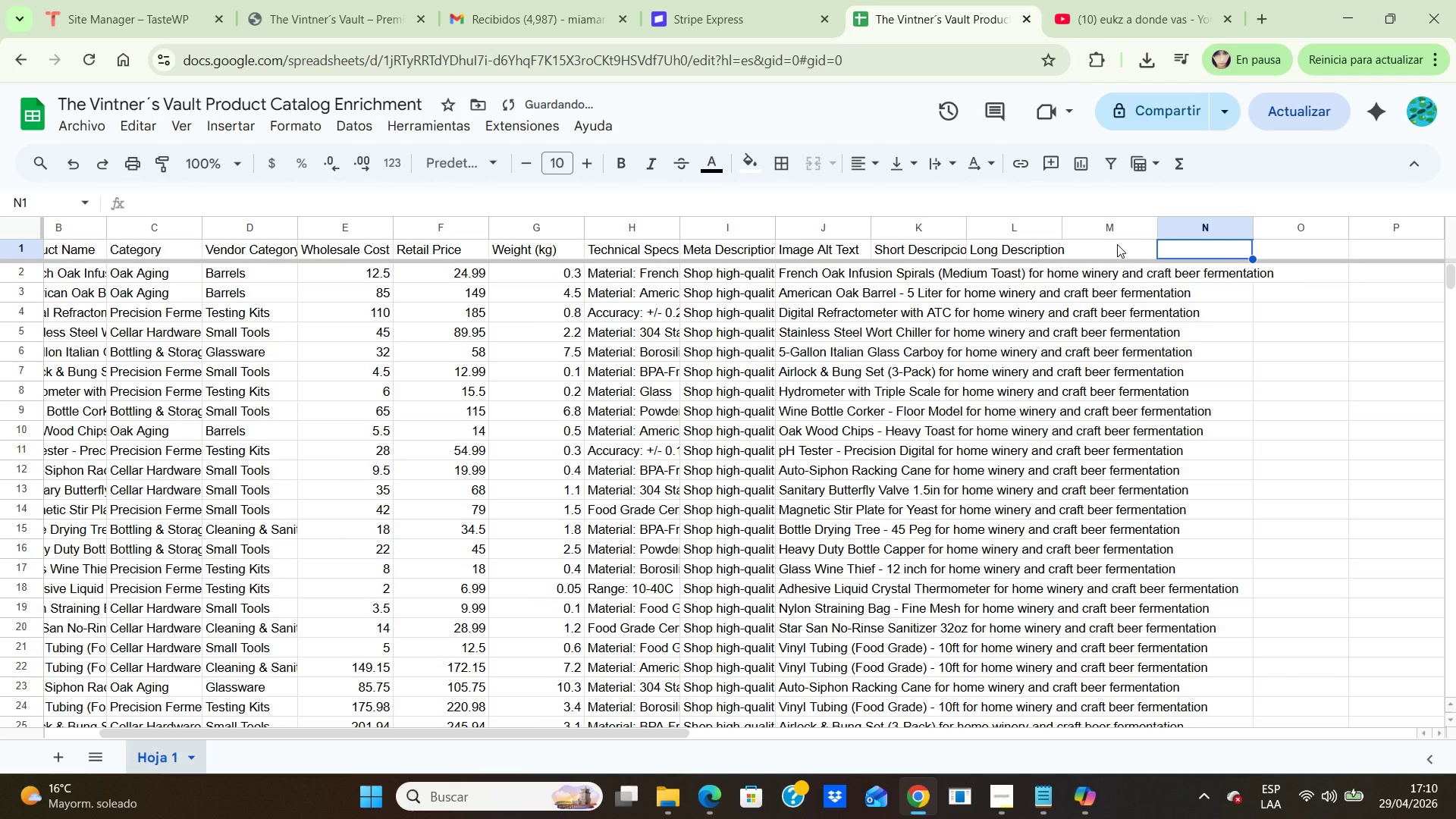 
left_click([1117, 244])
 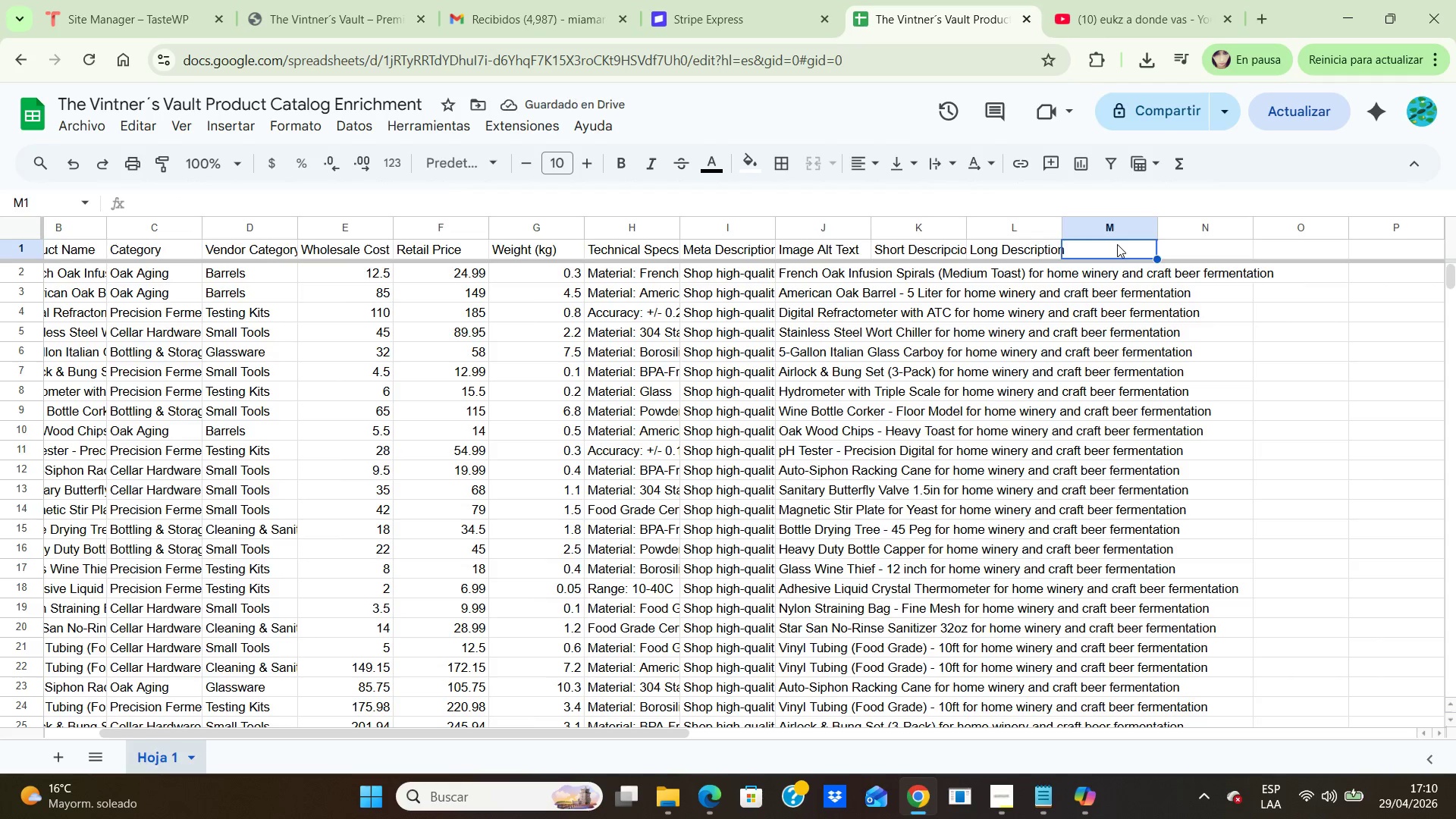 
type(Product Tags)
 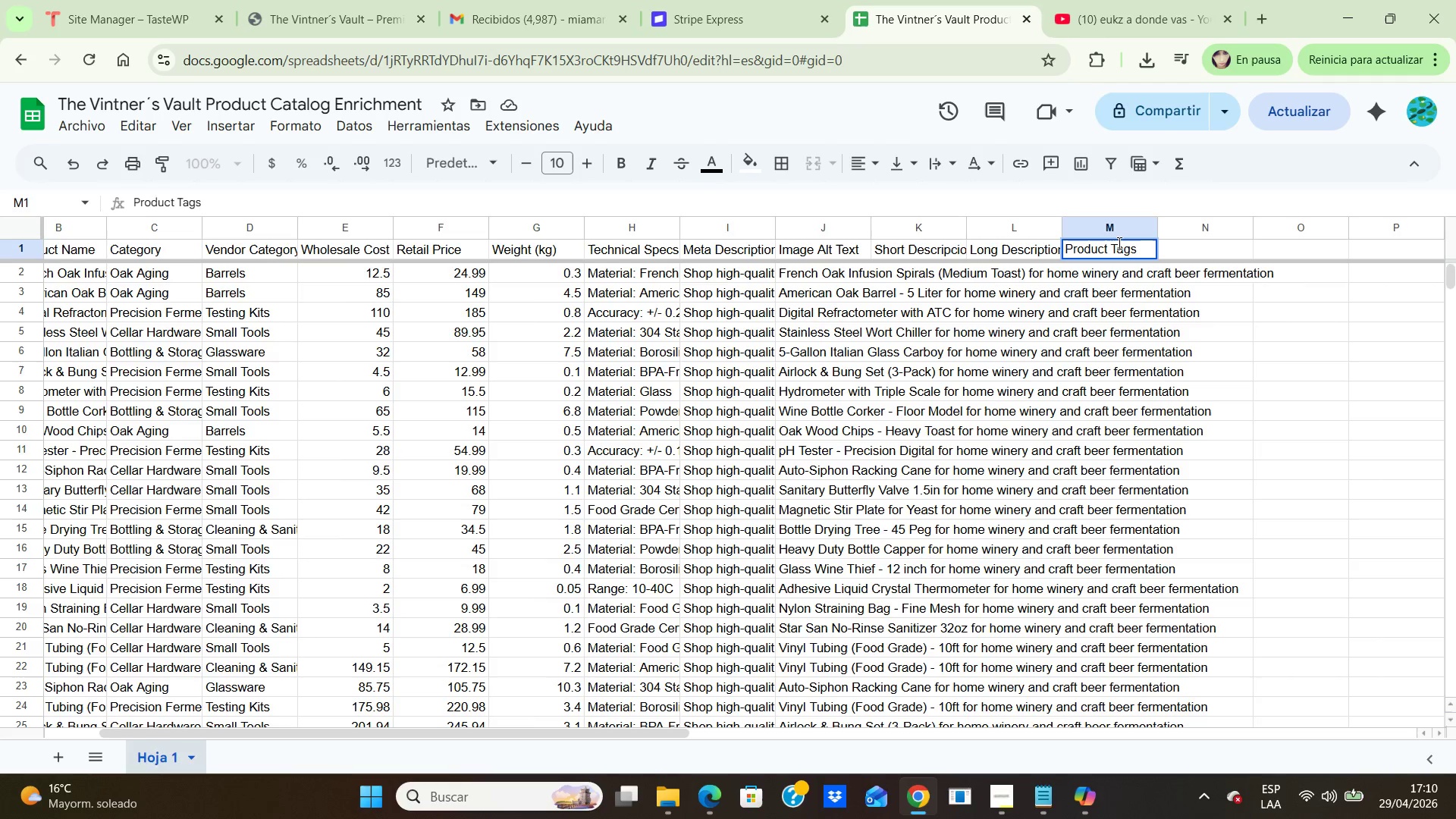 
left_click([1227, 258])
 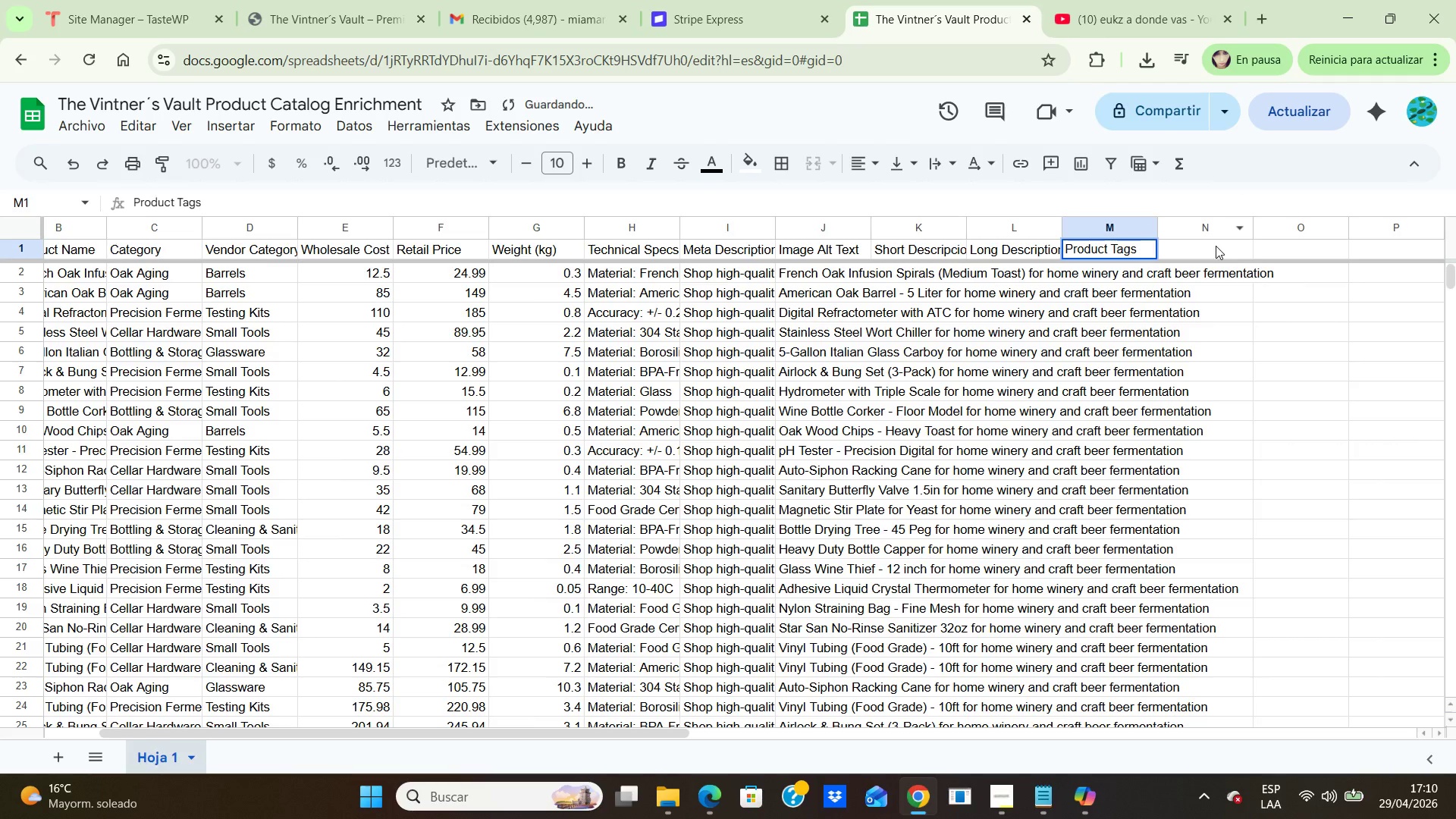 
left_click([1216, 246])
 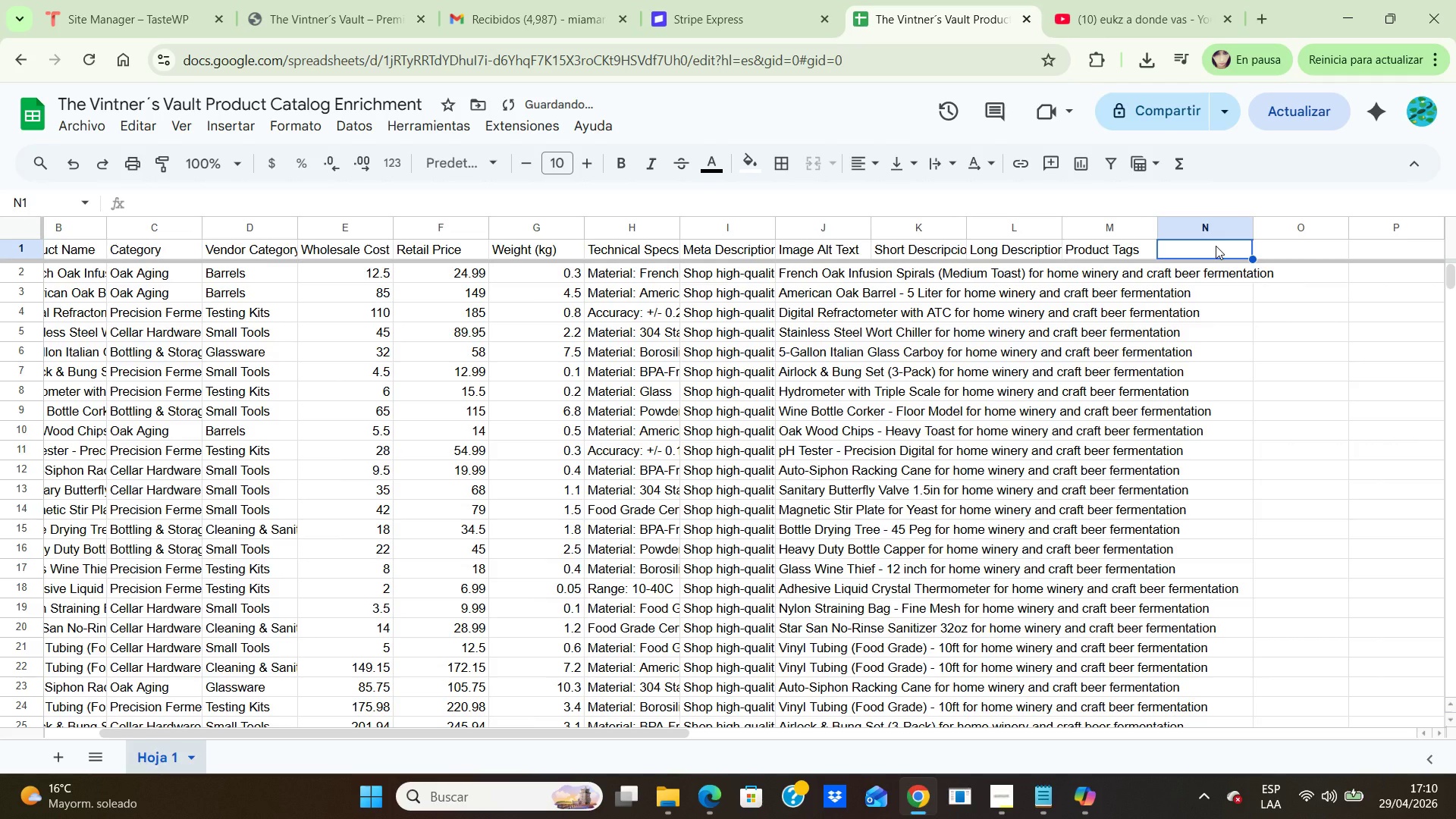 
type(SEO Title)
 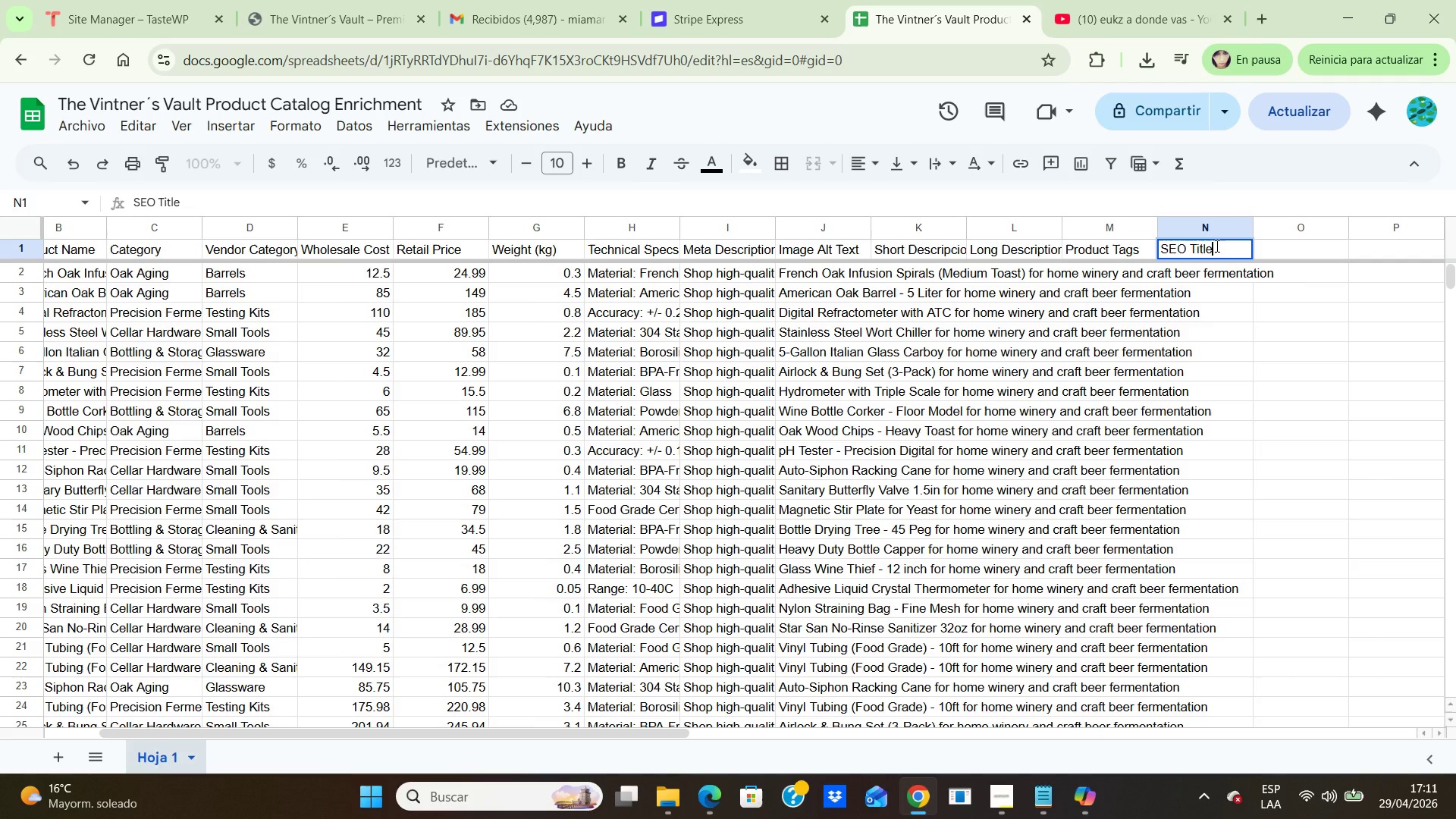 
wait(5.89)
 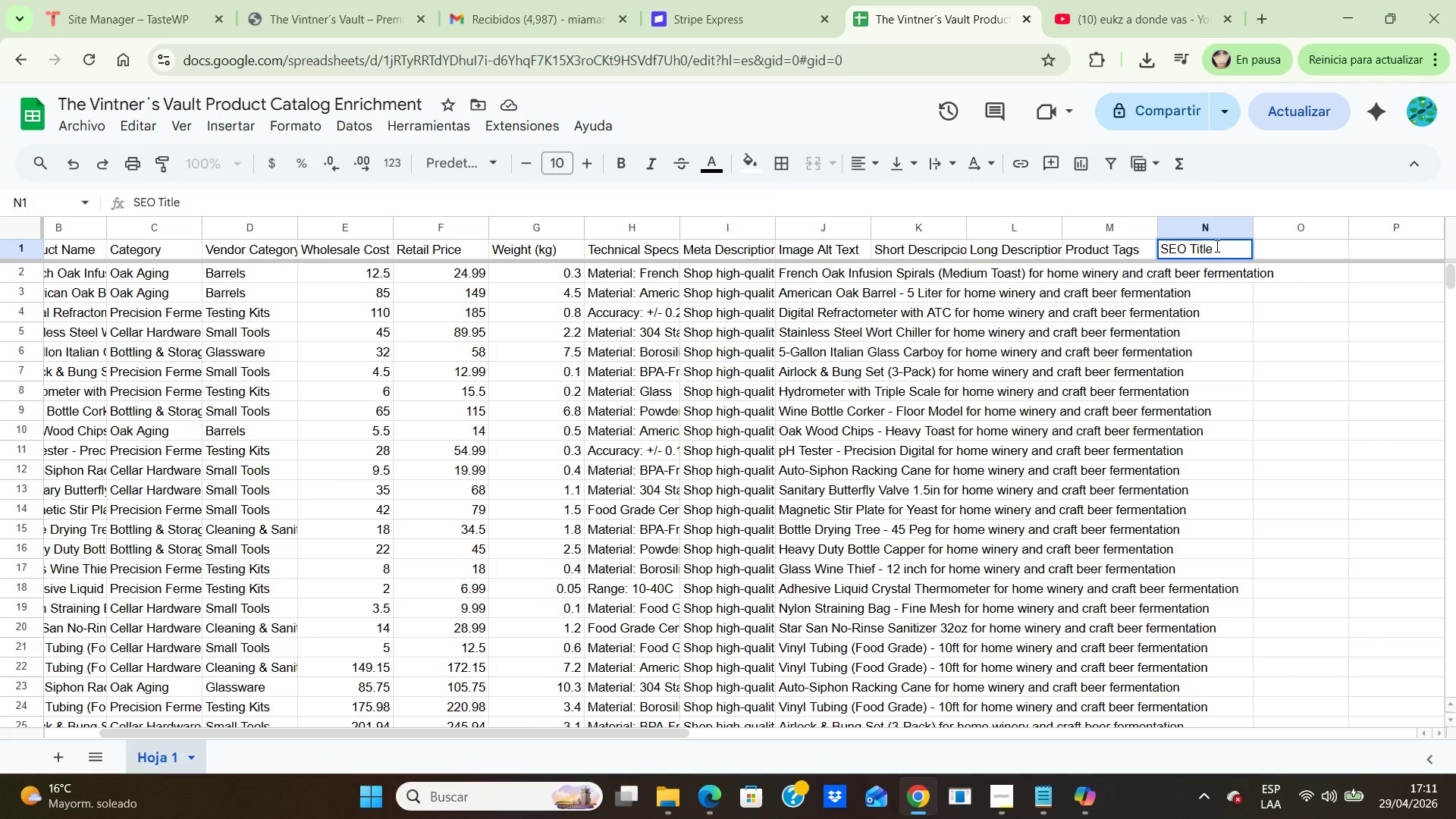 
left_click([1307, 253])
 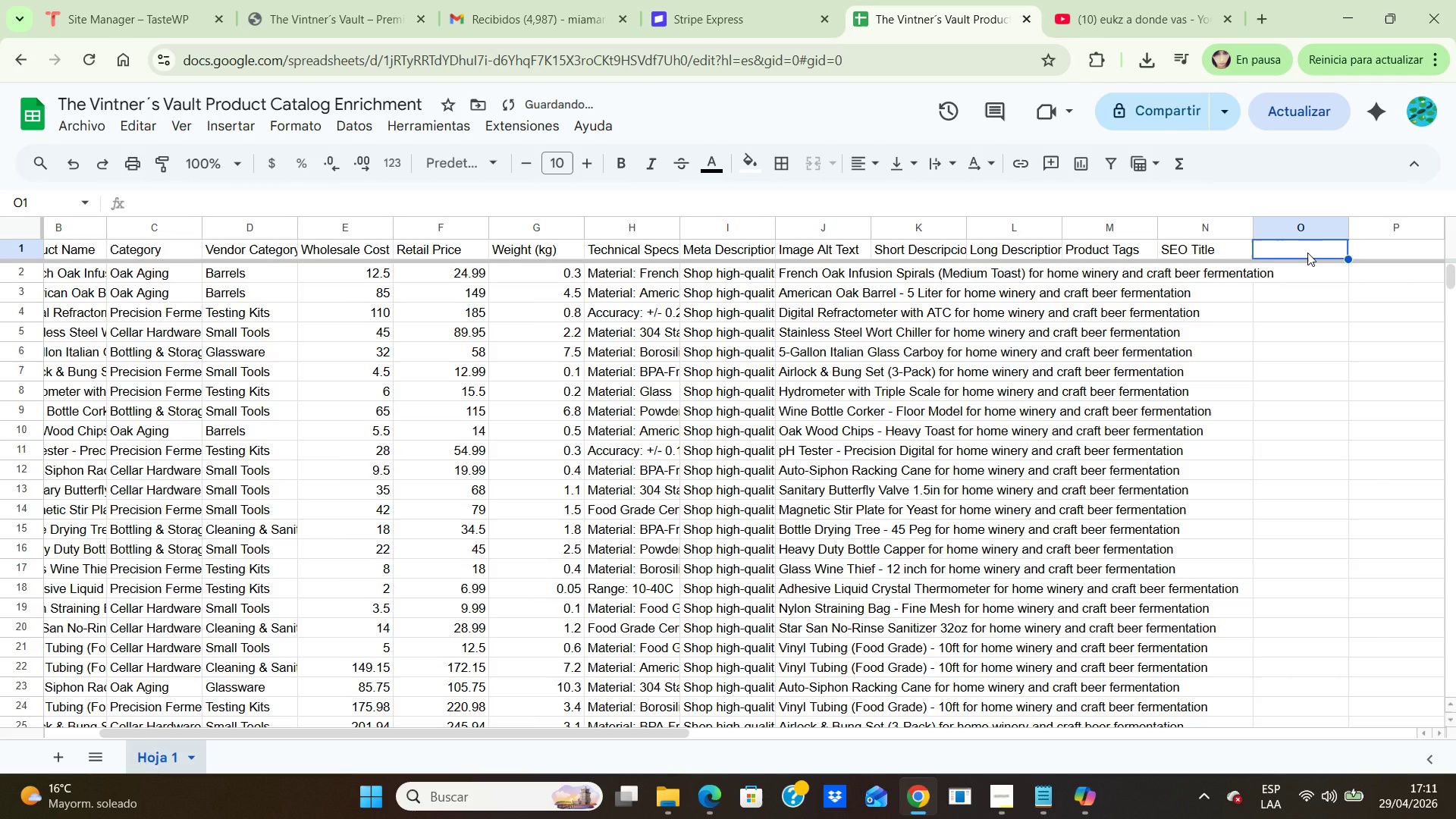 
type(Enhanced Meta Description)
 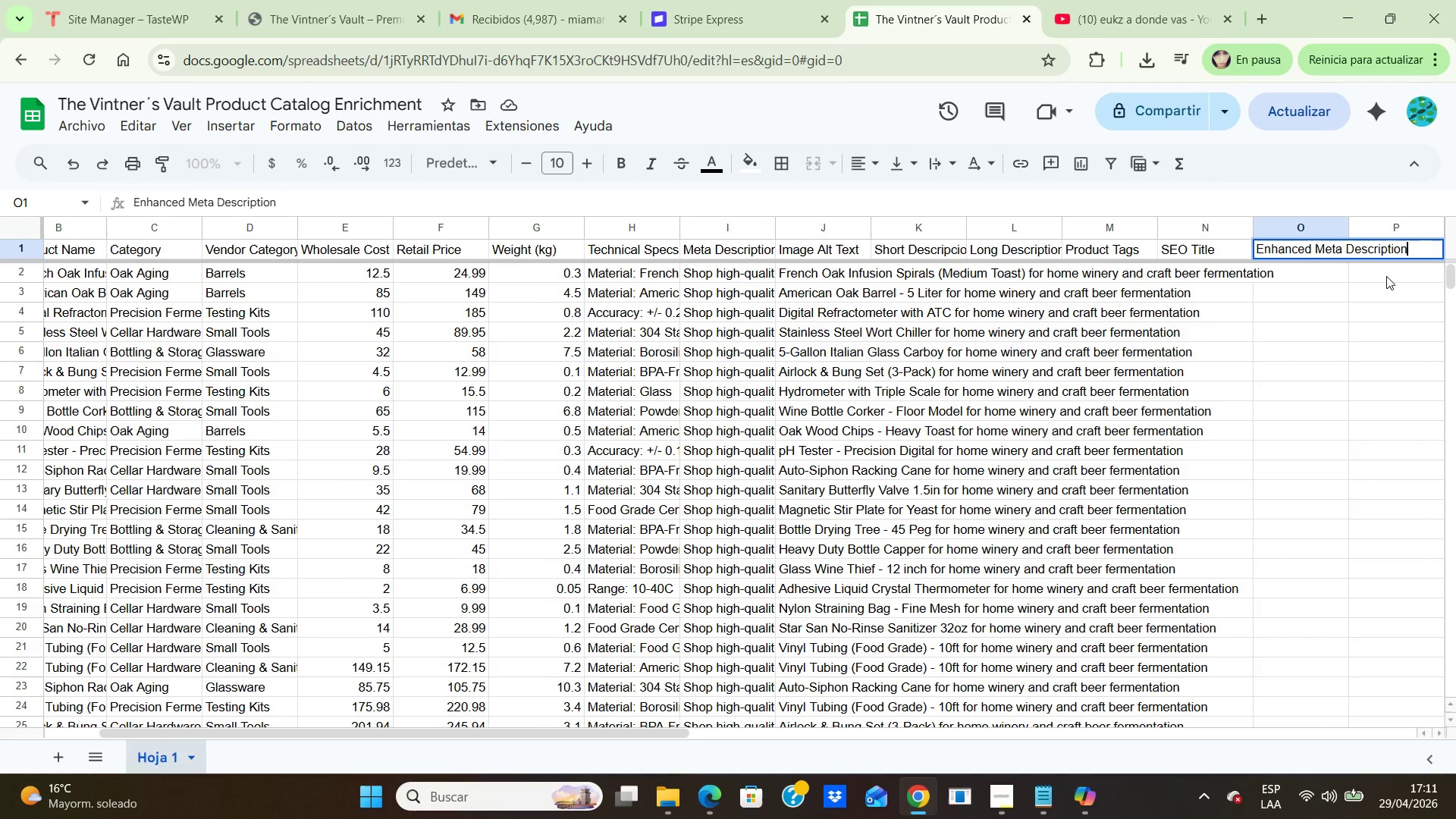 
left_click([1383, 282])
 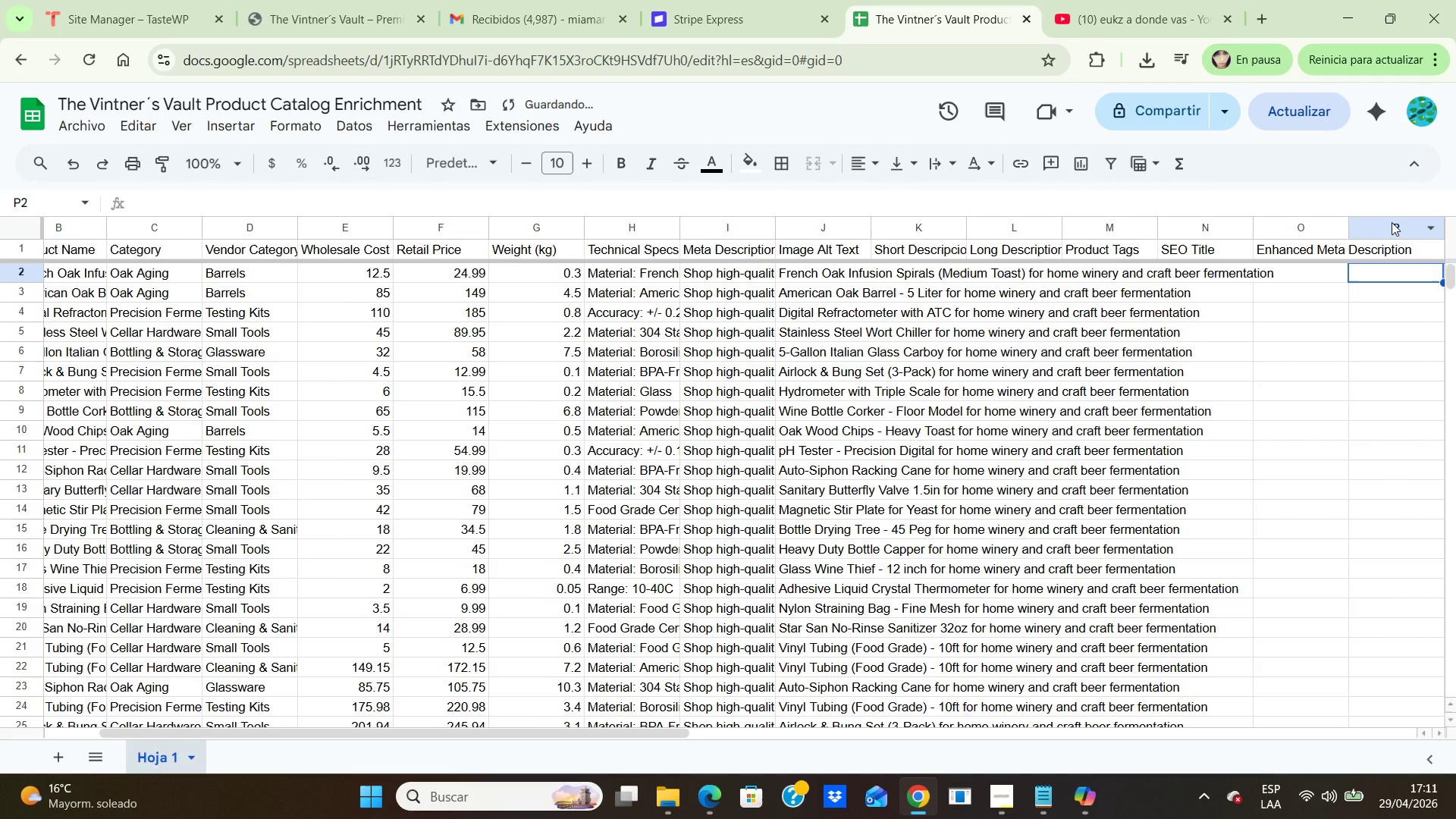 
left_click([1392, 222])
 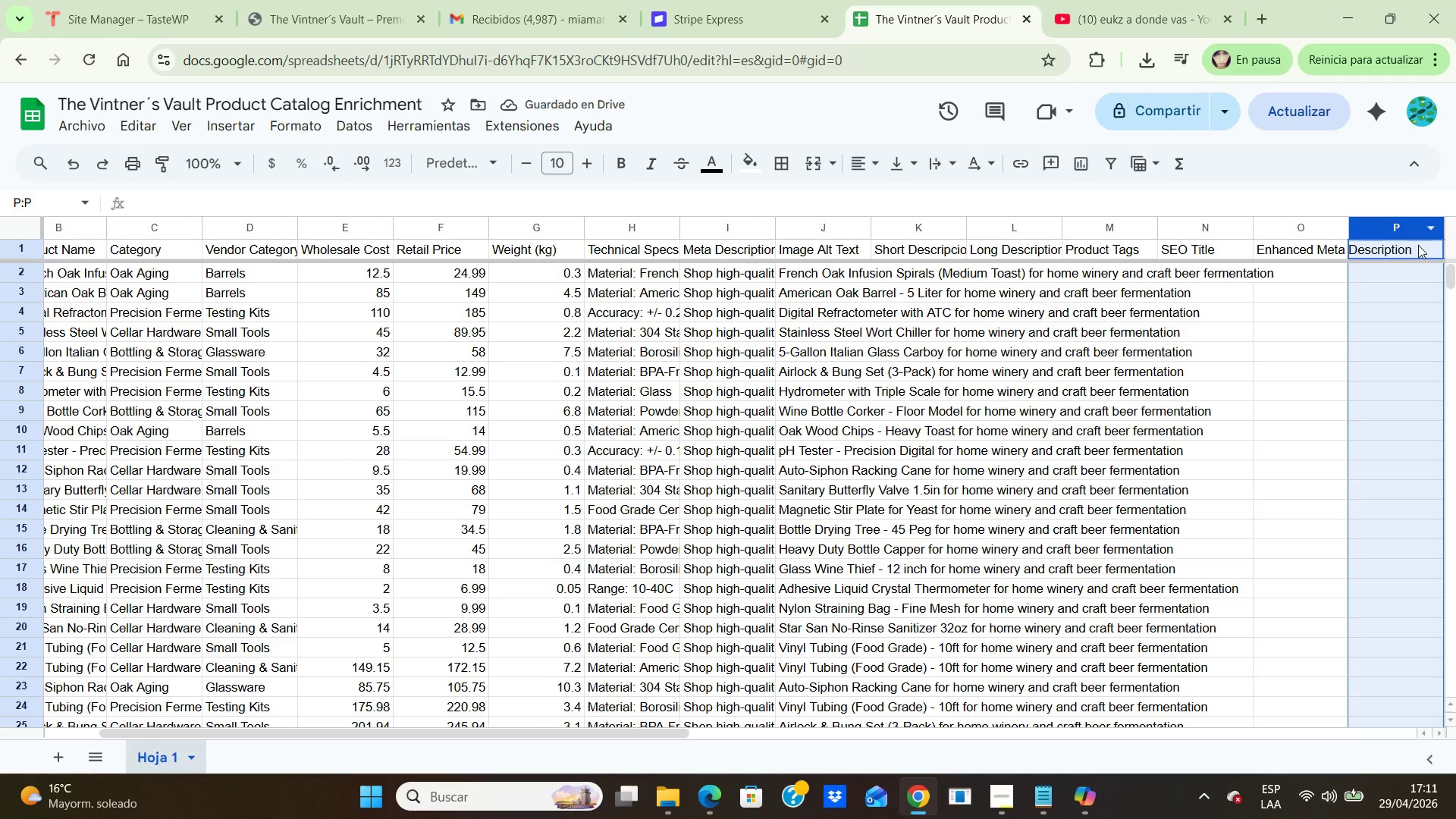 
left_click([1420, 245])
 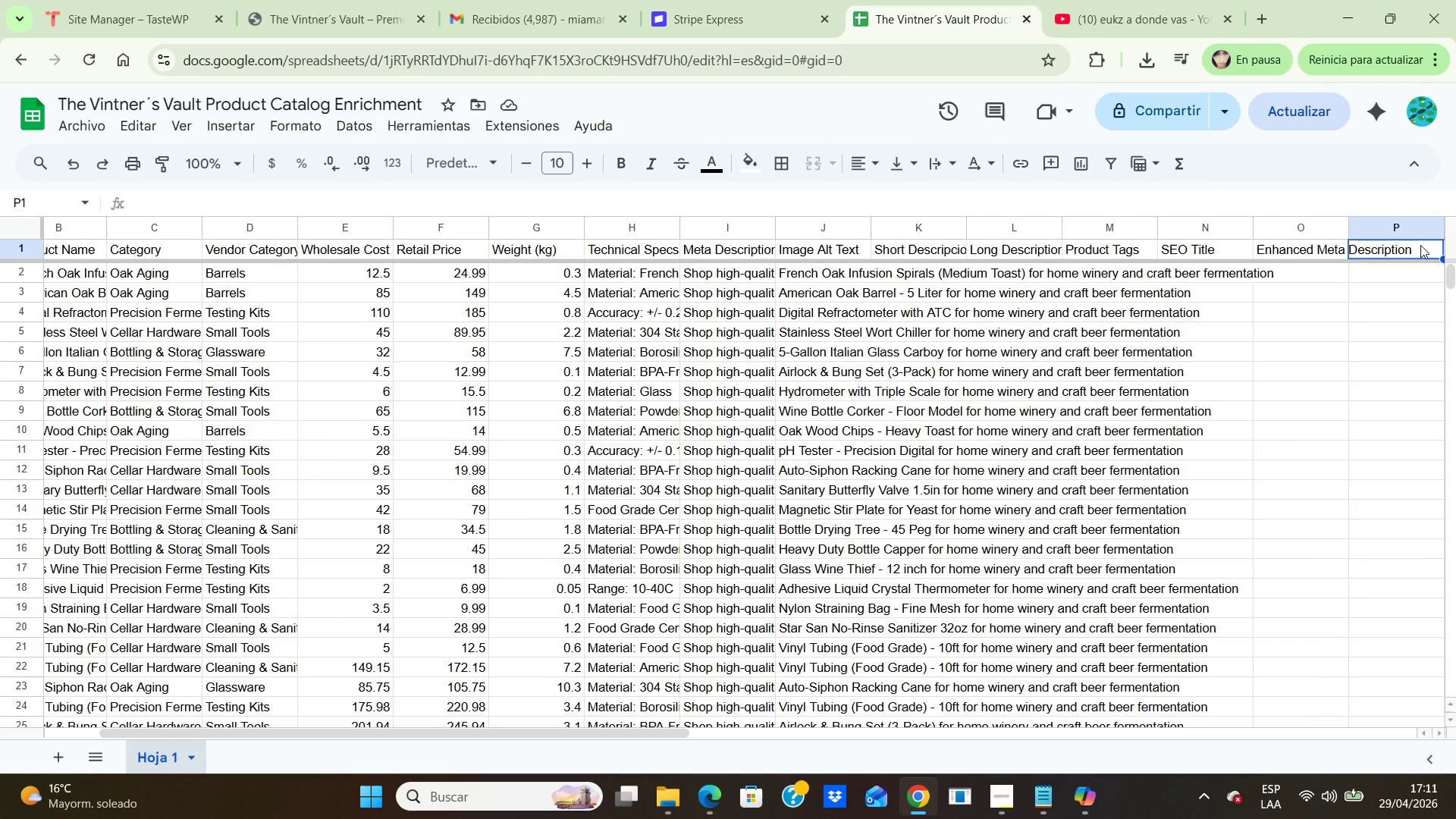 
type(Enhanced Image Alt Text)
 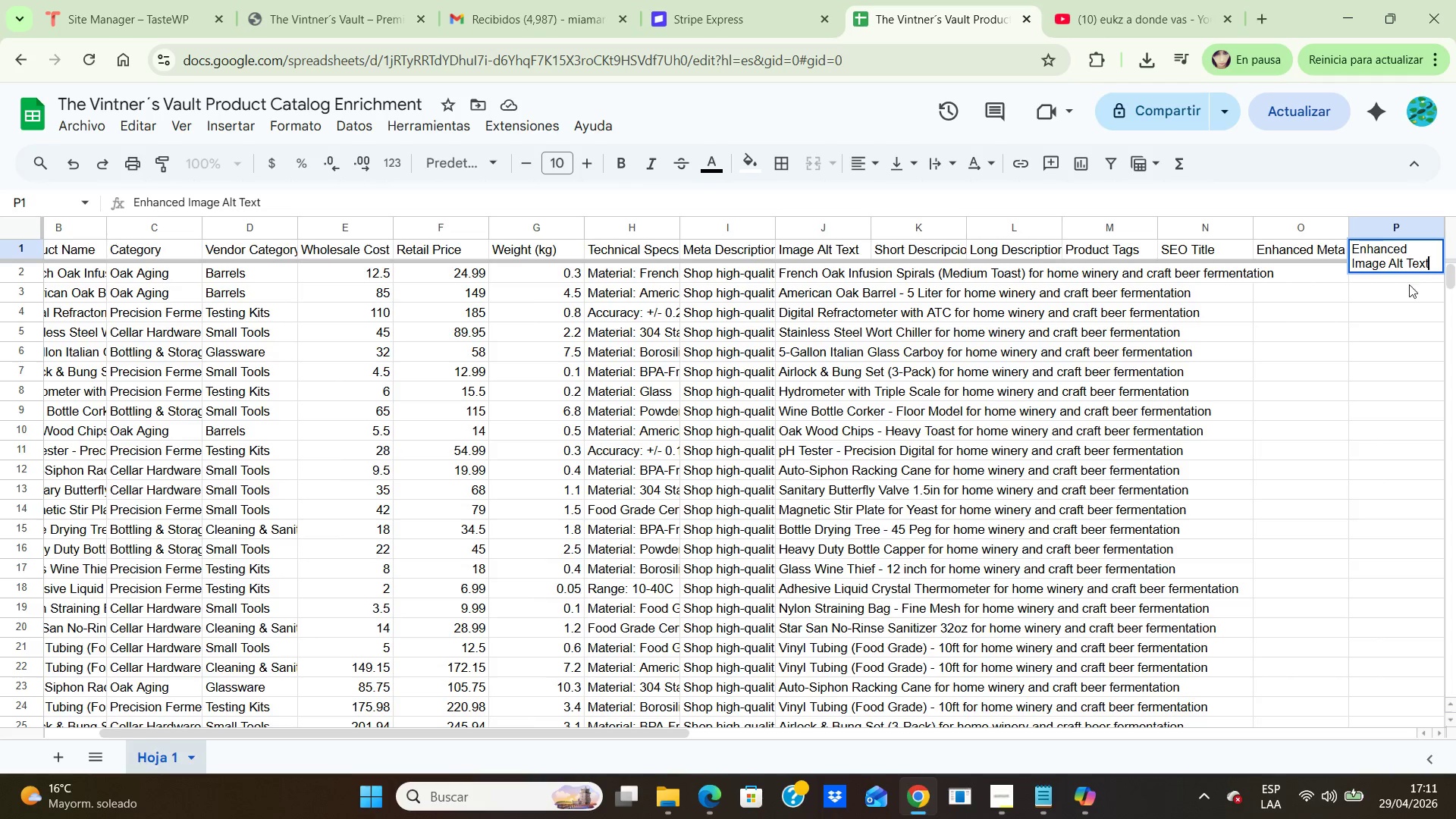 
left_click([1414, 331])
 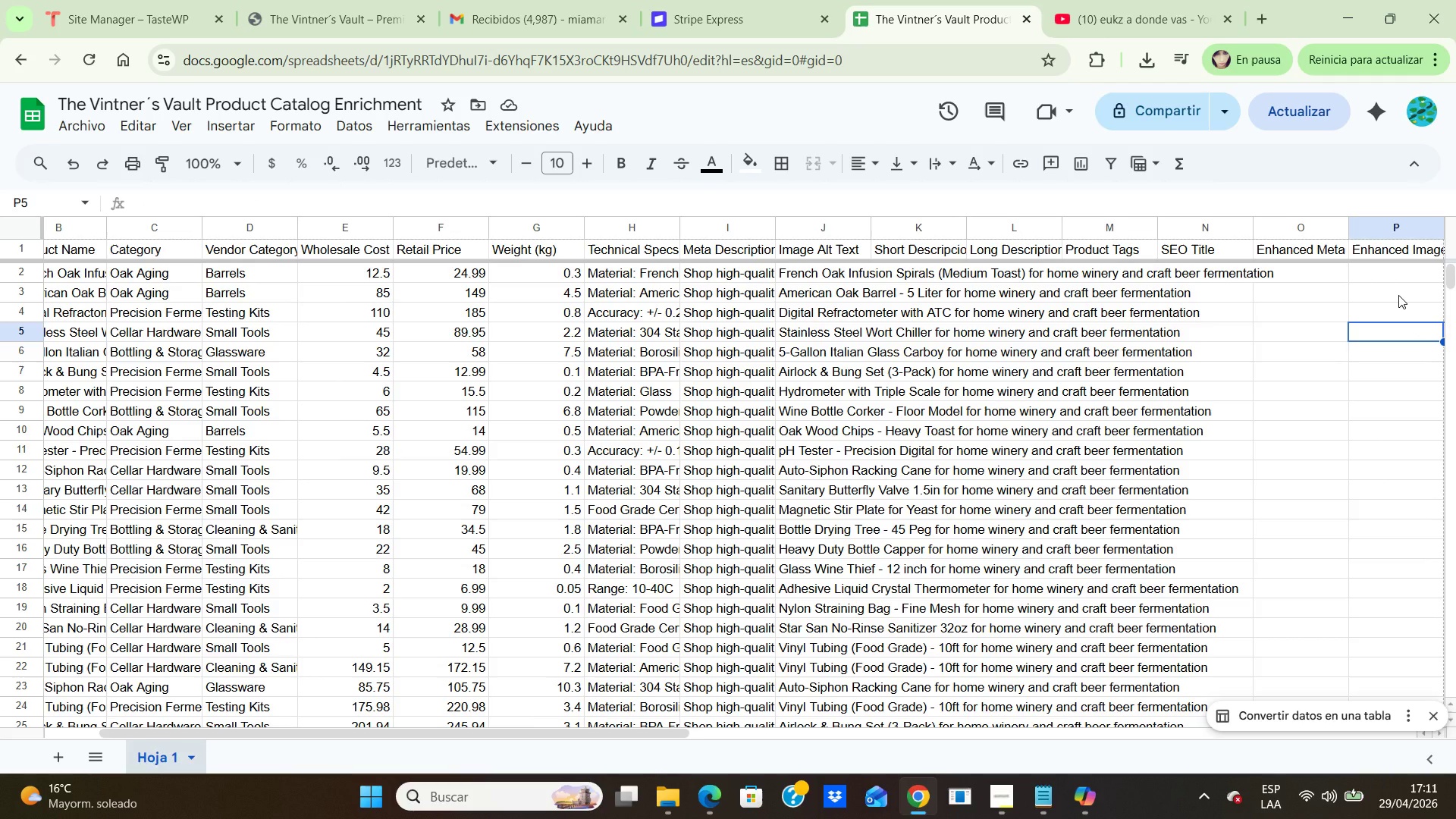 
wait(11.22)
 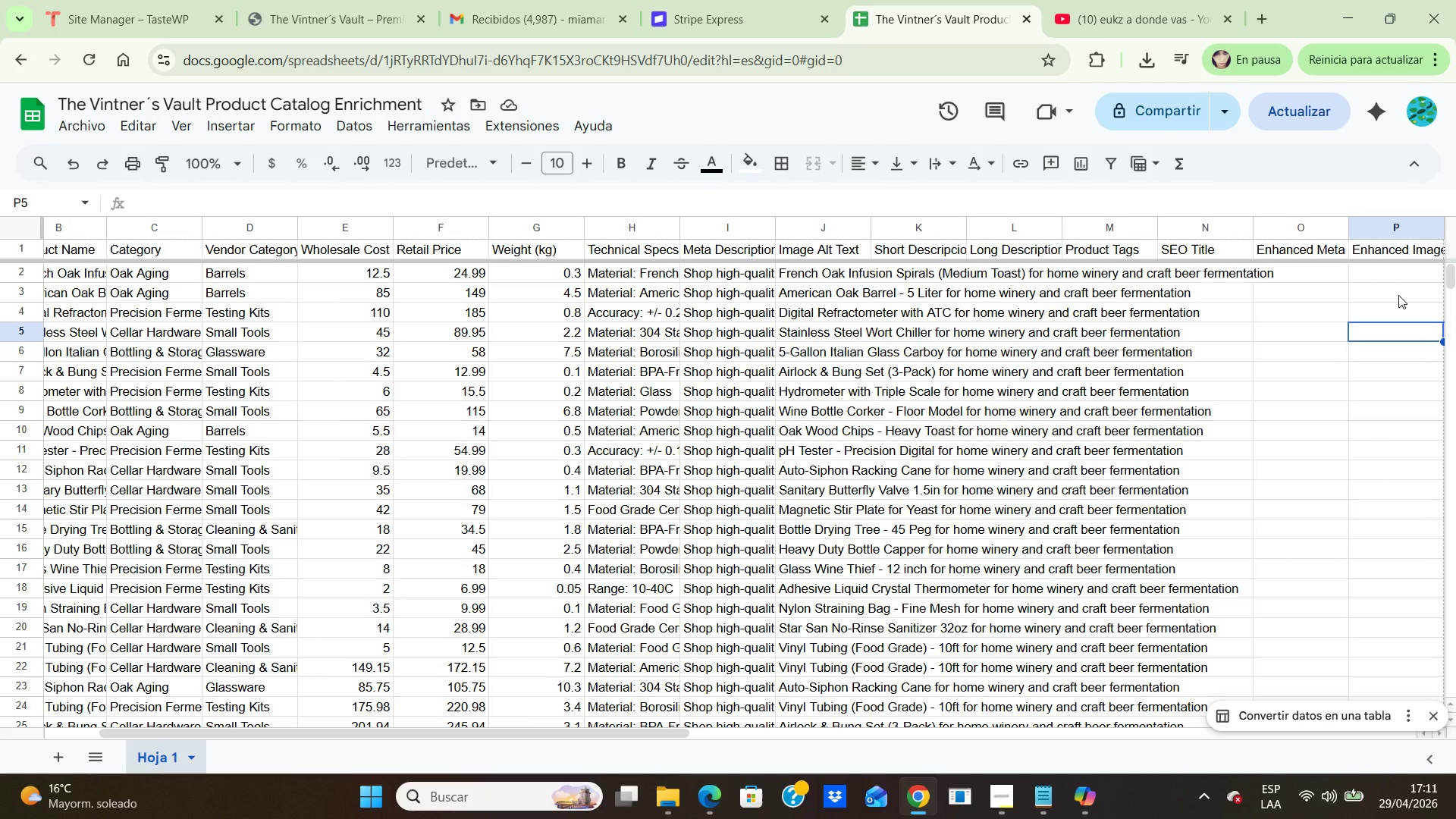 
left_click([930, 269])
 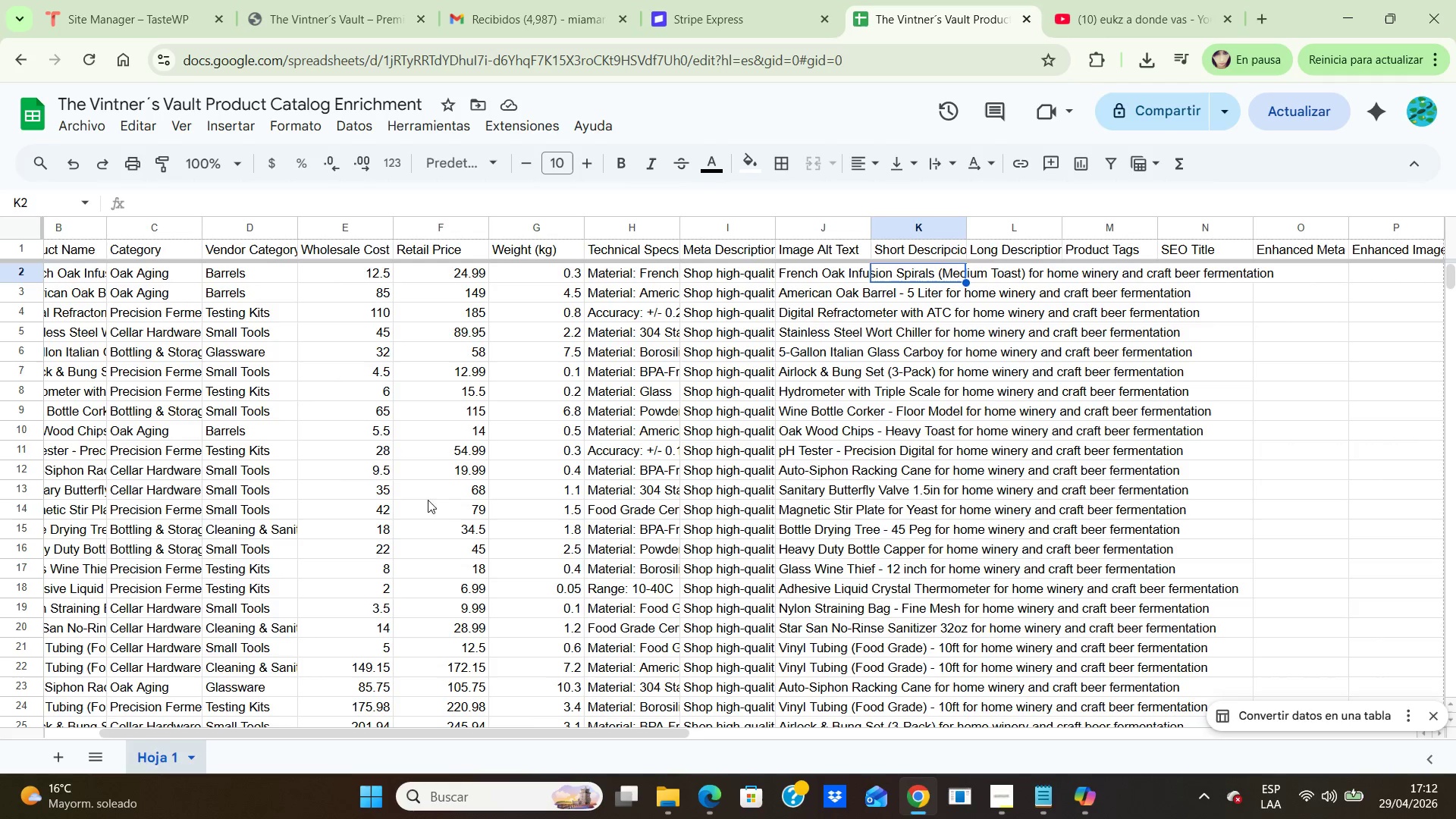 
wait(19.55)
 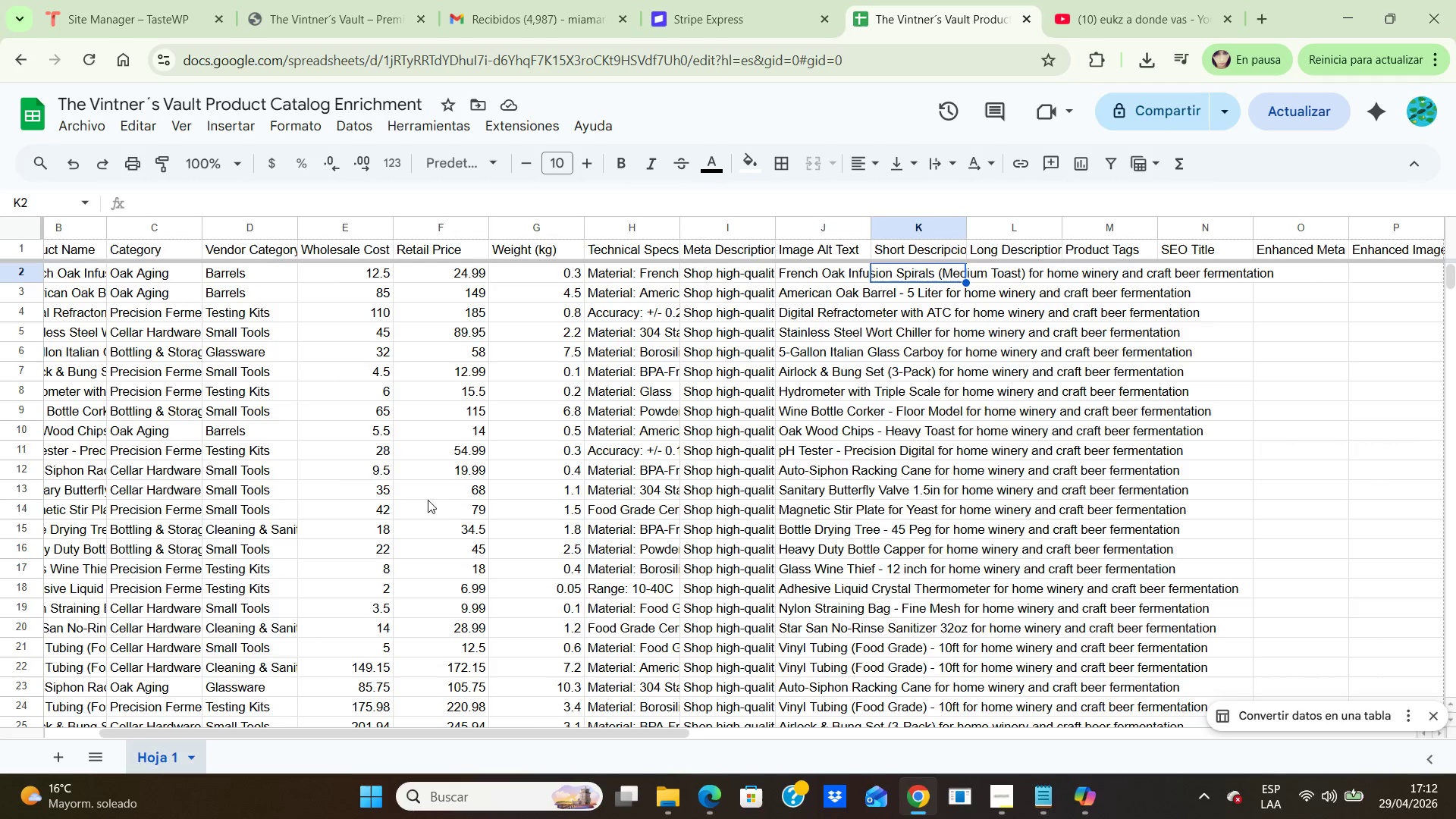 
left_click_drag(start_coordinate=[556, 736], to_coordinate=[322, 740])
 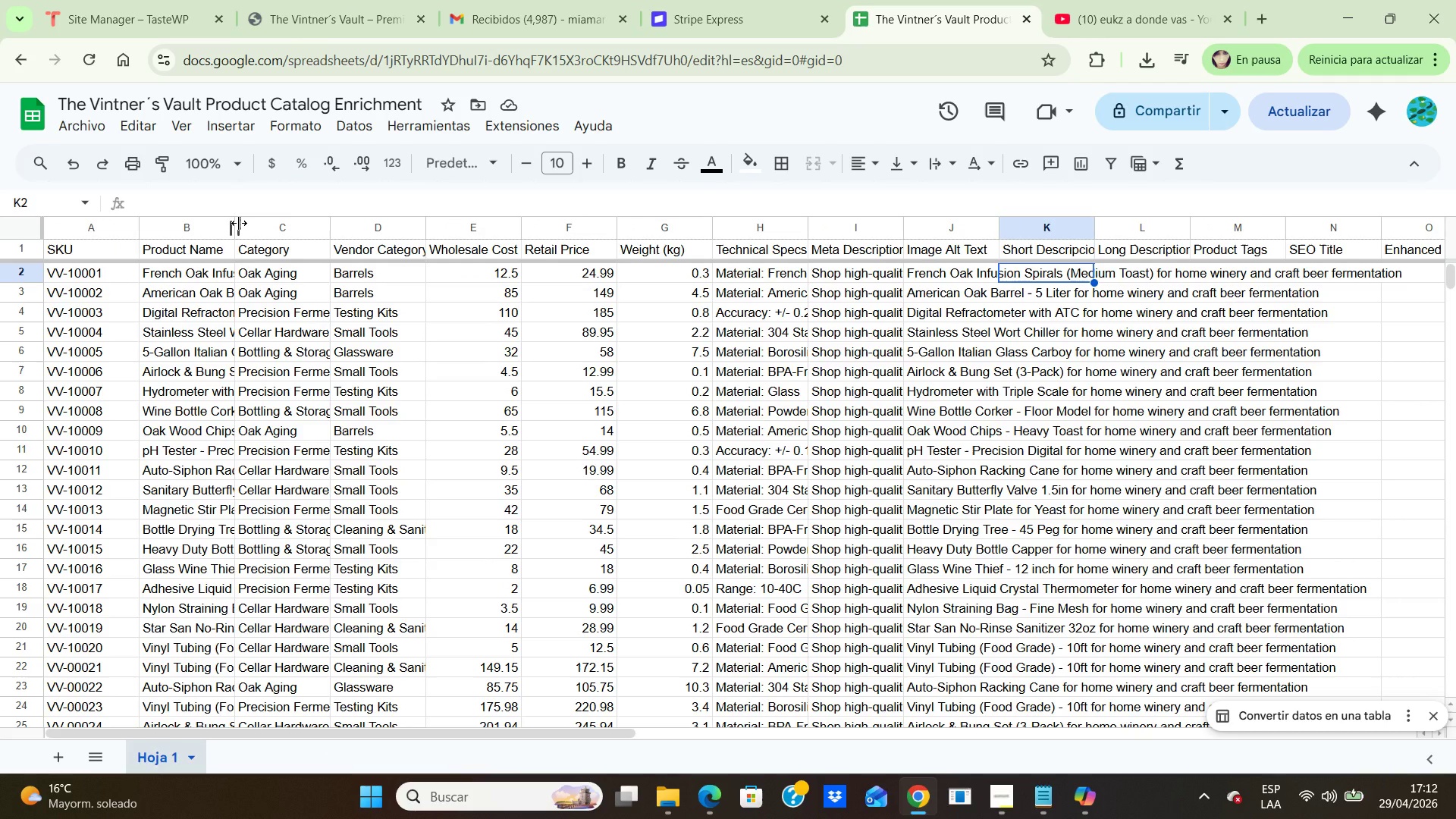 
left_click_drag(start_coordinate=[239, 223], to_coordinate=[341, 228])
 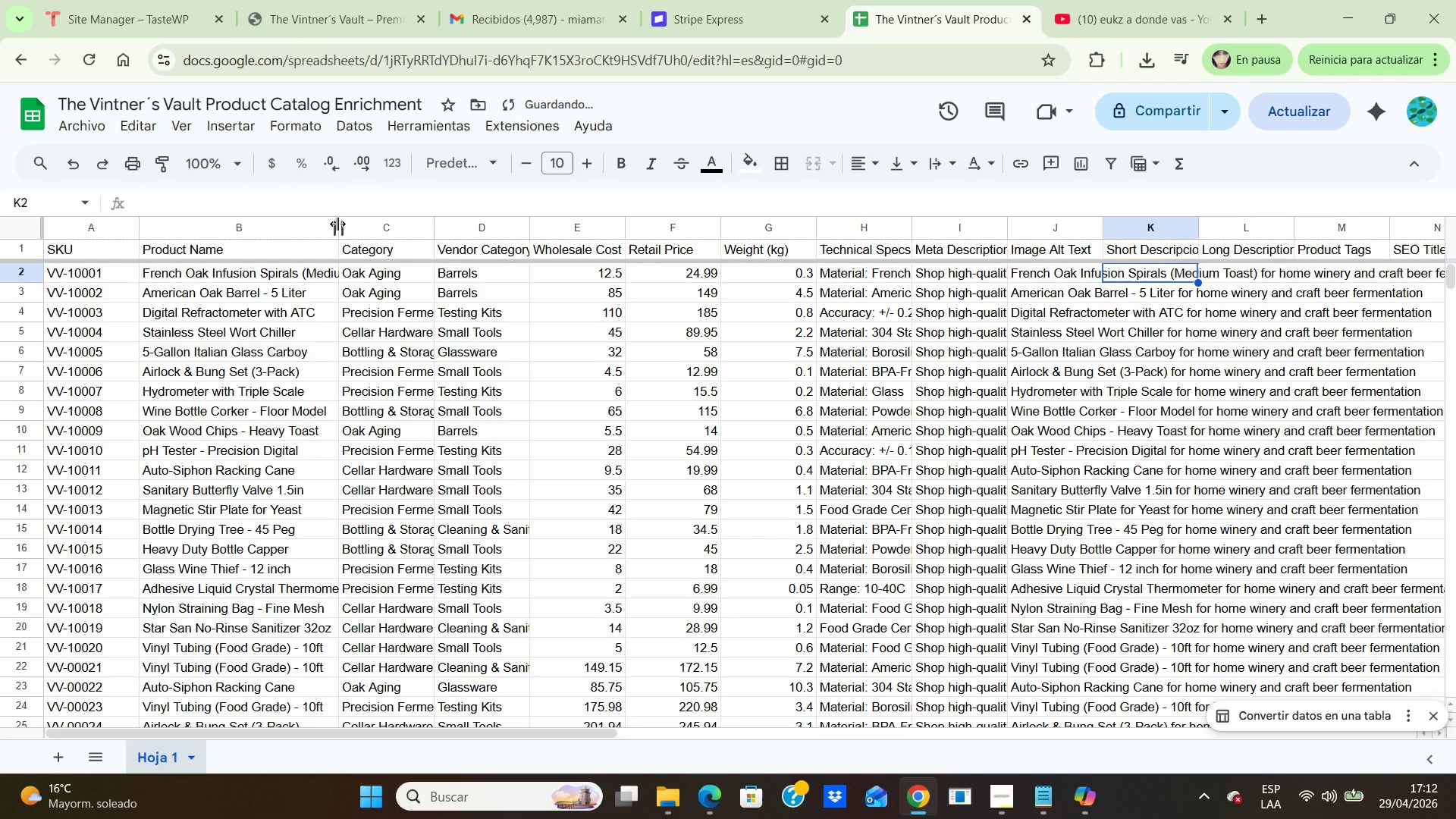 
left_click_drag(start_coordinate=[337, 224], to_coordinate=[361, 232])
 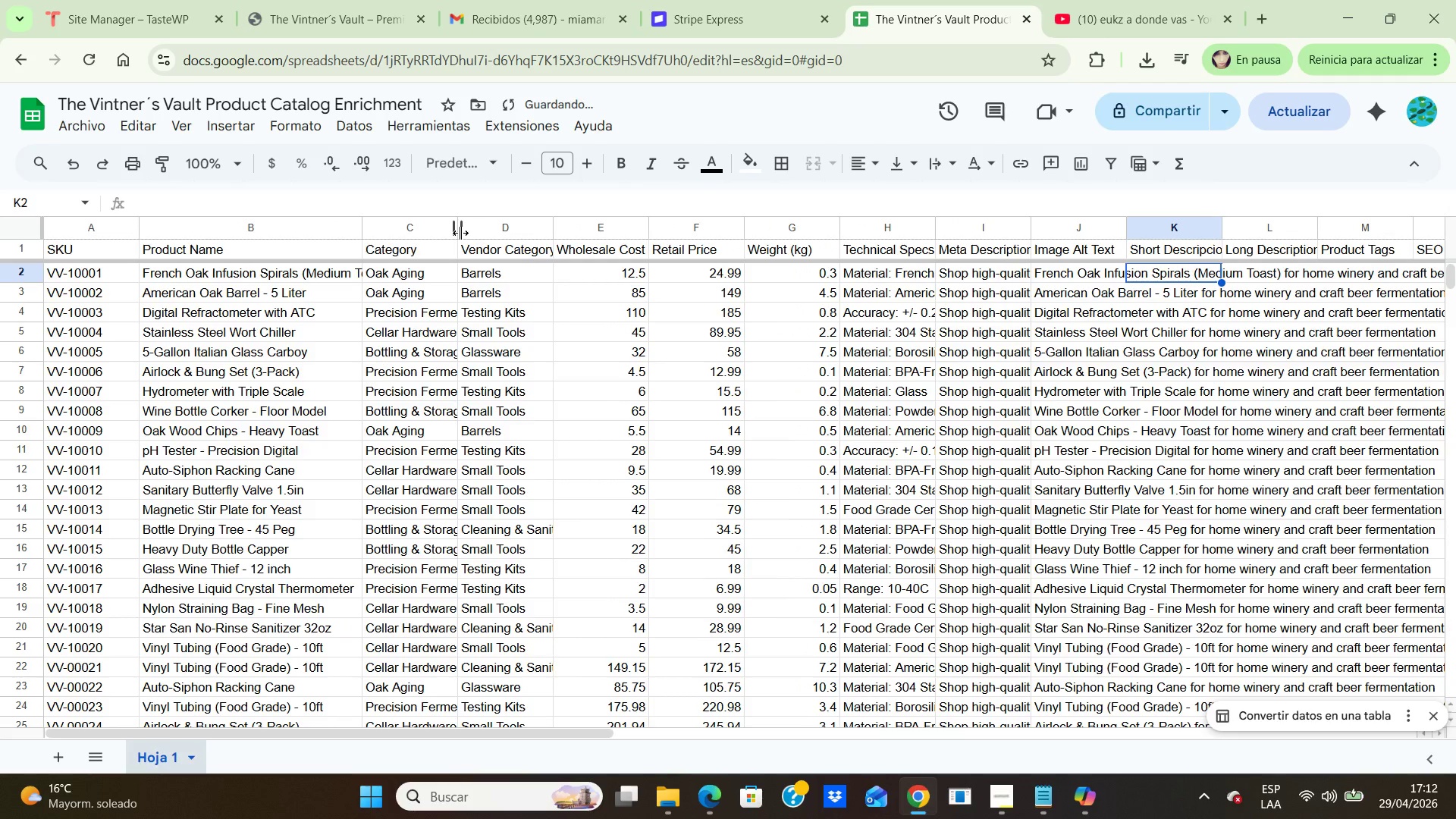 
left_click_drag(start_coordinate=[458, 227], to_coordinate=[578, 237])
 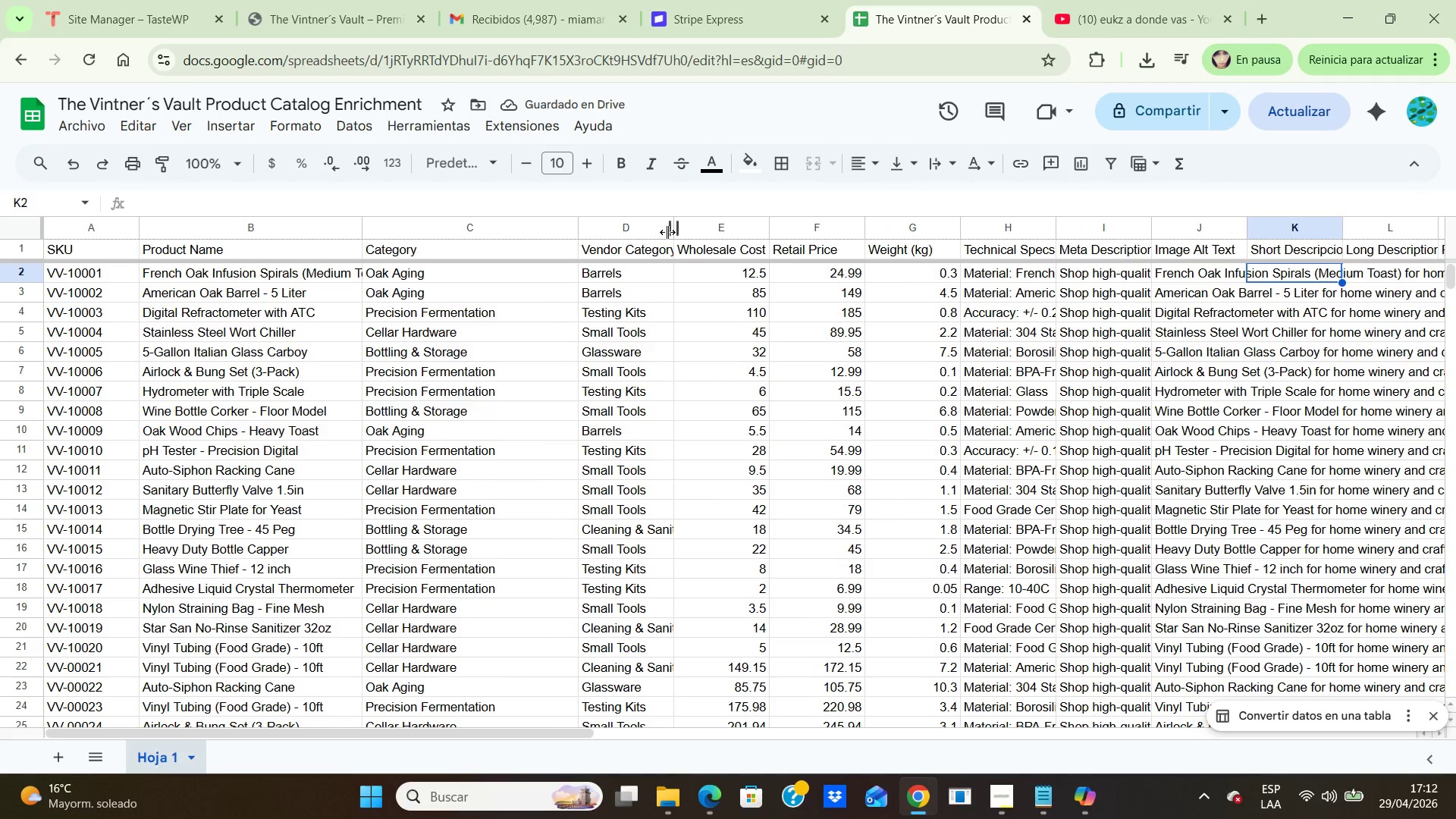 
wait(5.45)
 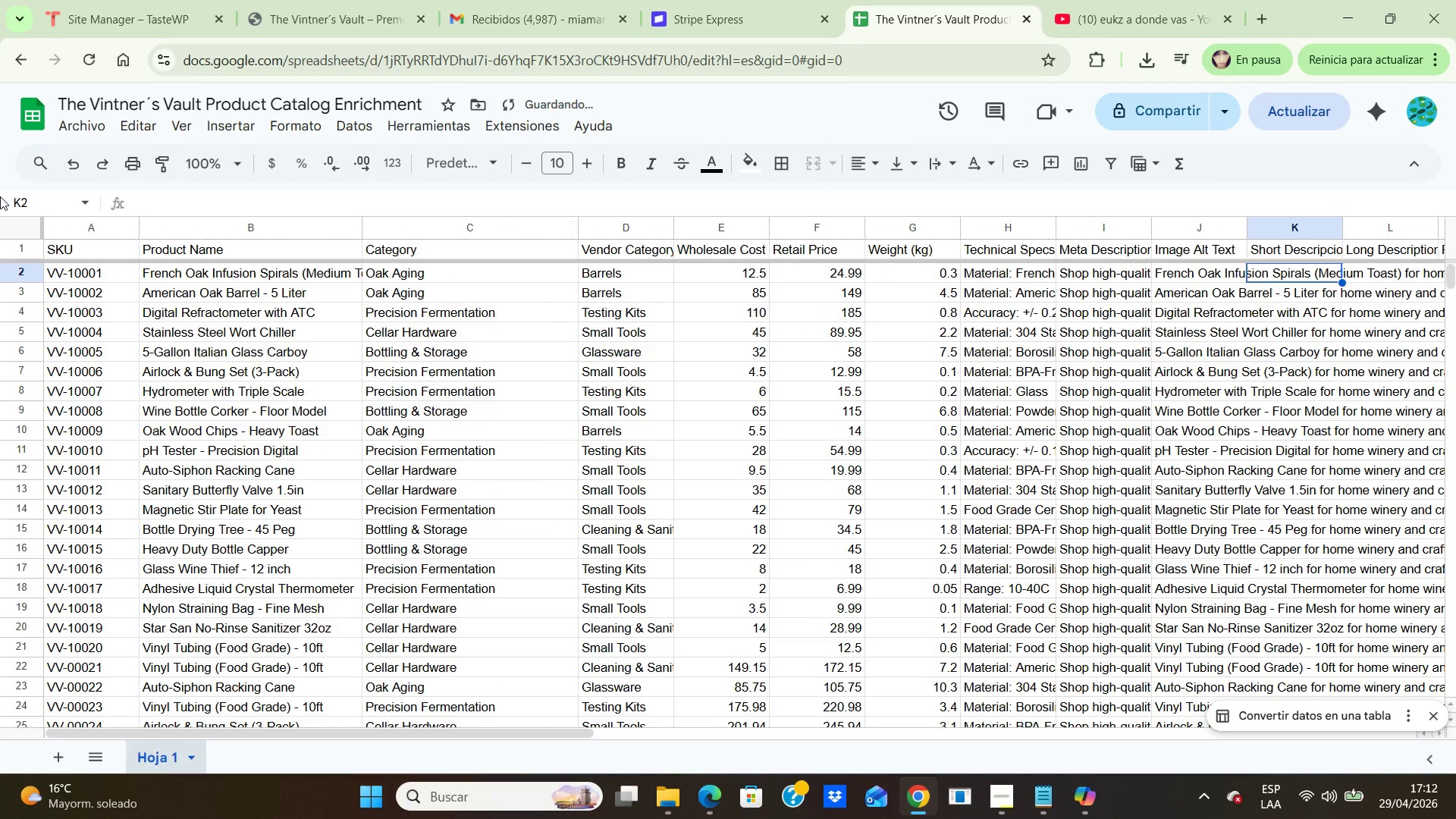 
left_click_drag(start_coordinate=[673, 223], to_coordinate=[740, 225])
 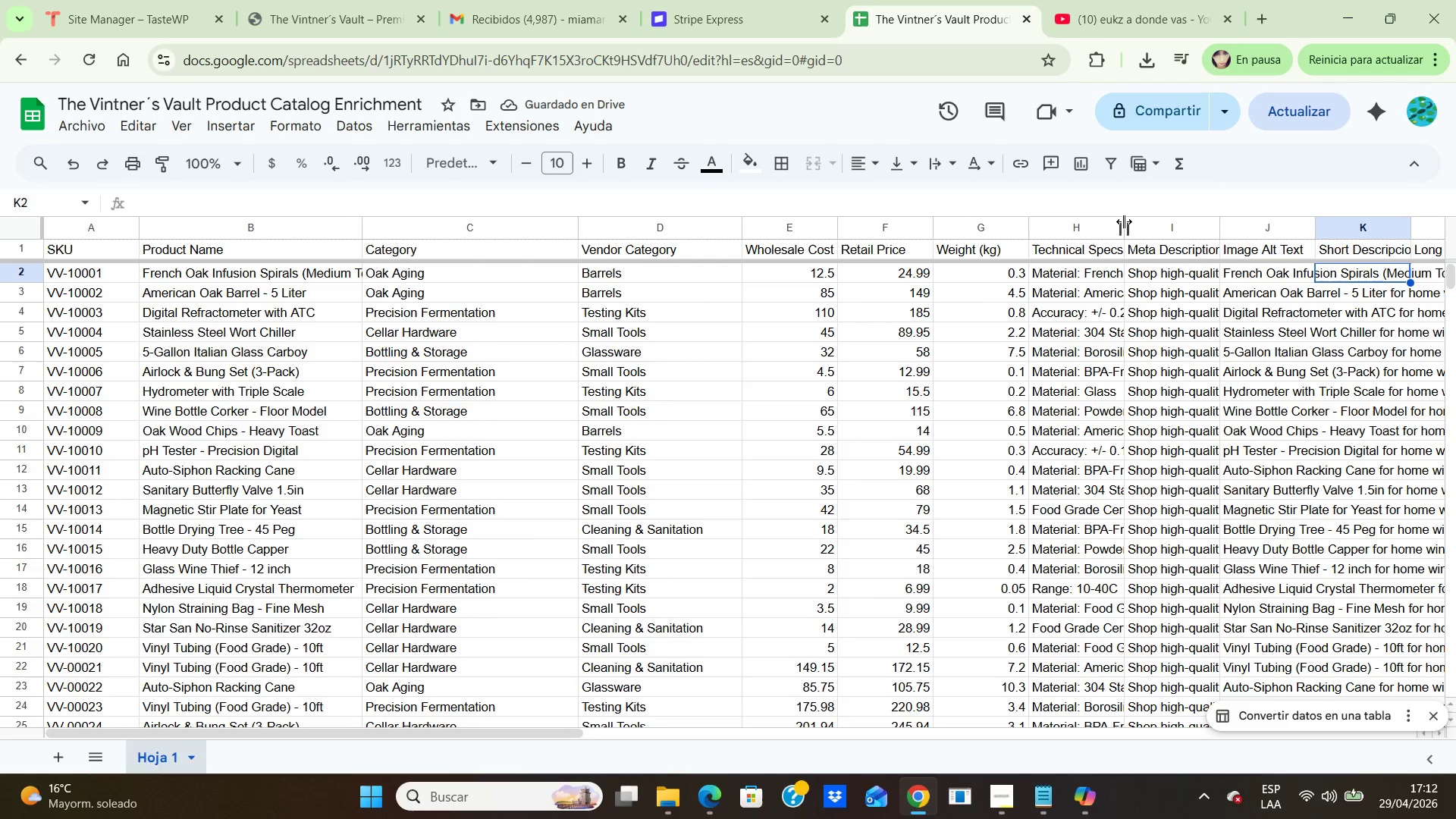 
wait(6.41)
 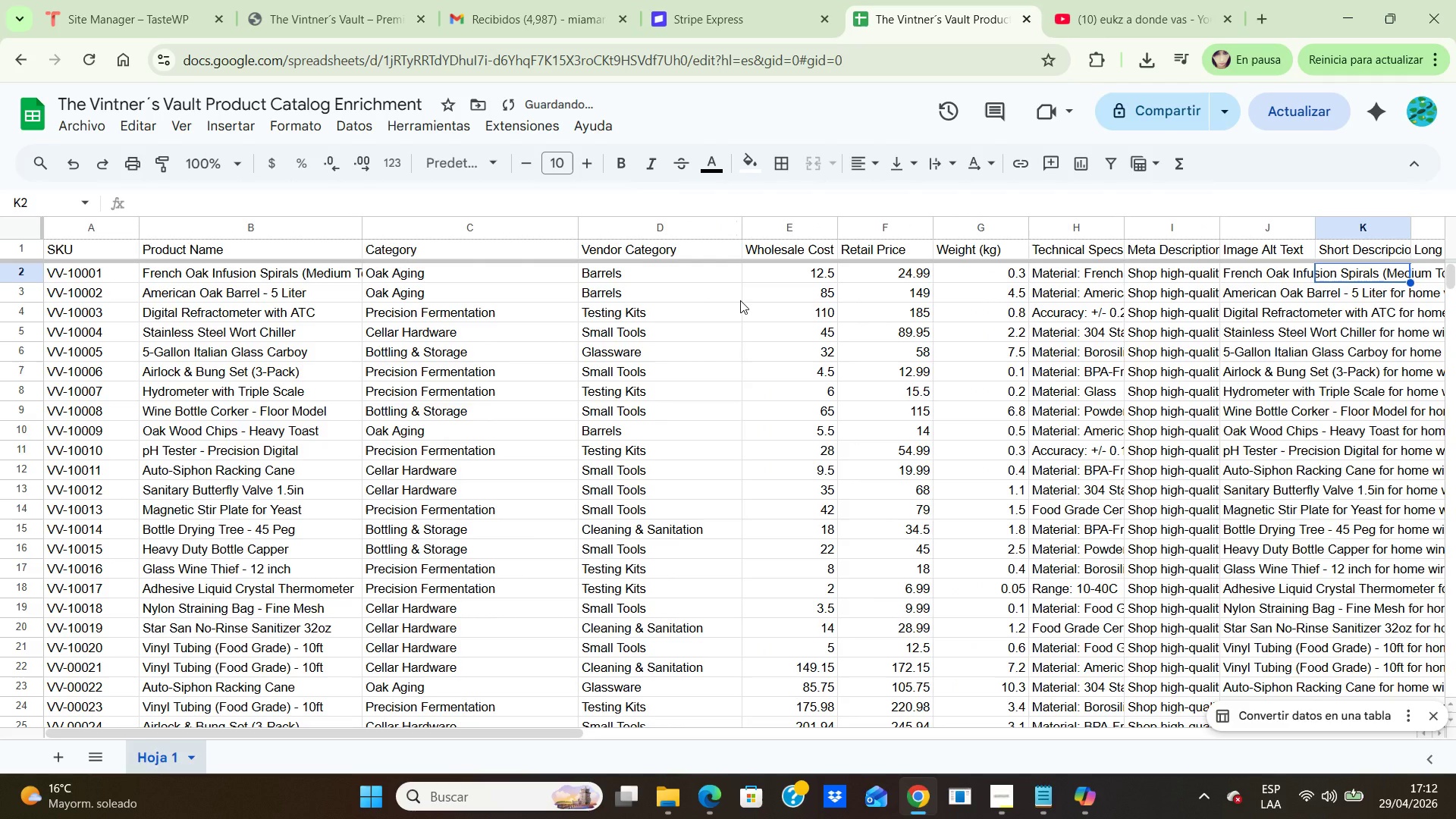 
left_click_drag(start_coordinate=[1121, 224], to_coordinate=[1267, 237])
 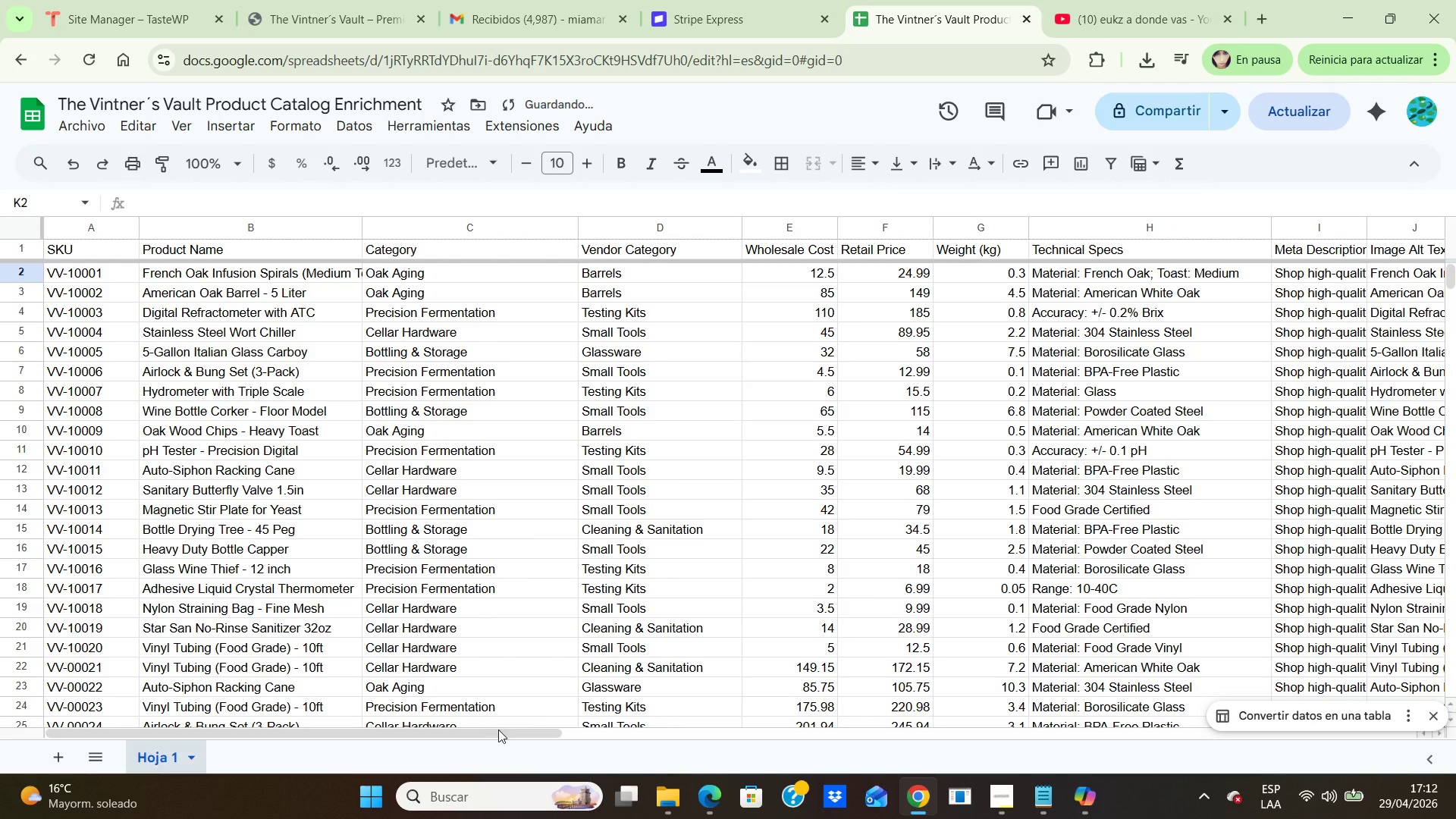 
left_click_drag(start_coordinate=[513, 736], to_coordinate=[777, 758])
 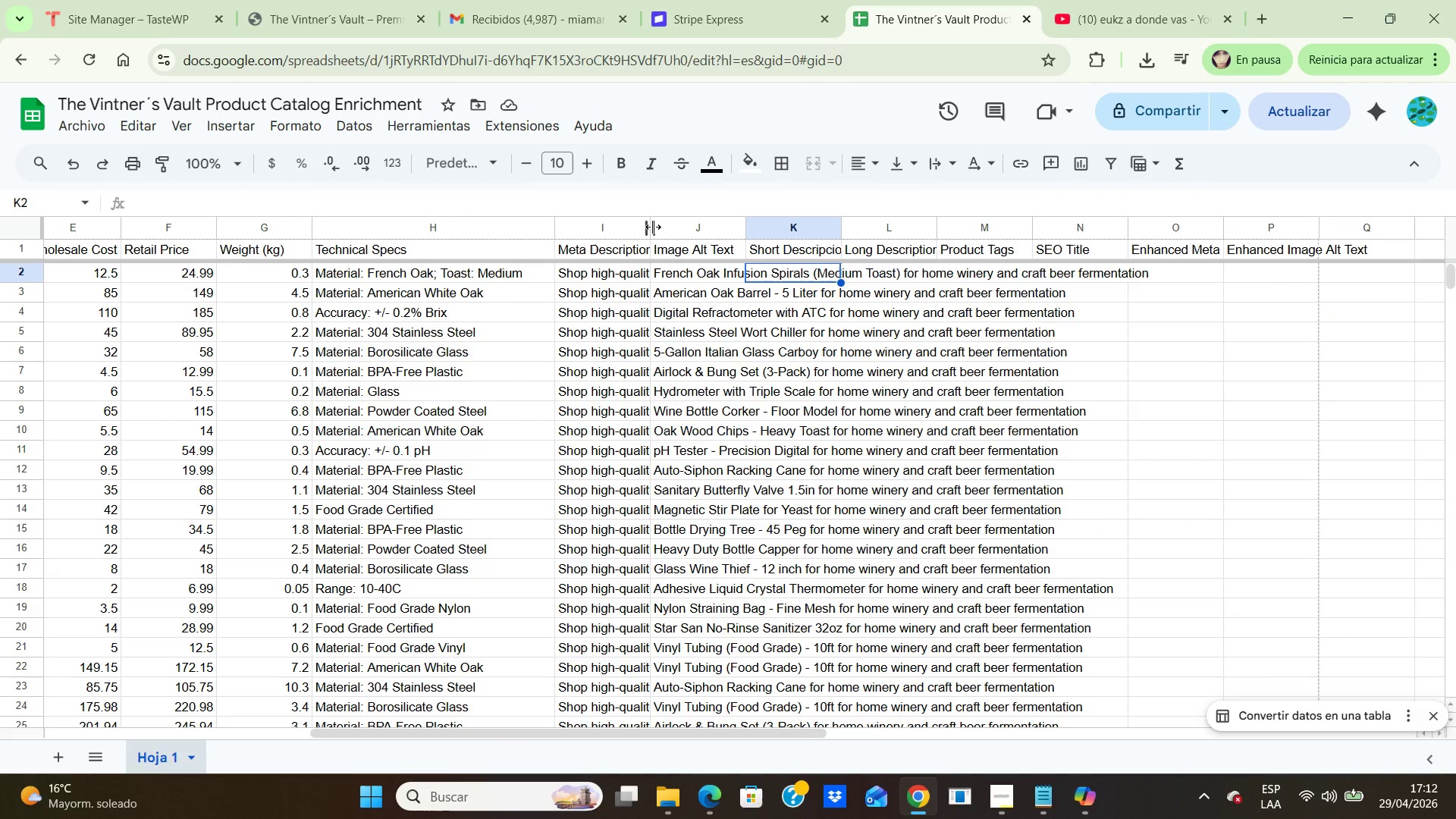 
left_click_drag(start_coordinate=[650, 227], to_coordinate=[847, 231])
 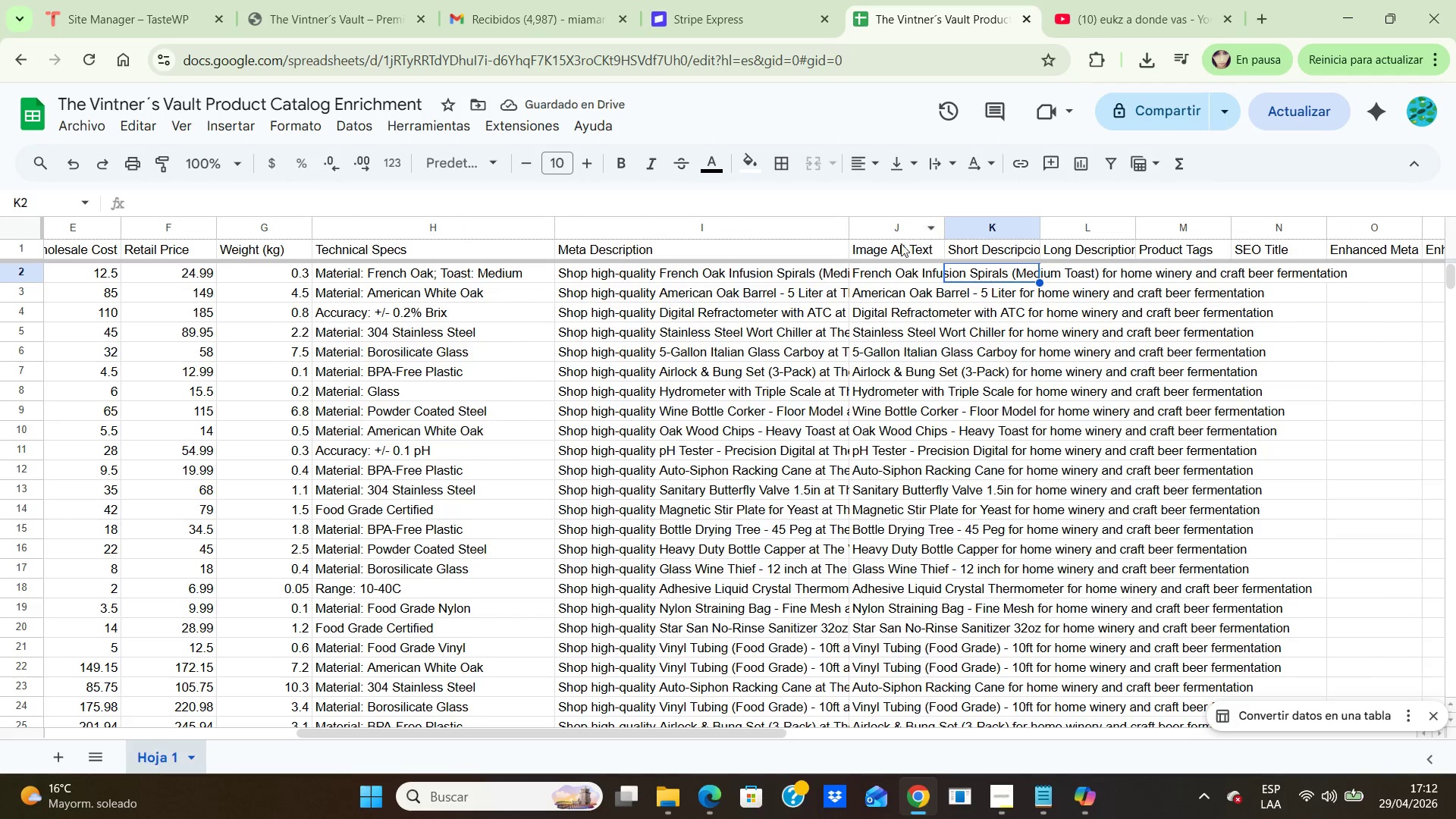 
left_click([867, 245])
 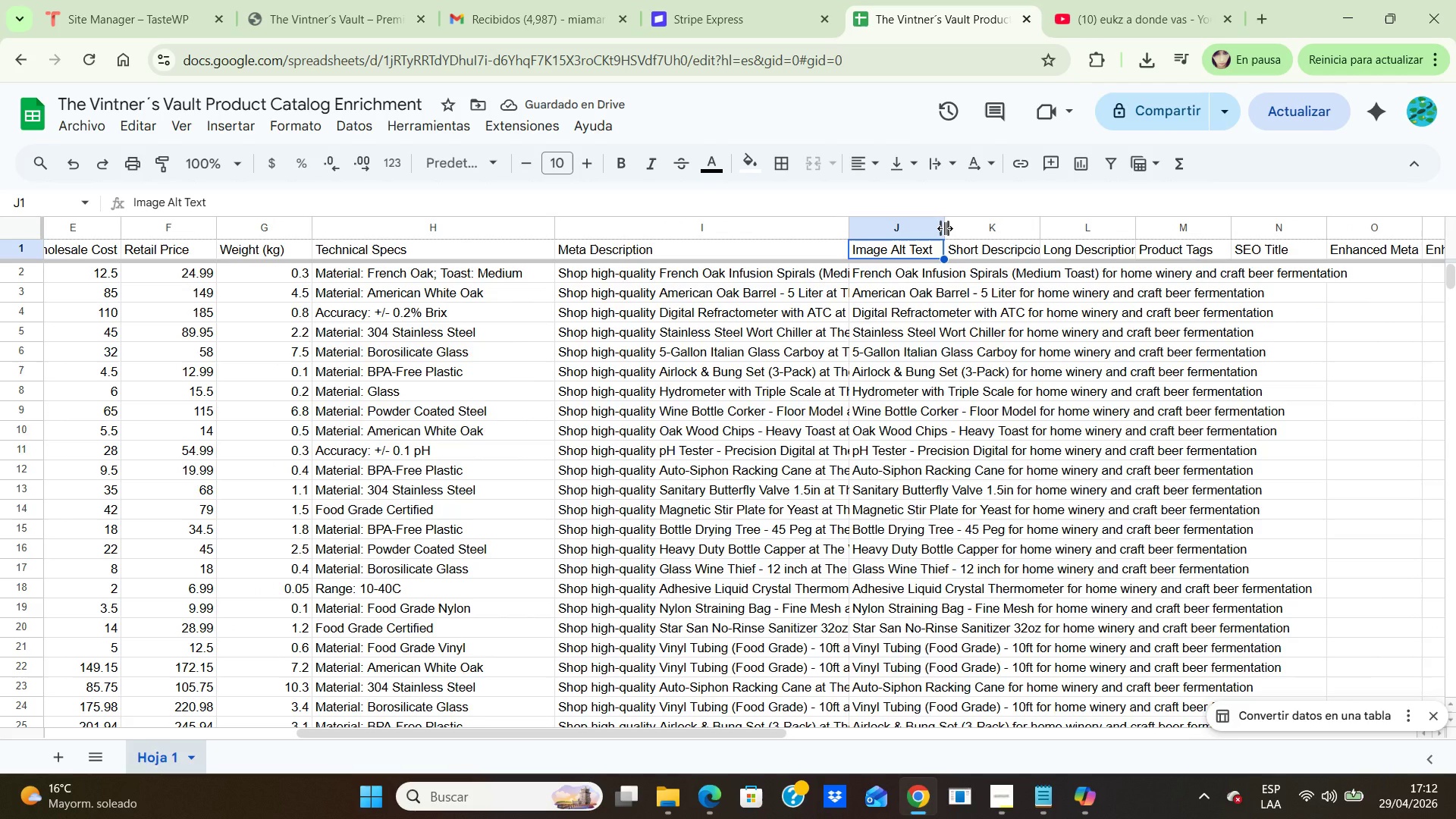 
left_click_drag(start_coordinate=[945, 228], to_coordinate=[1154, 232])
 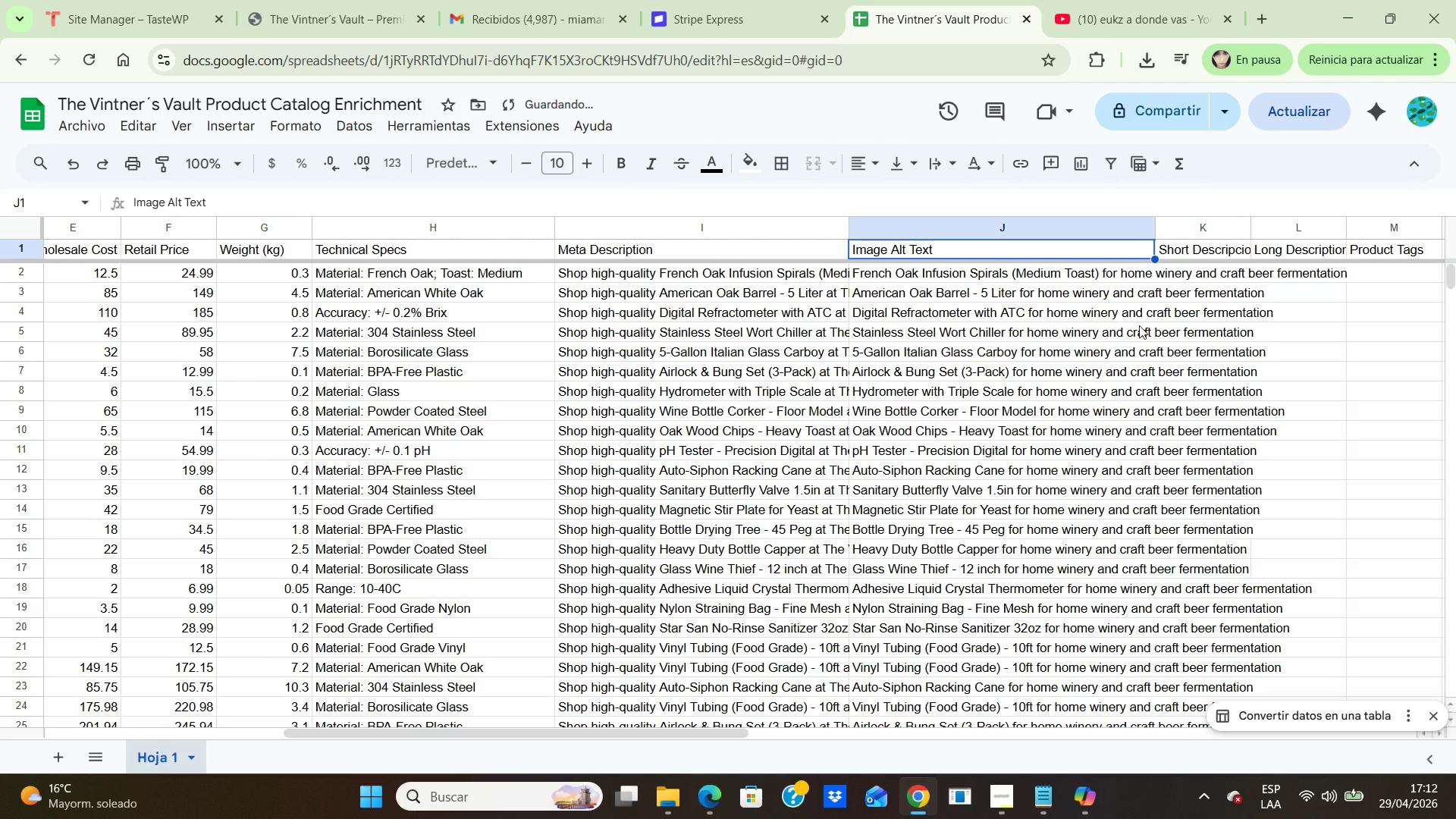 
left_click([1139, 325])
 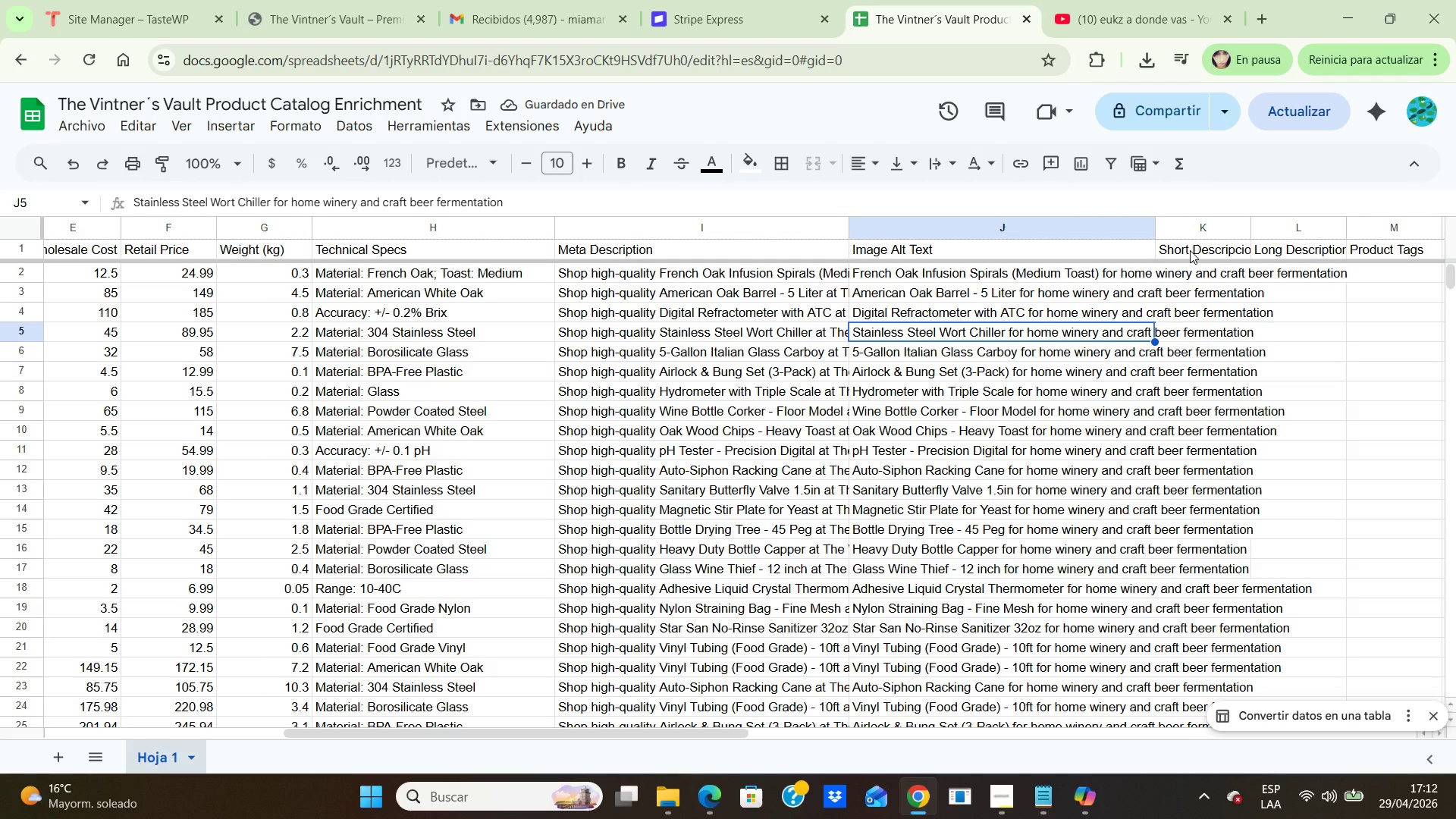 
left_click([1190, 250])
 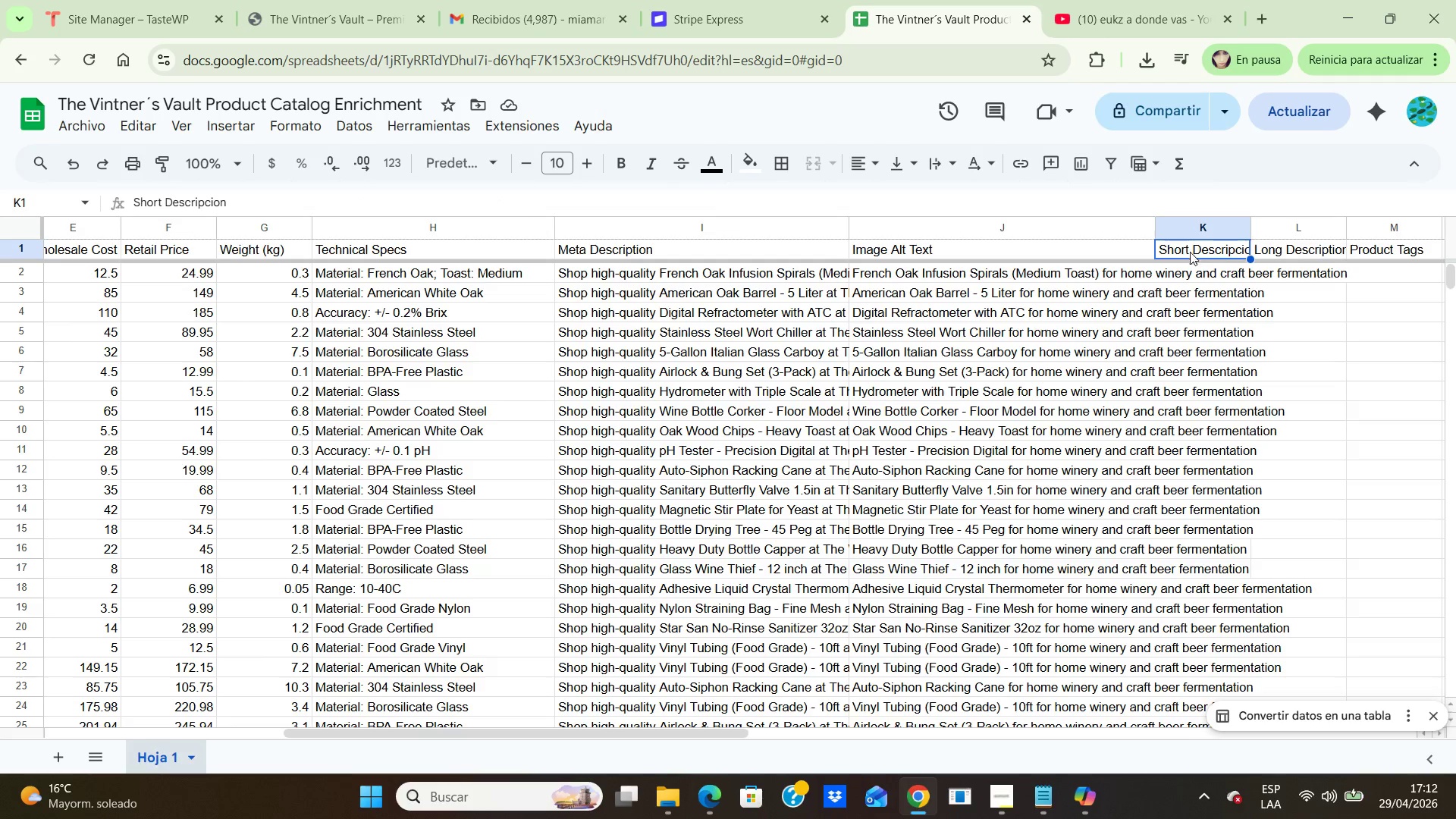 
left_click([1192, 274])
 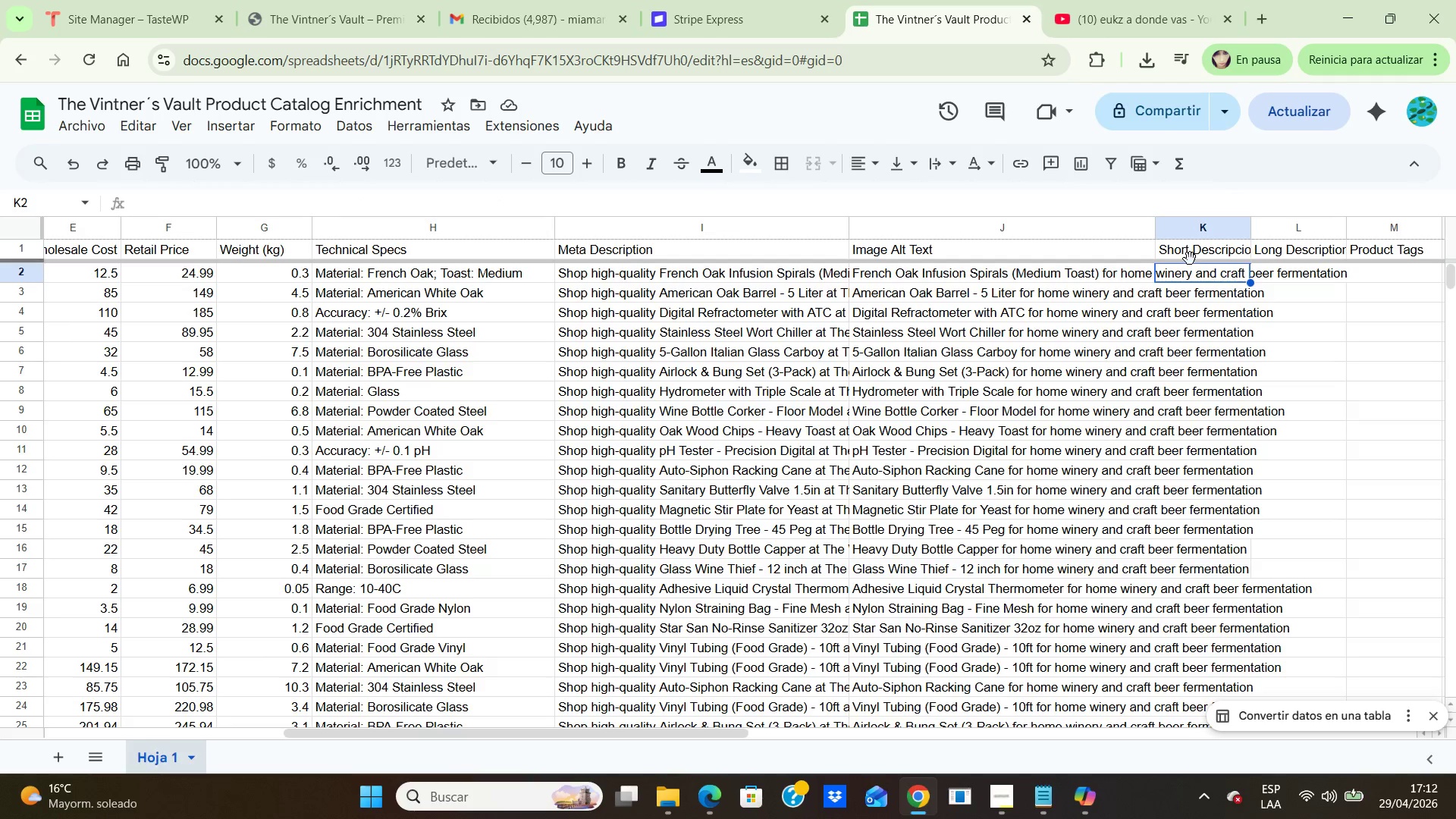 
left_click([1190, 249])
 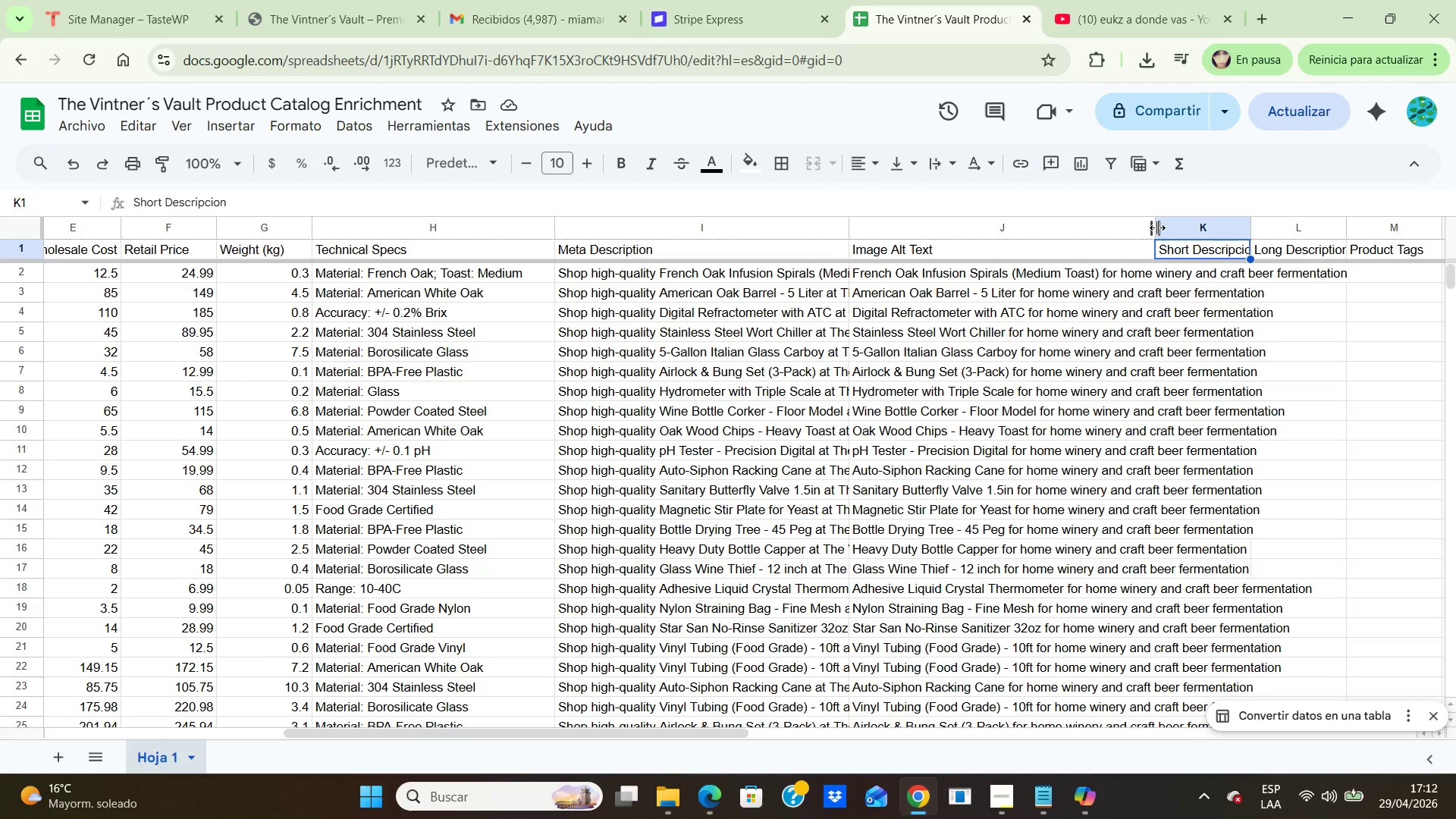 
left_click_drag(start_coordinate=[1157, 228], to_coordinate=[1367, 260])
 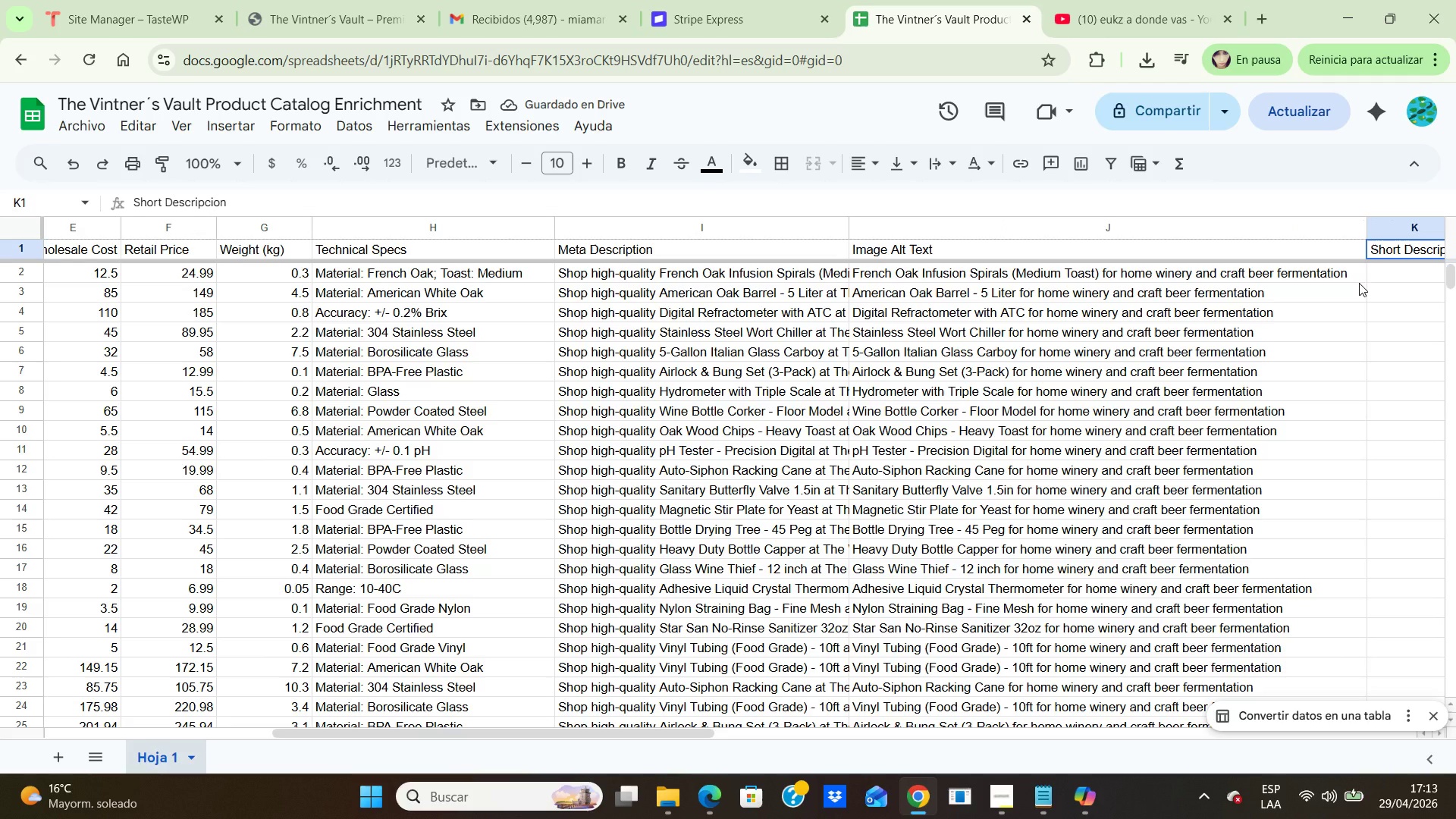 
wait(6.5)
 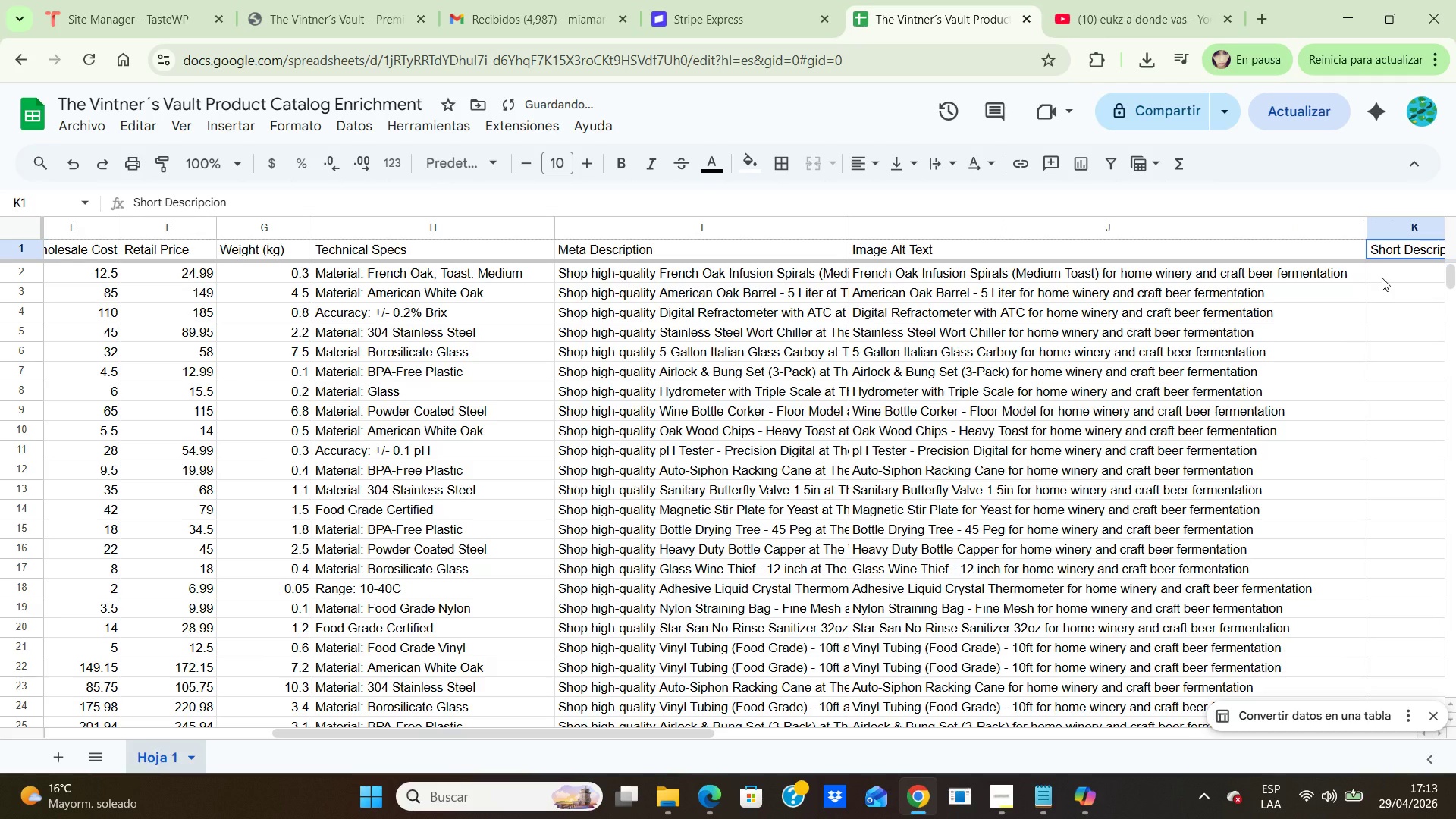 
left_click([645, 276])
 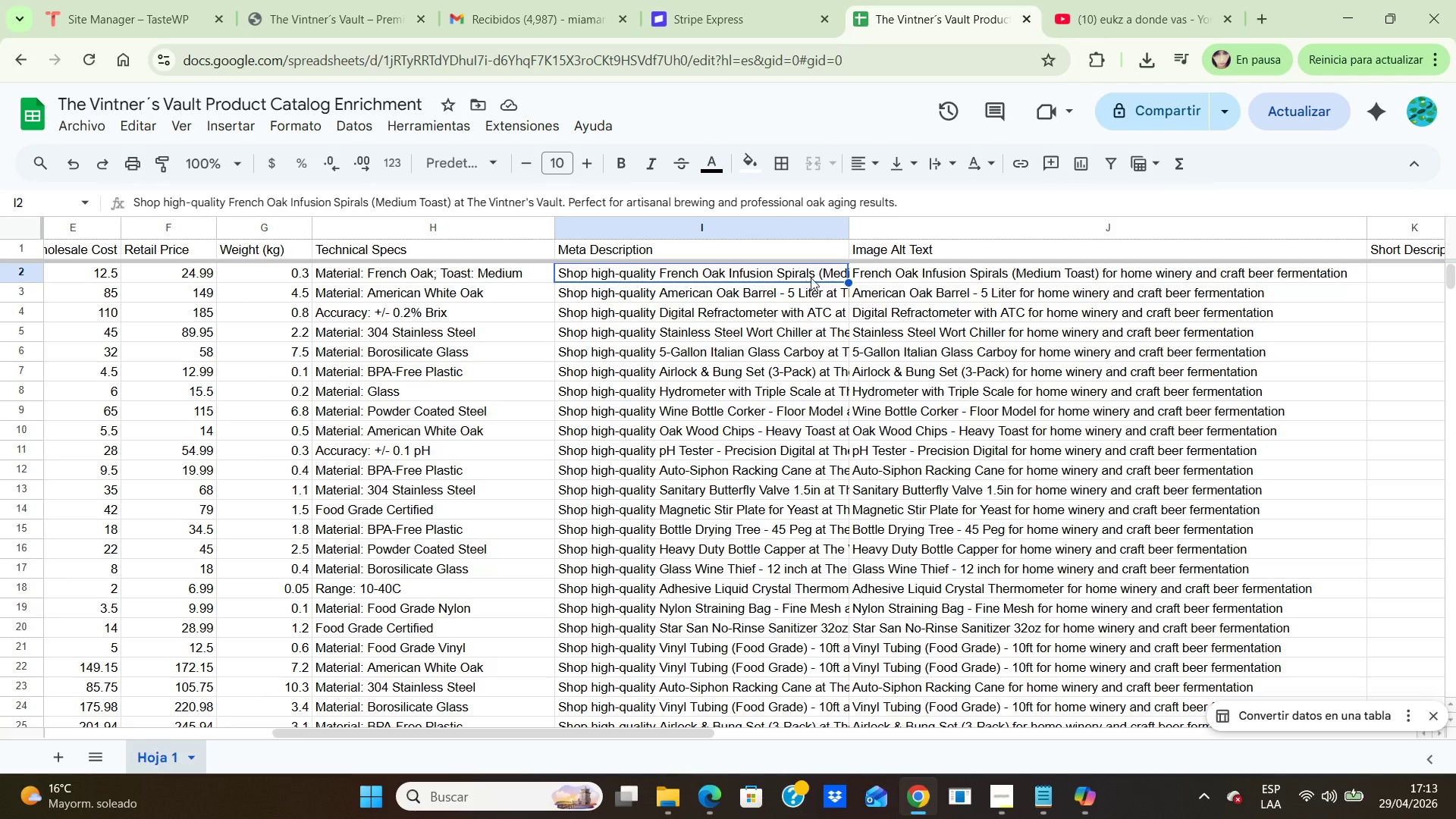 
left_click([890, 274])
 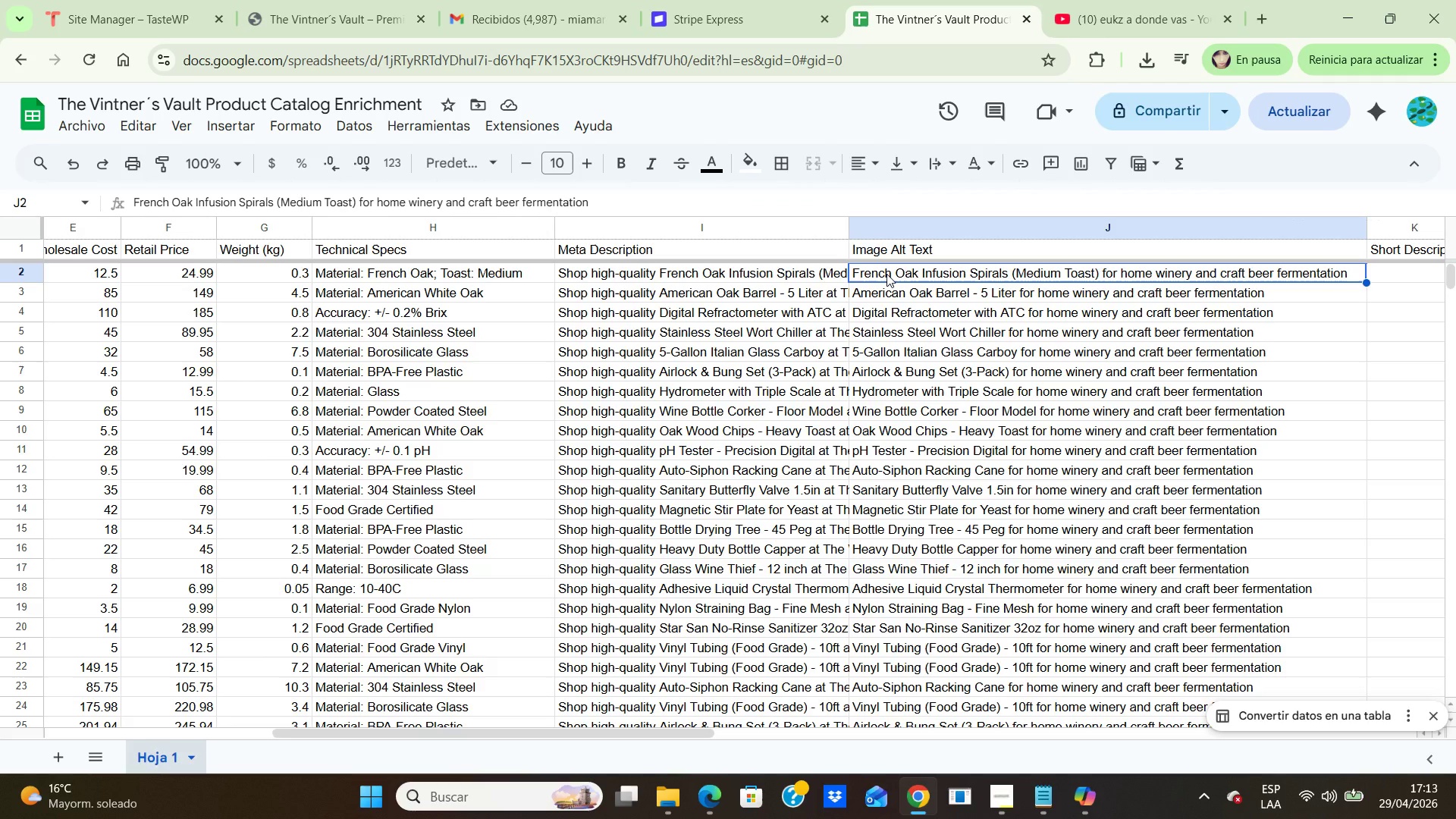 
key(ArrowRight)
 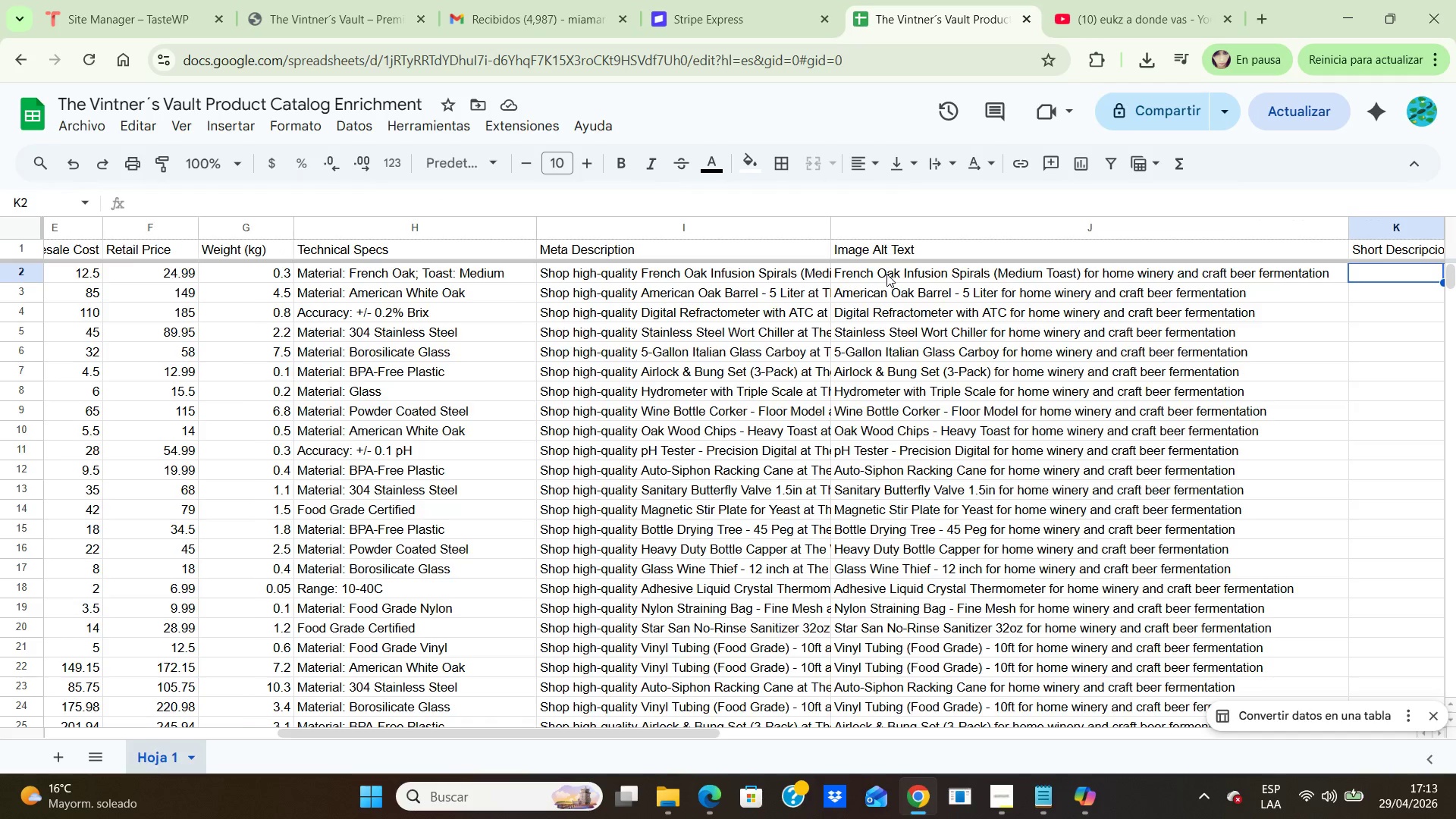 
key(ArrowRight)
 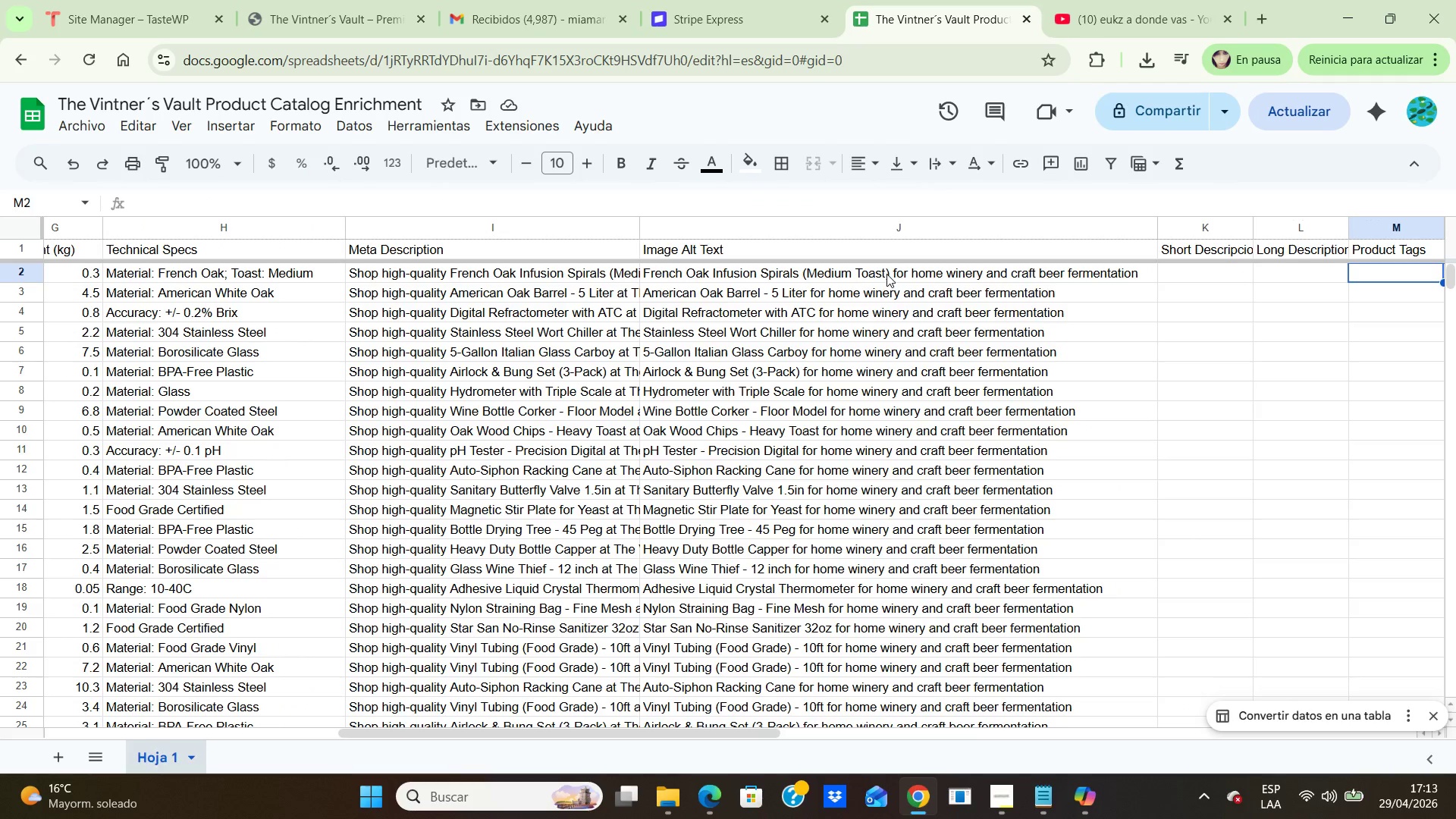 
key(ArrowRight)
 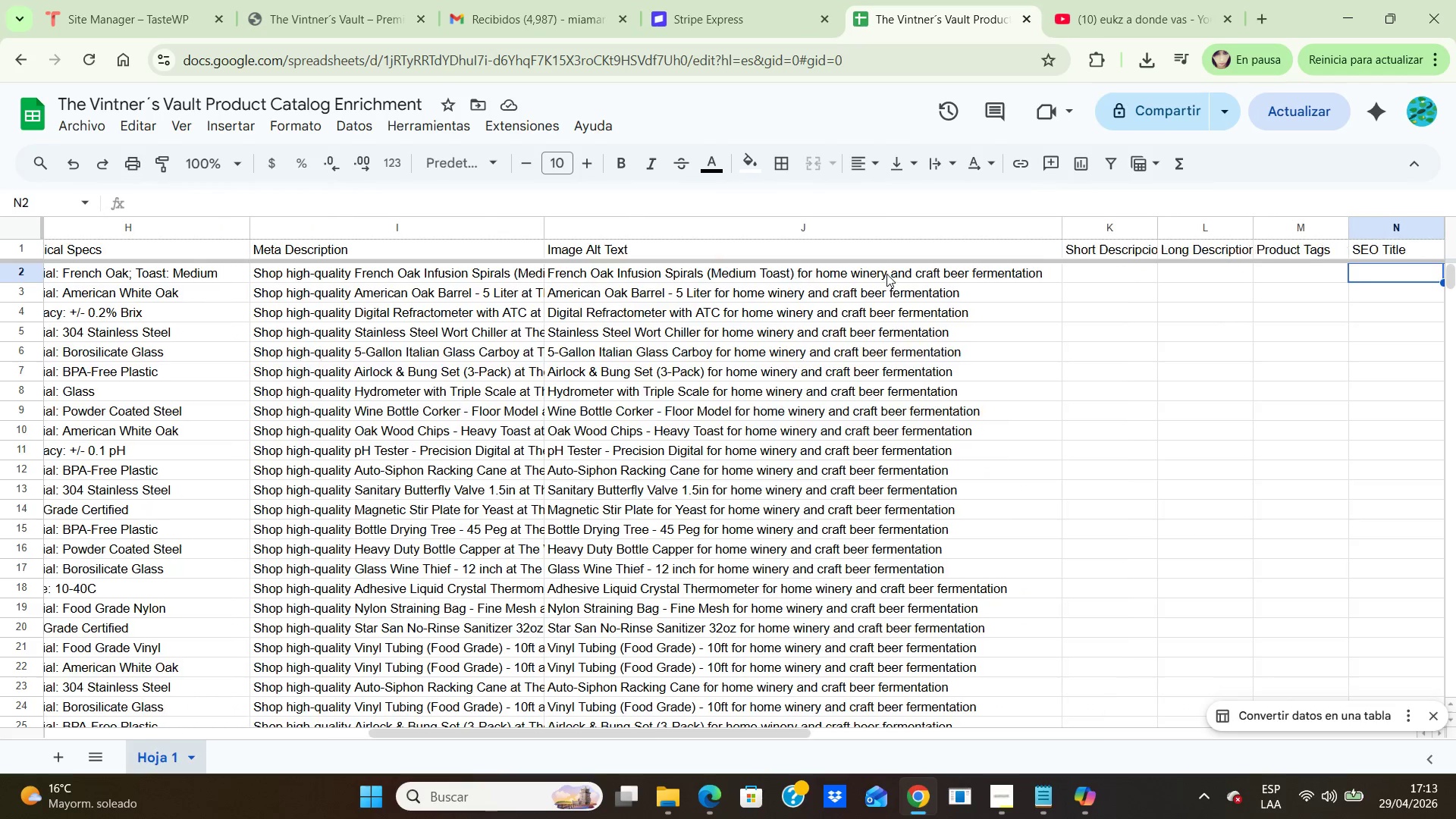 
key(ArrowRight)
 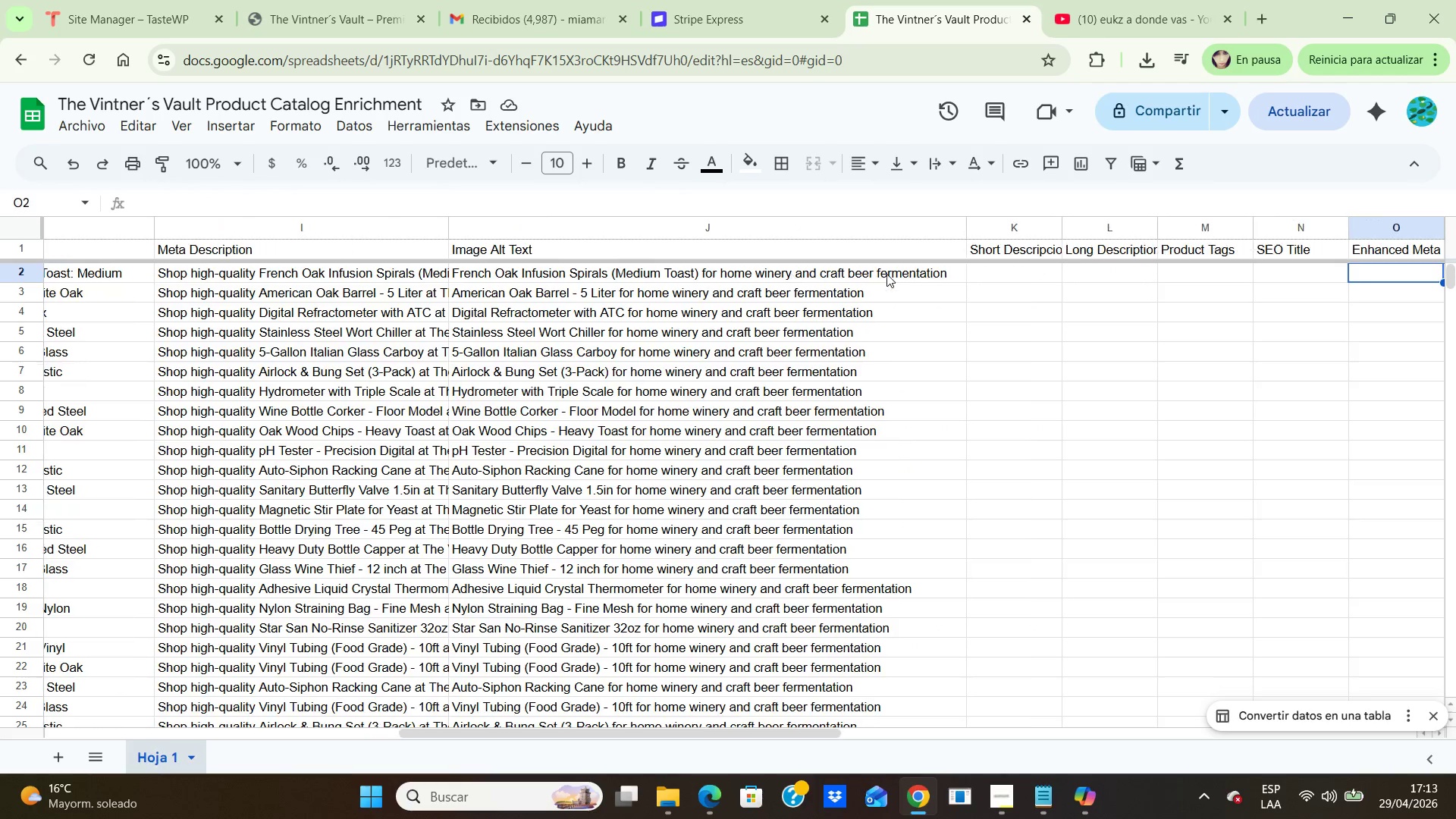 
key(ArrowRight)
 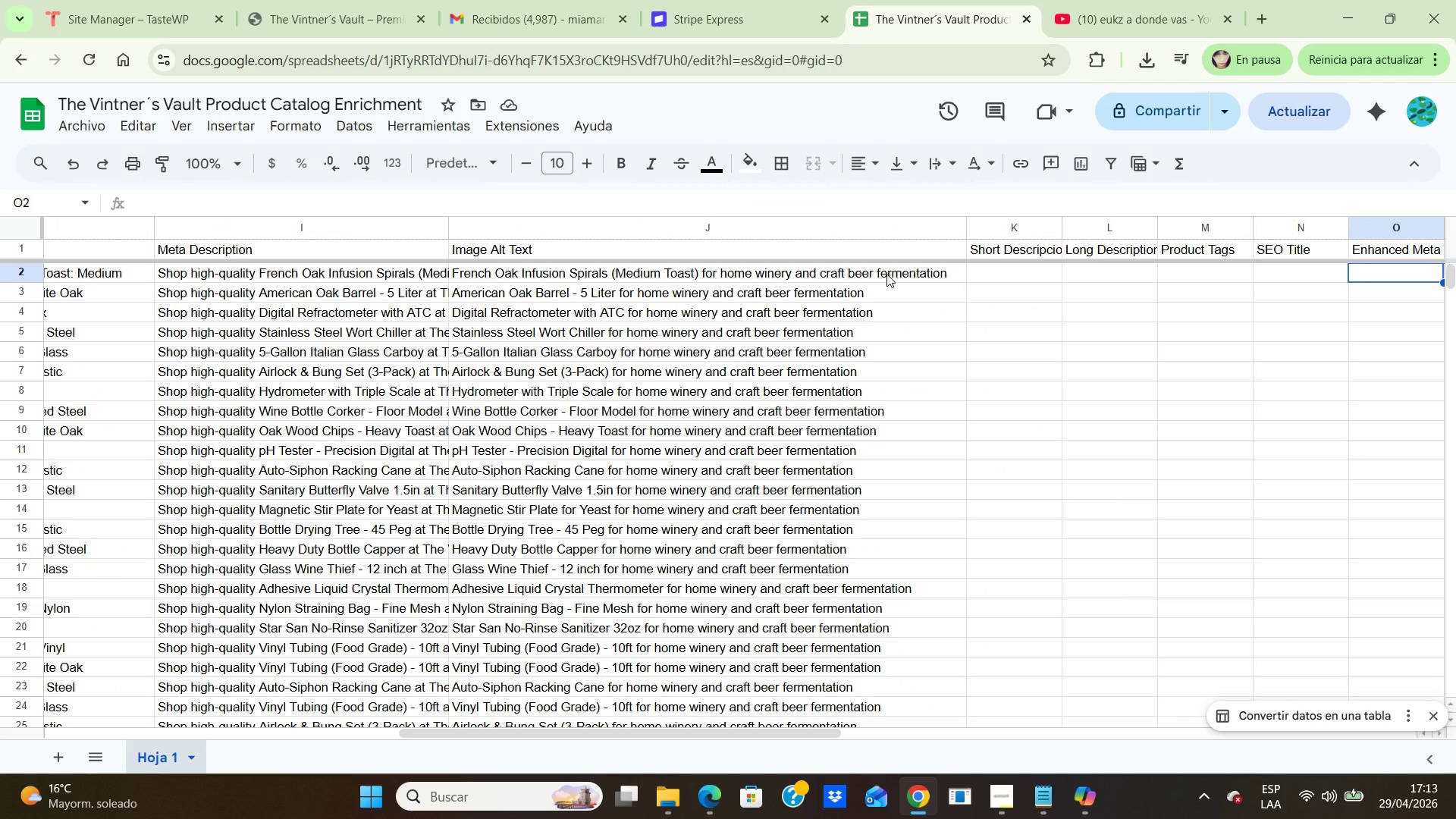 
key(ArrowLeft)
 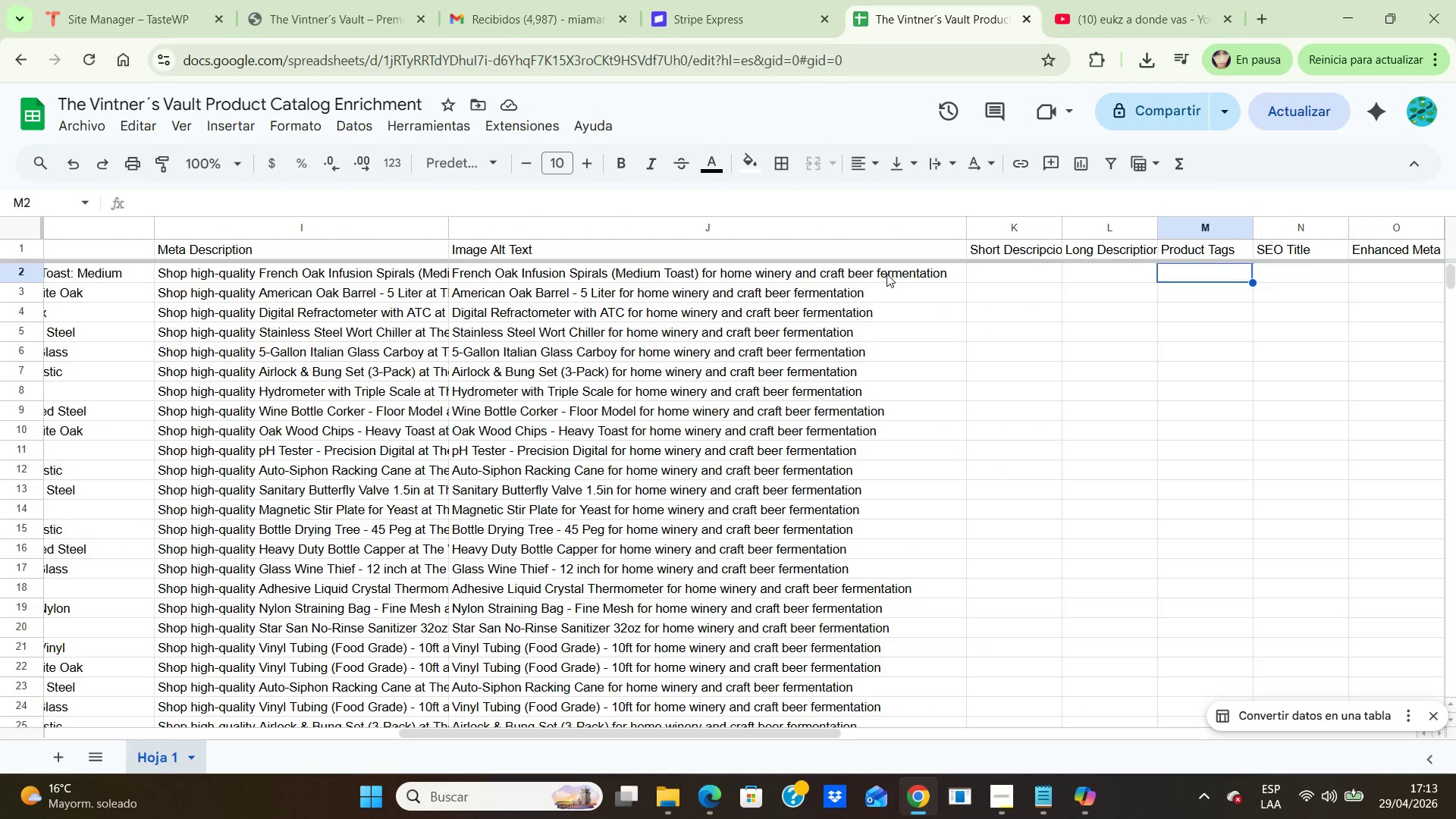 
key(ArrowLeft)
 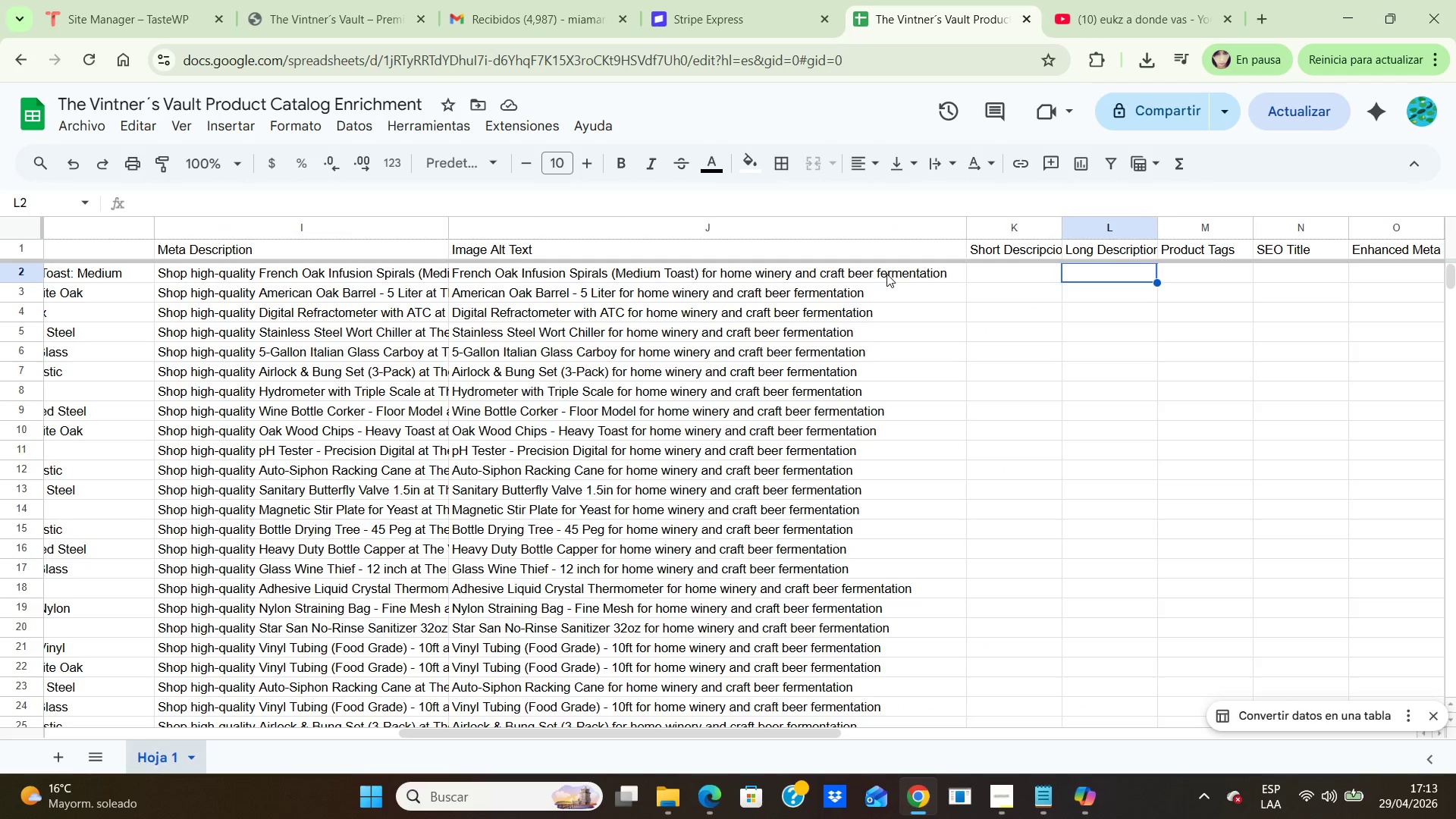 
key(ArrowLeft)
 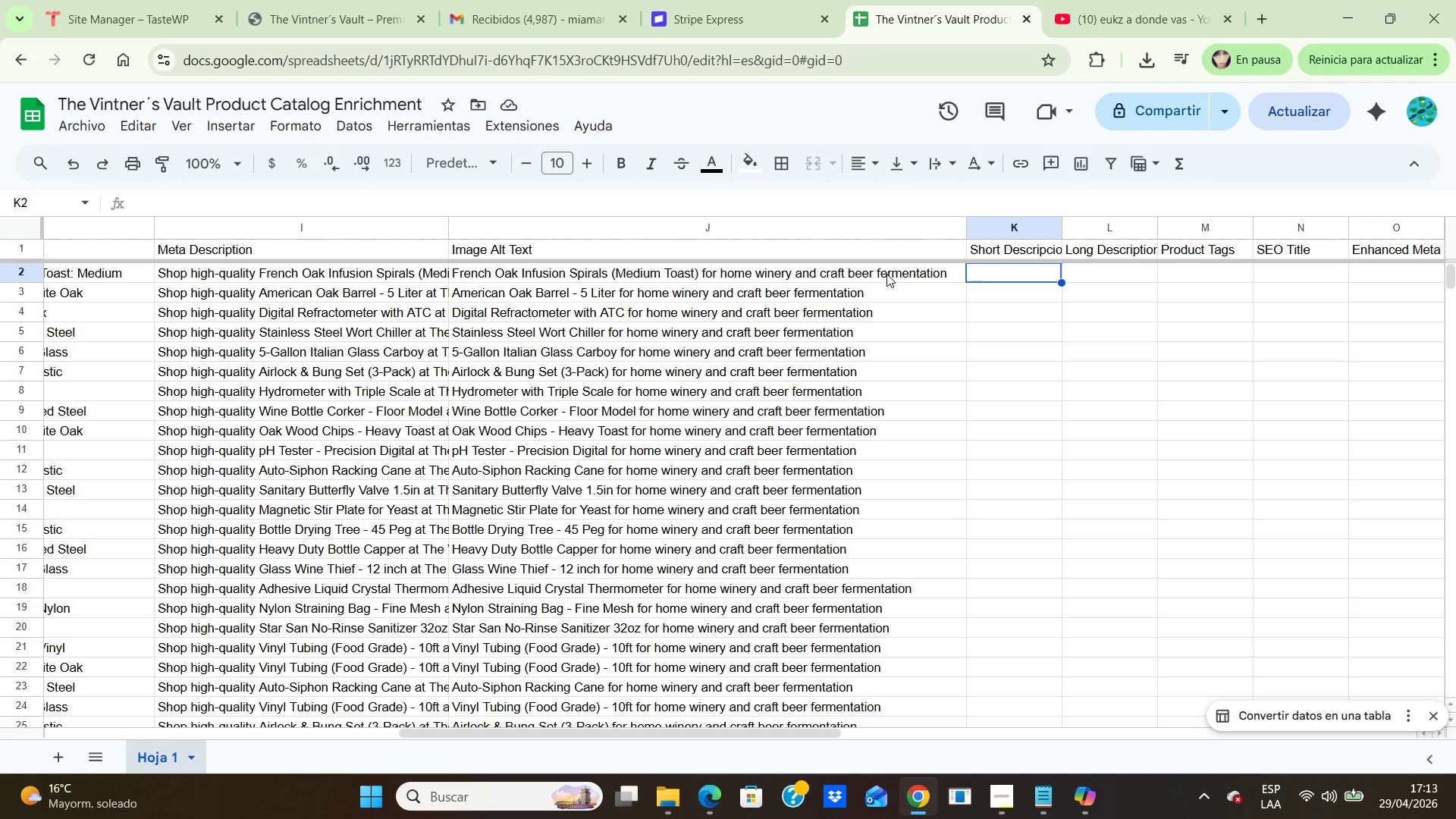 
key(ArrowLeft)
 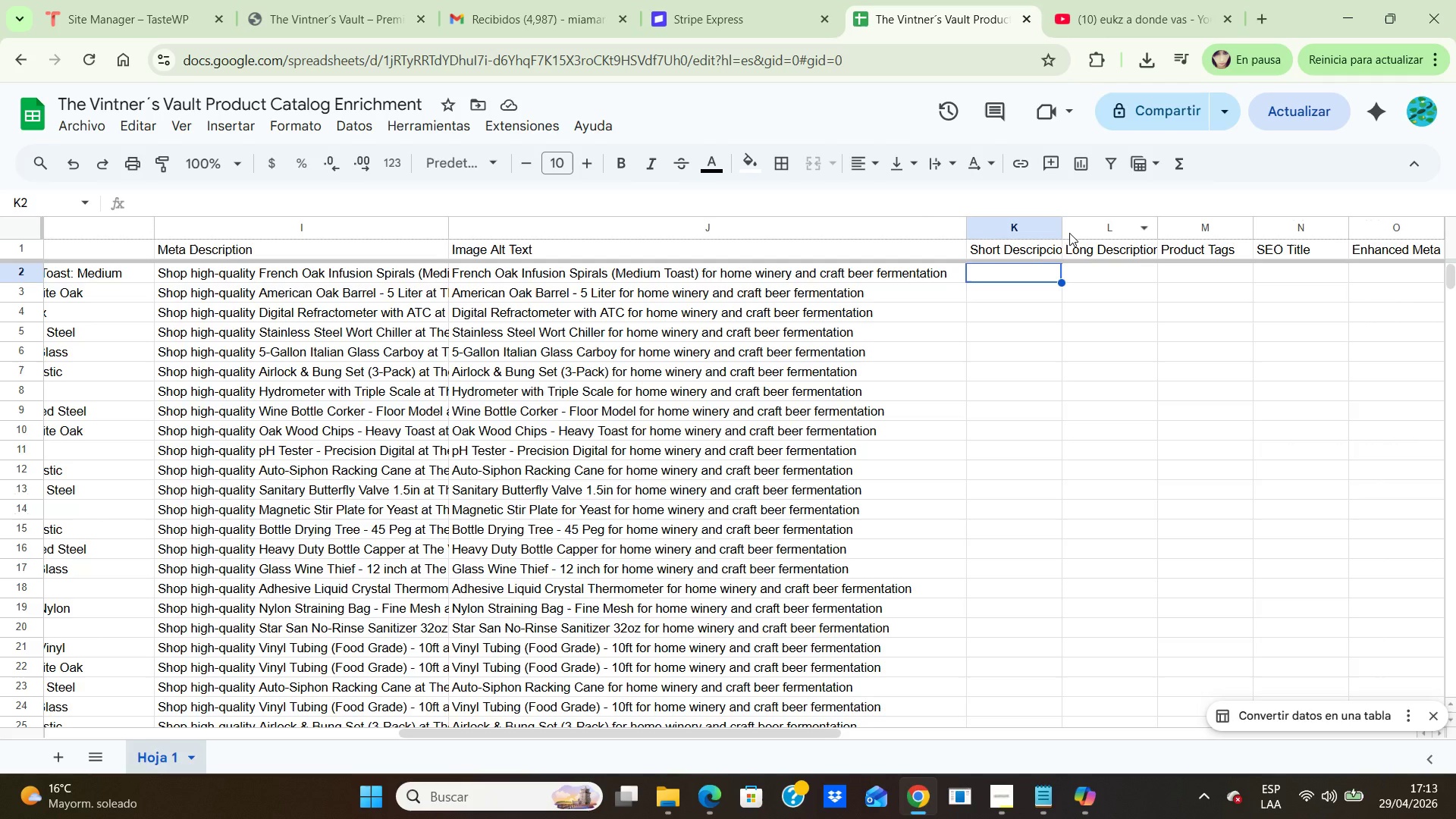 
wait(9.05)
 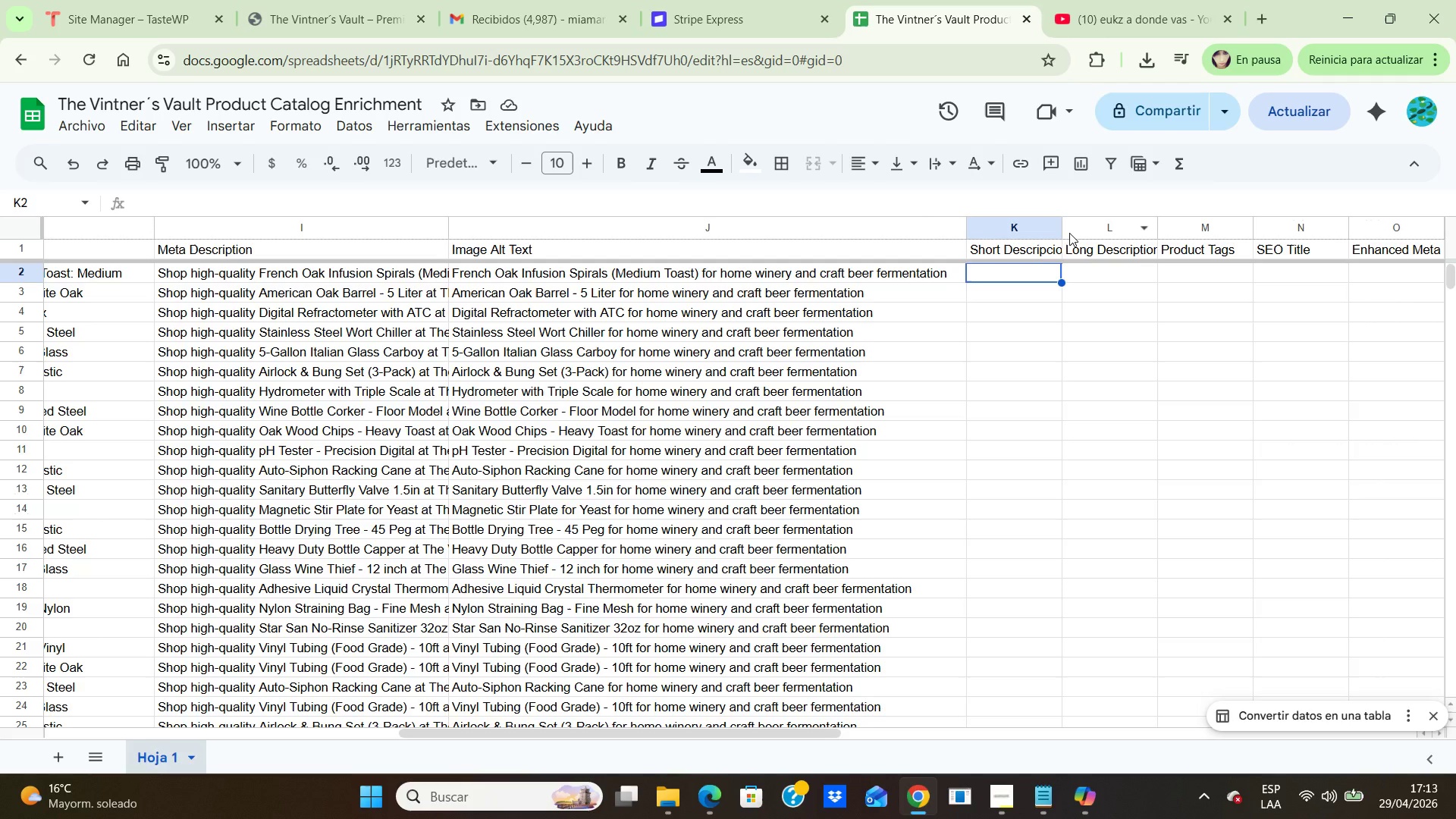 
left_click_drag(start_coordinate=[1060, 224], to_coordinate=[1292, 180])
 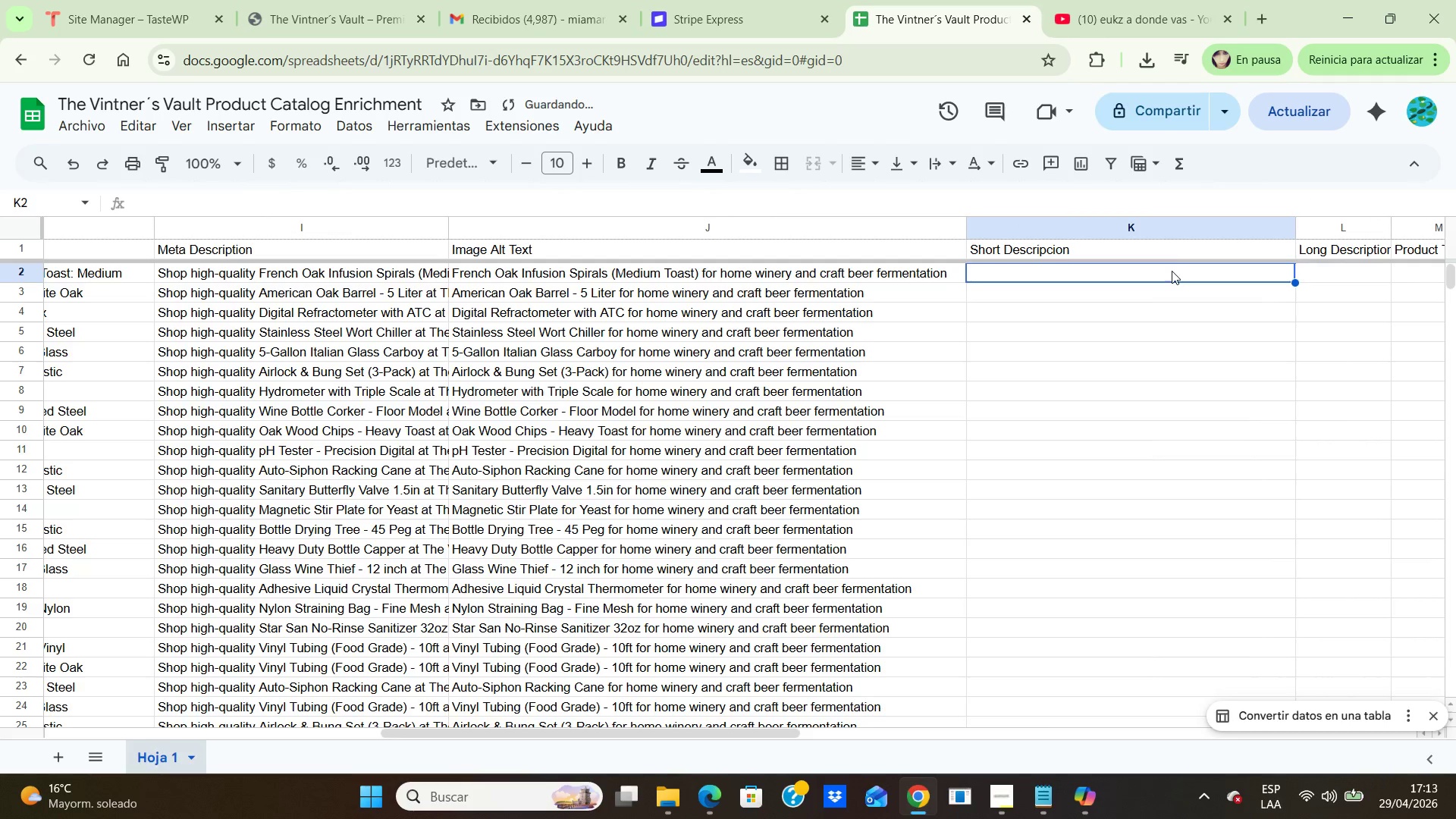 
left_click([1172, 271])
 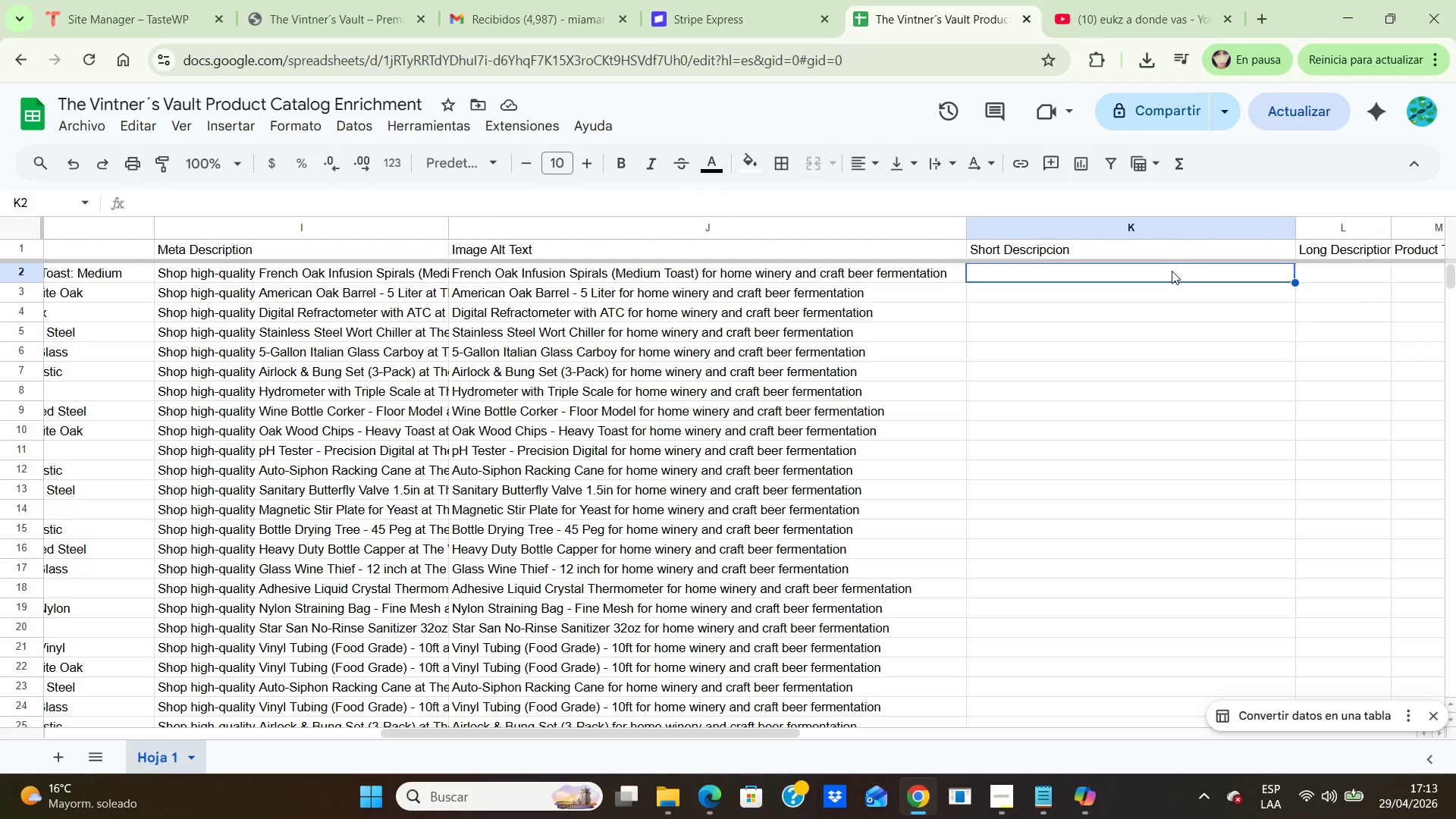 
wait(16.39)
 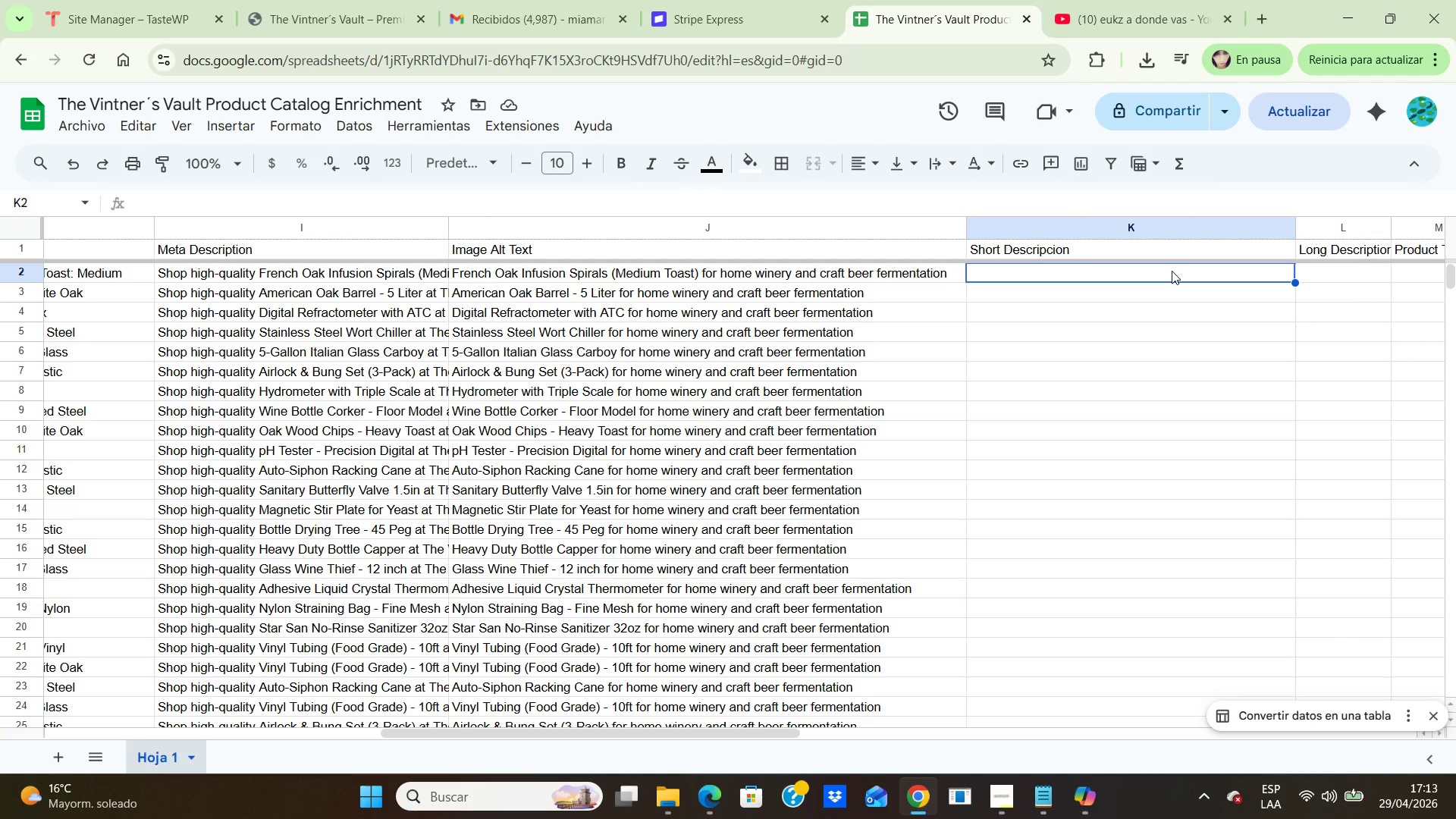 
key(Shift+0)
 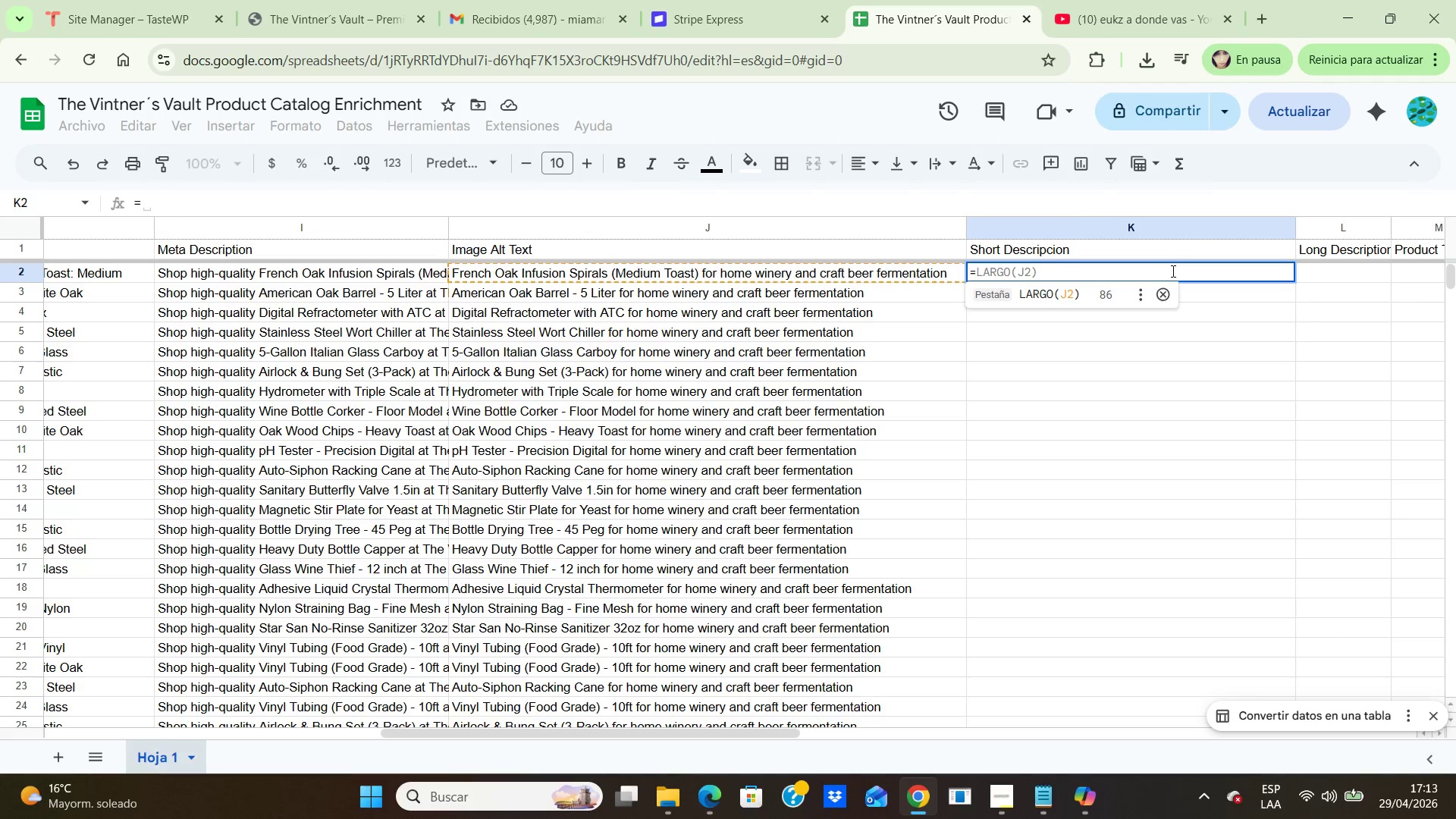 
type(IF)
 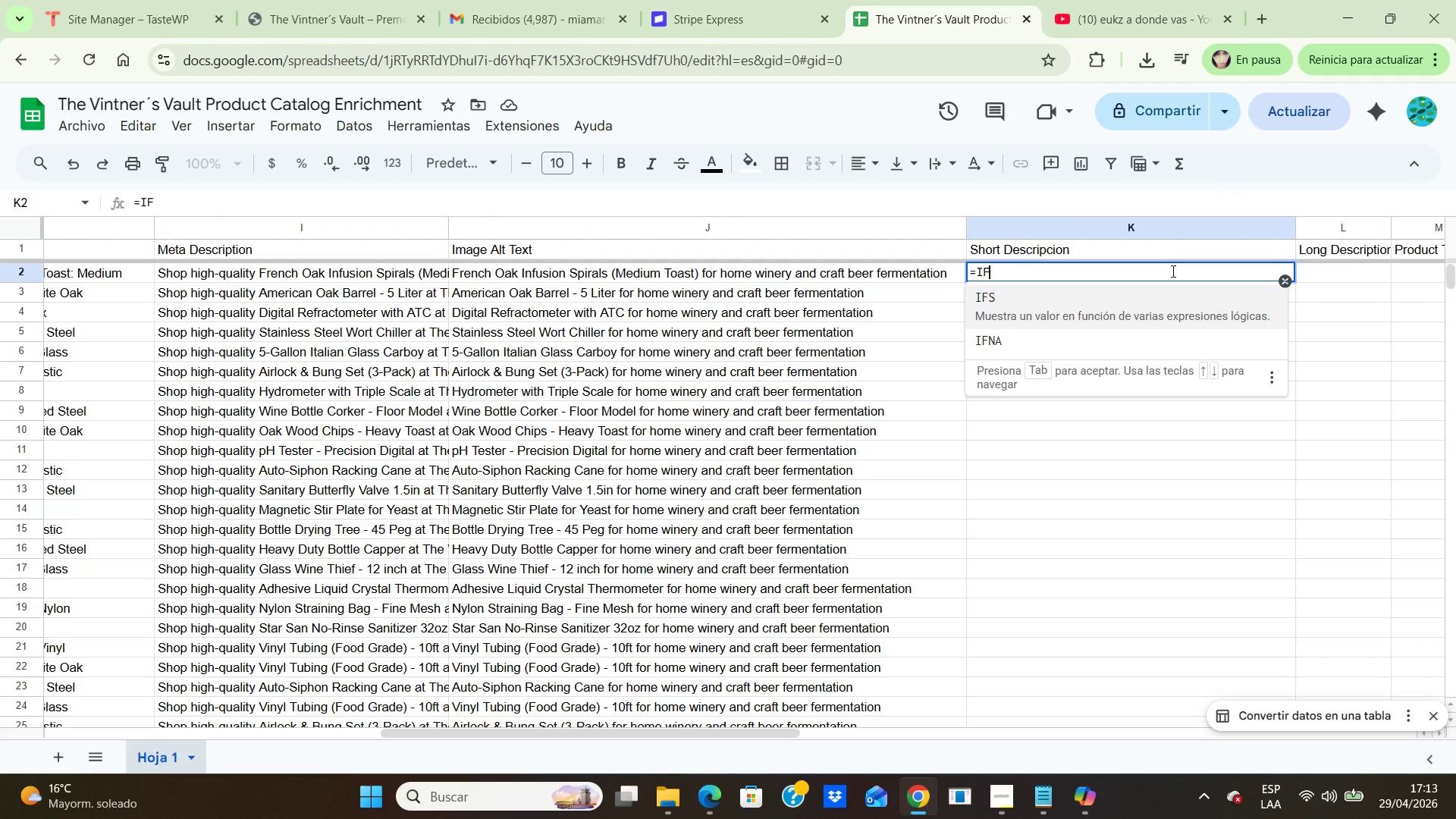 
key(CapsLock)
 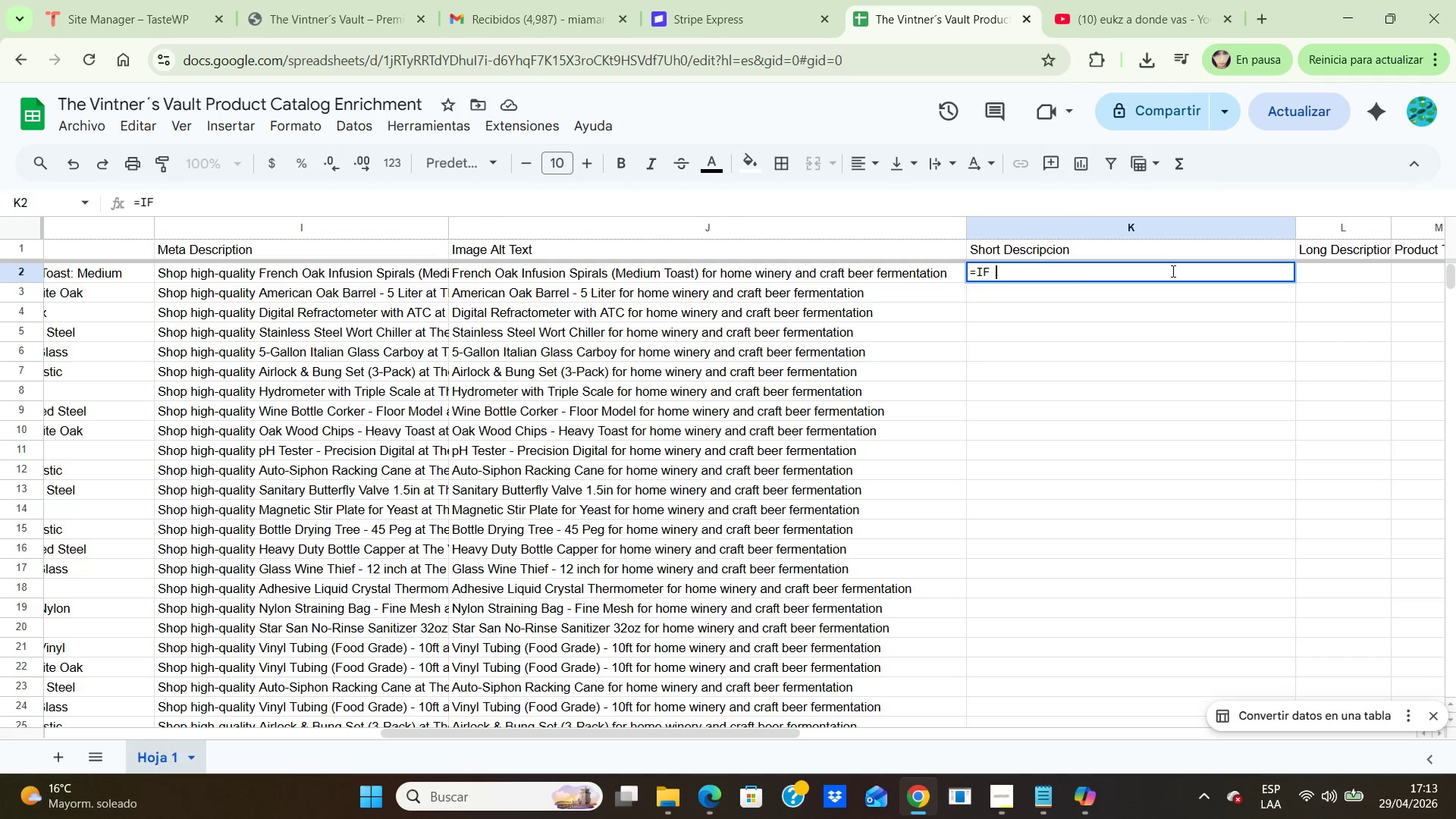 
key(Space)
 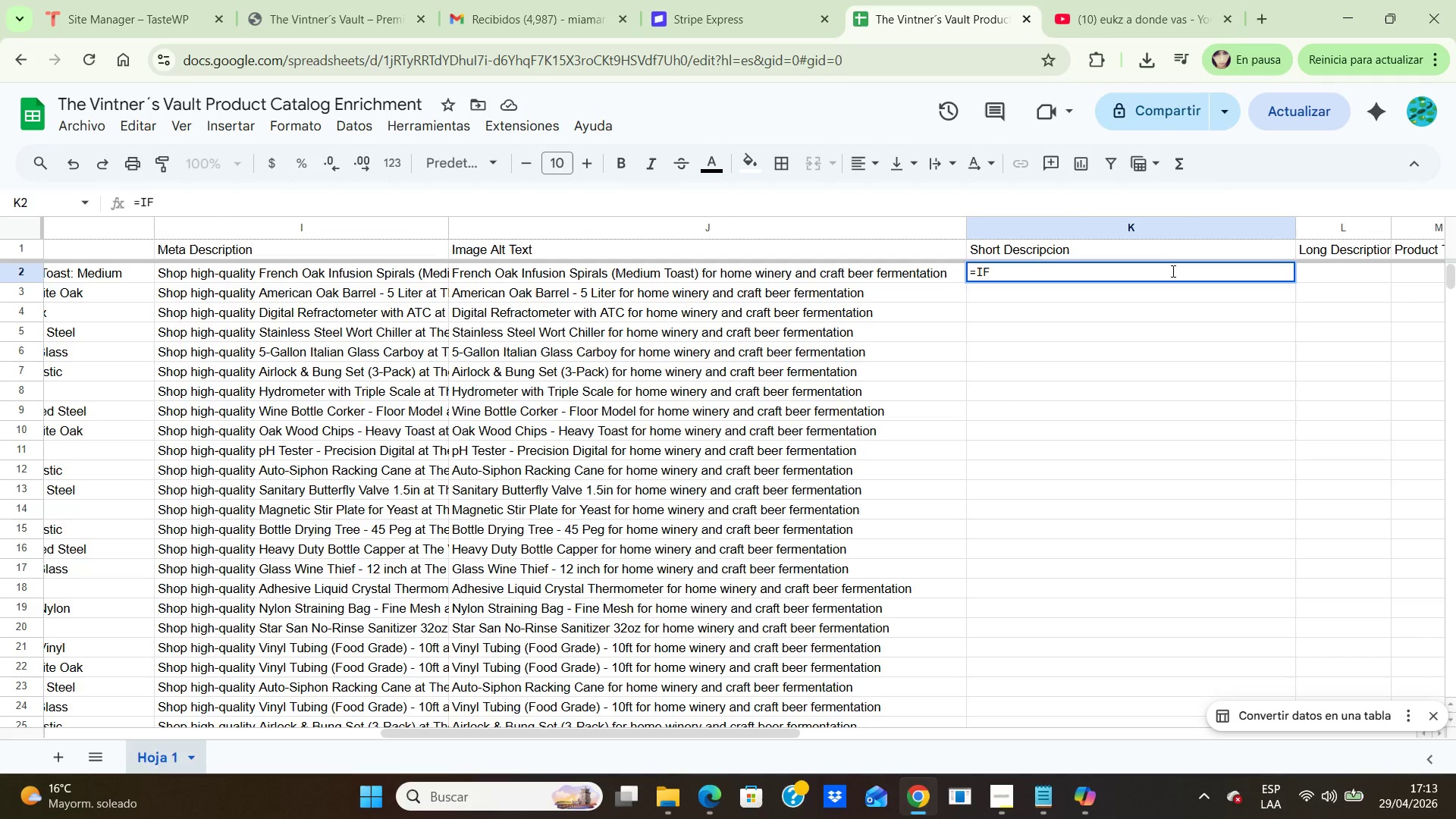 
key(Backspace)
 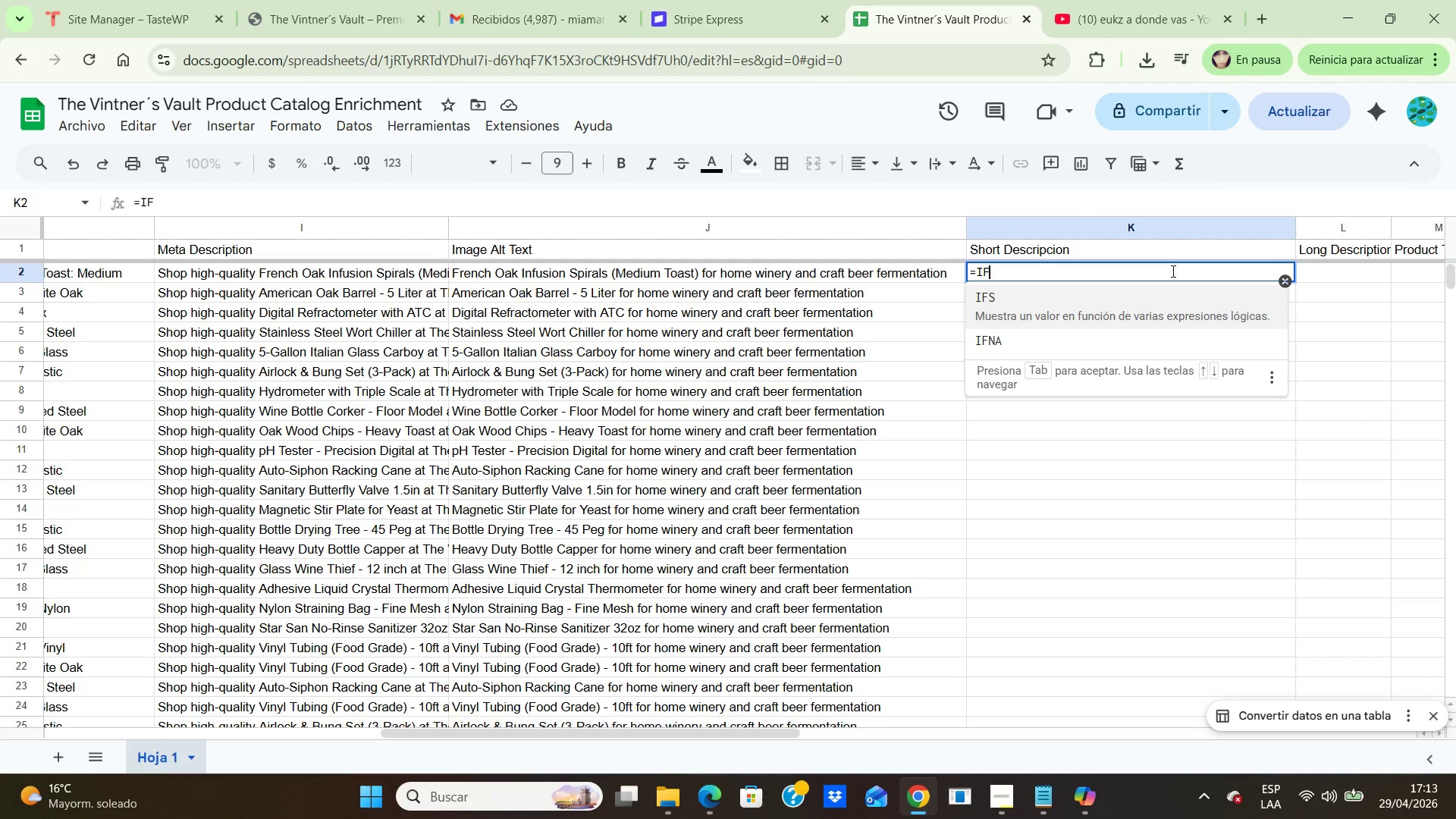 
key(Shift+8)
 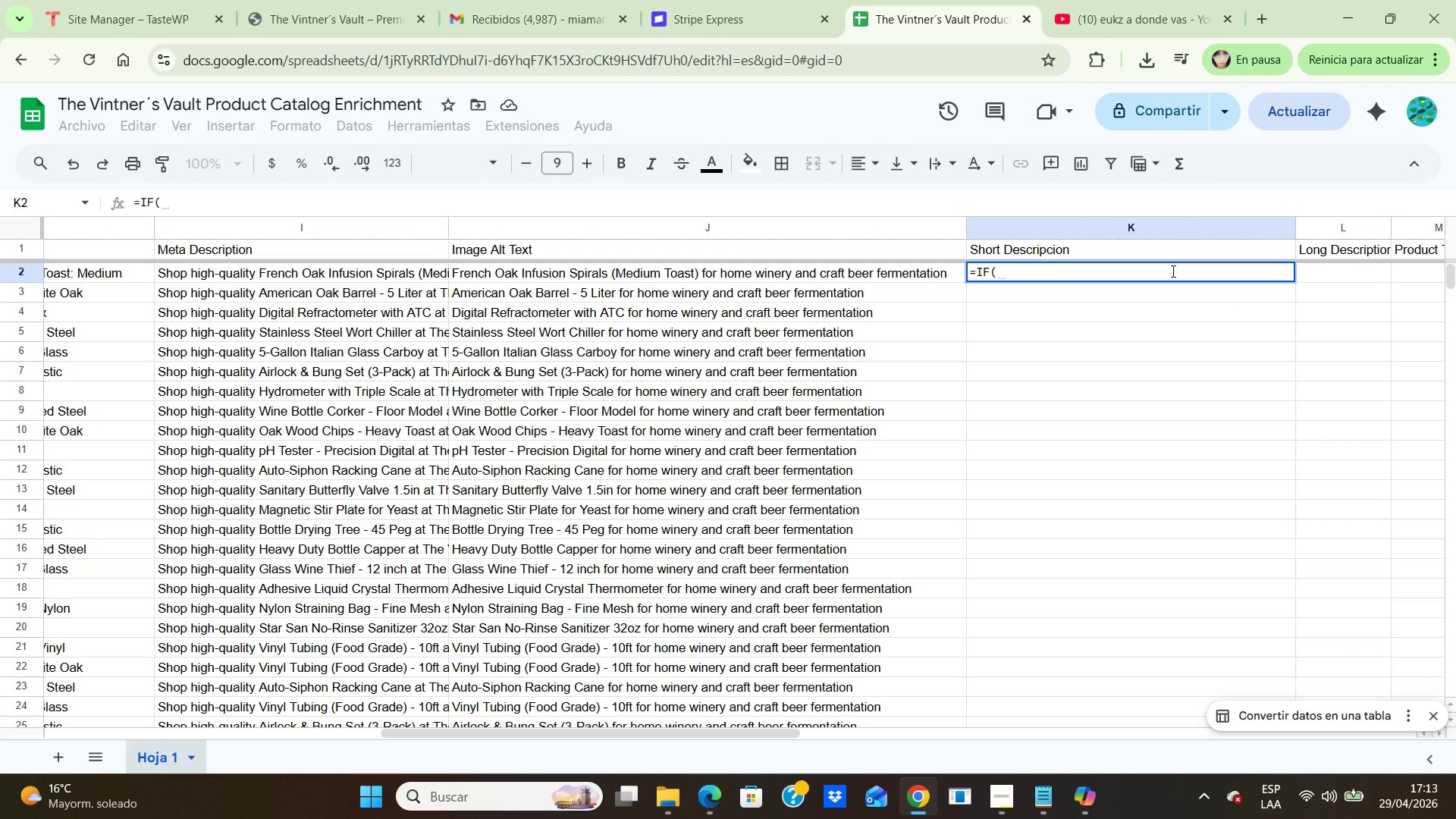 
key(CapsLock)
 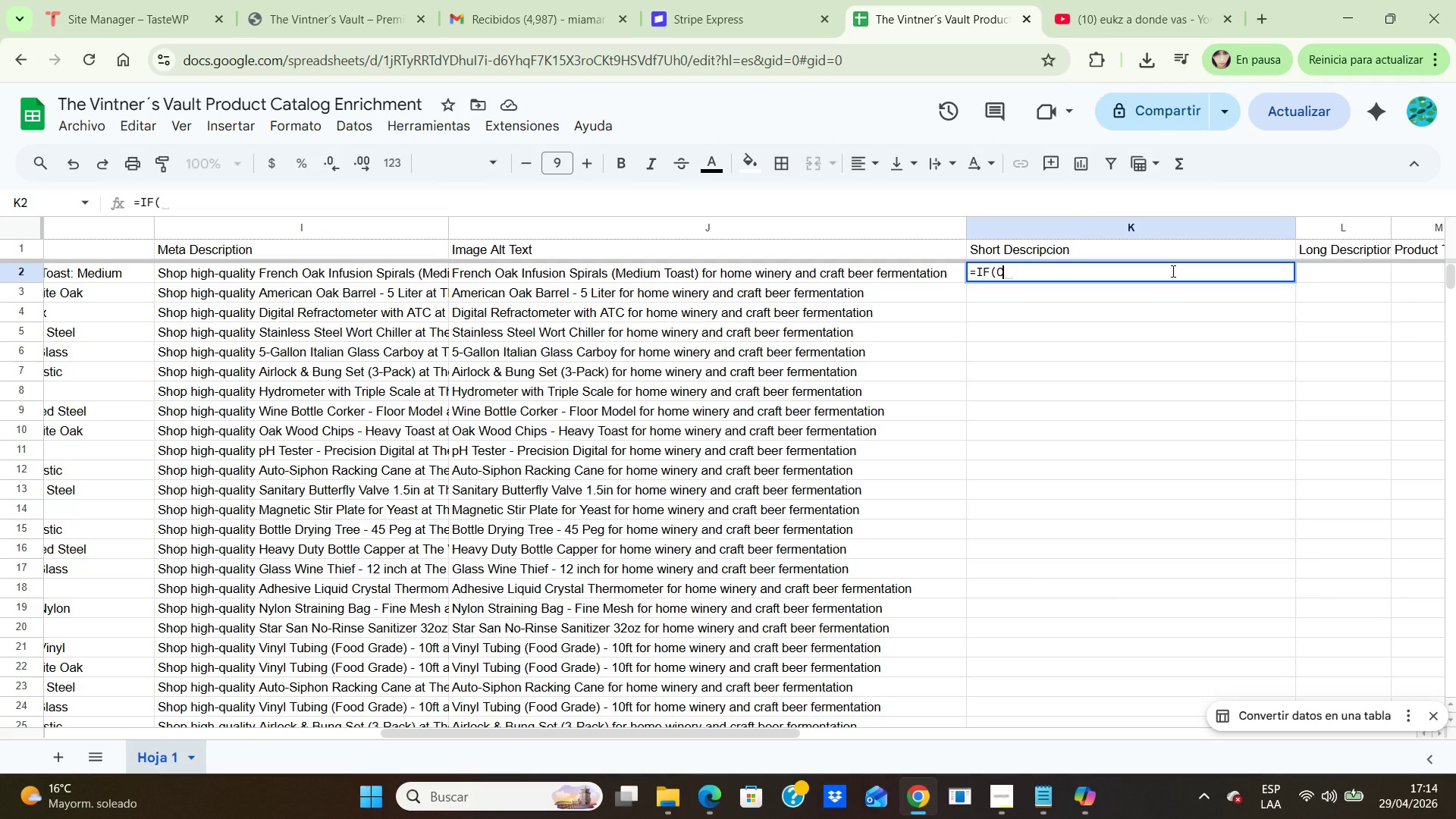 
key(C)
 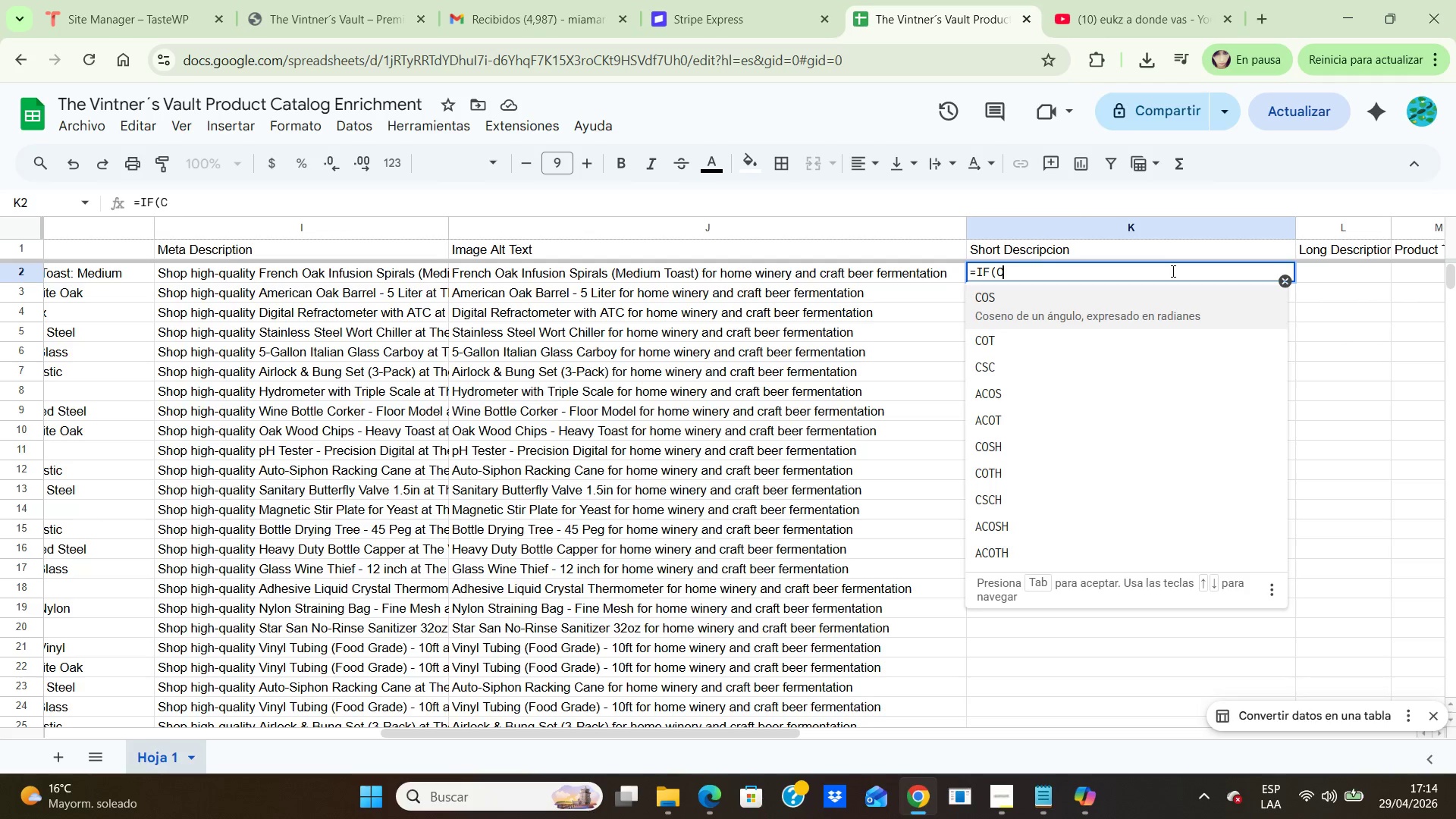 
key(CapsLock)
 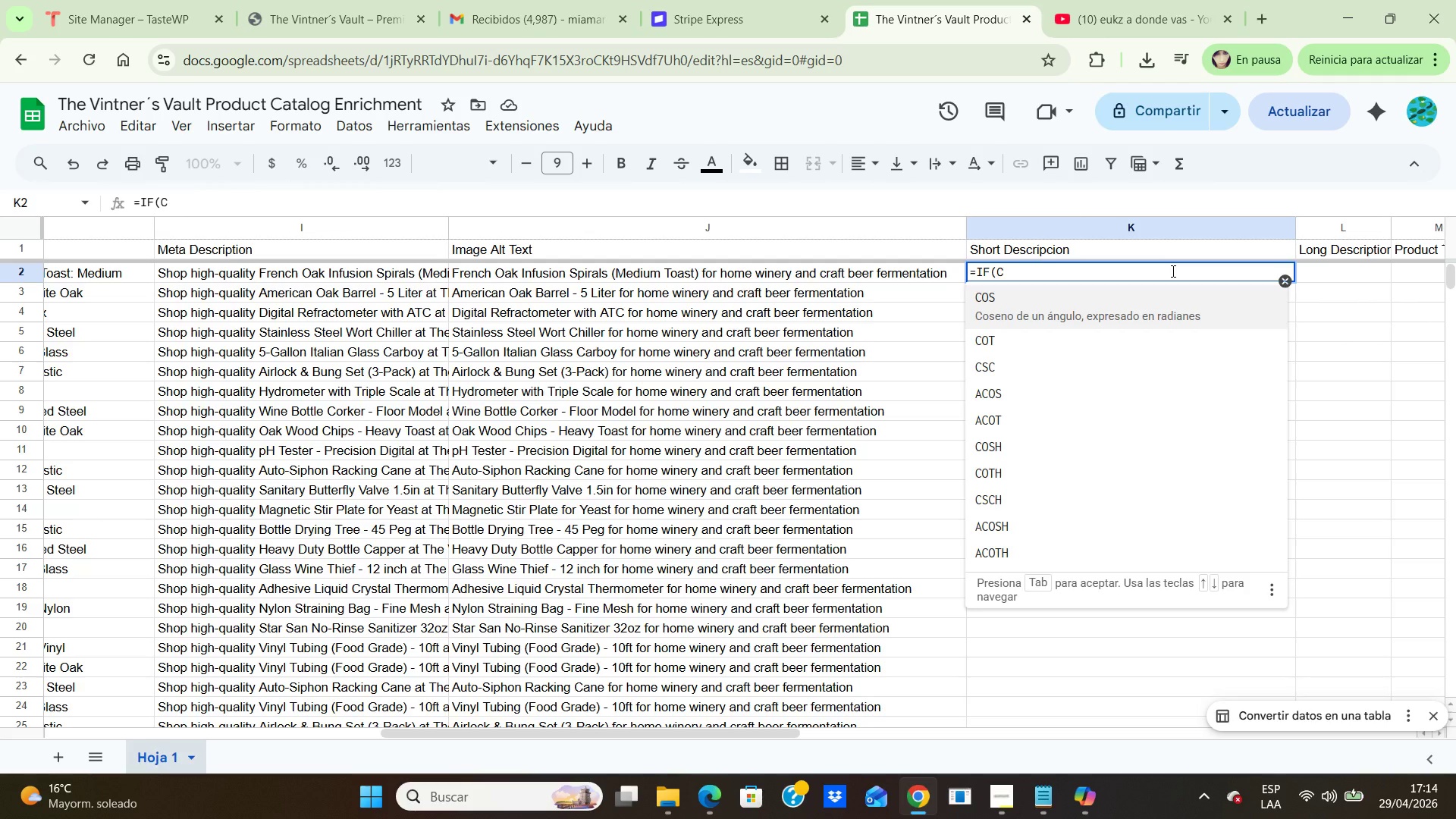 
key(2)
 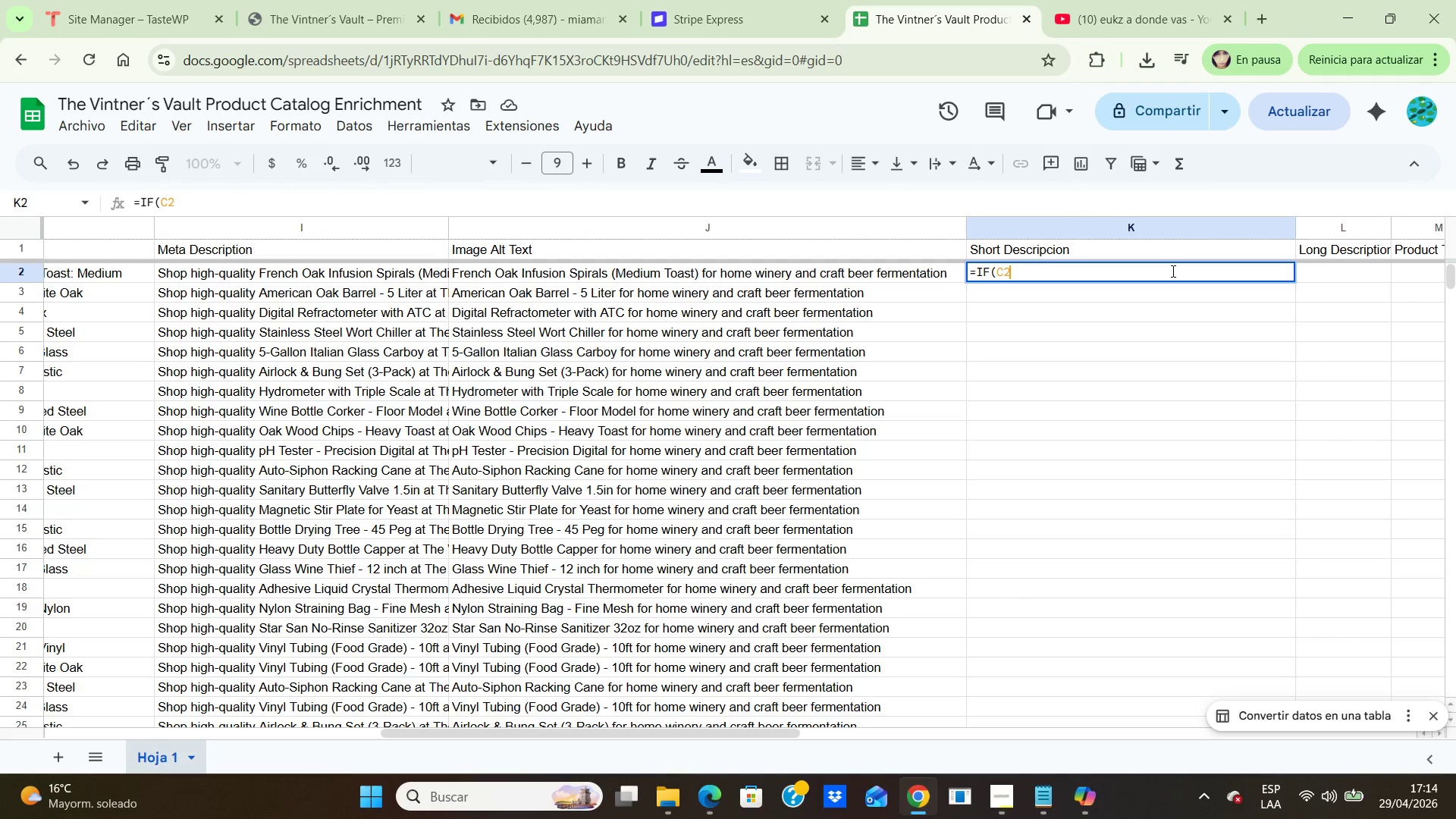 
wait(5.77)
 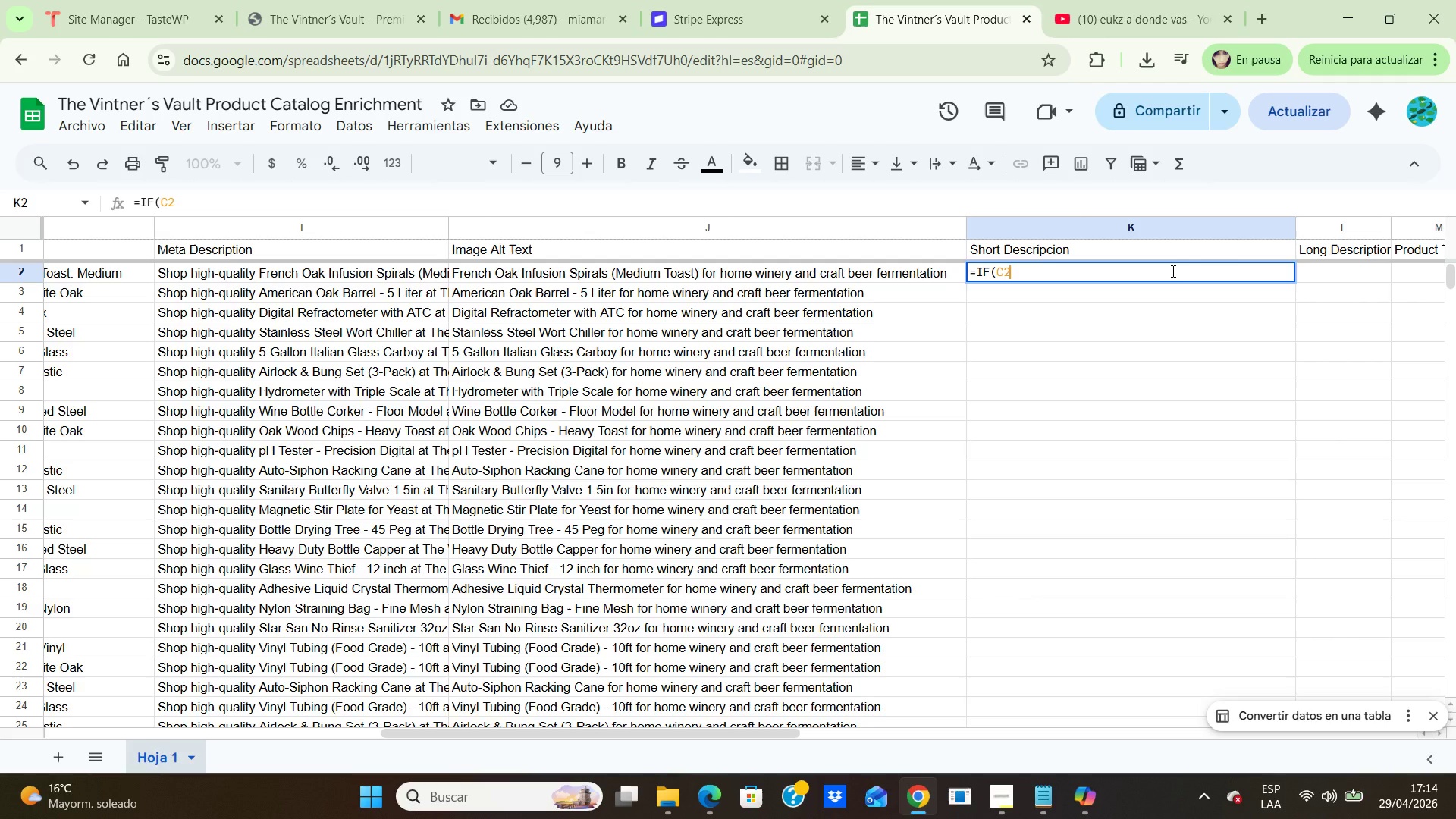 
hold_key(key=ShiftLeft, duration=0.91)
 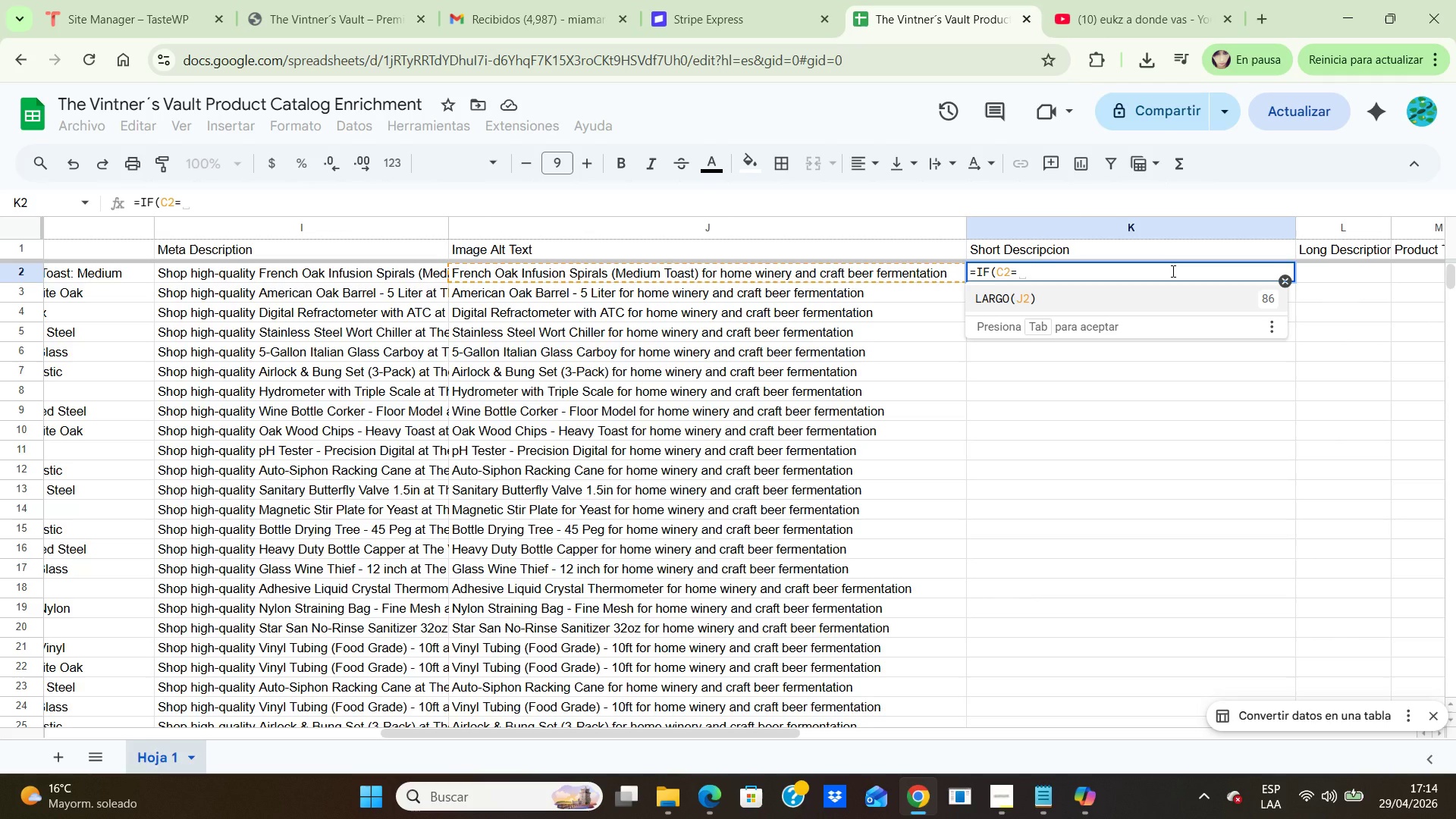 
hold_key(key=0, duration=0.31)
 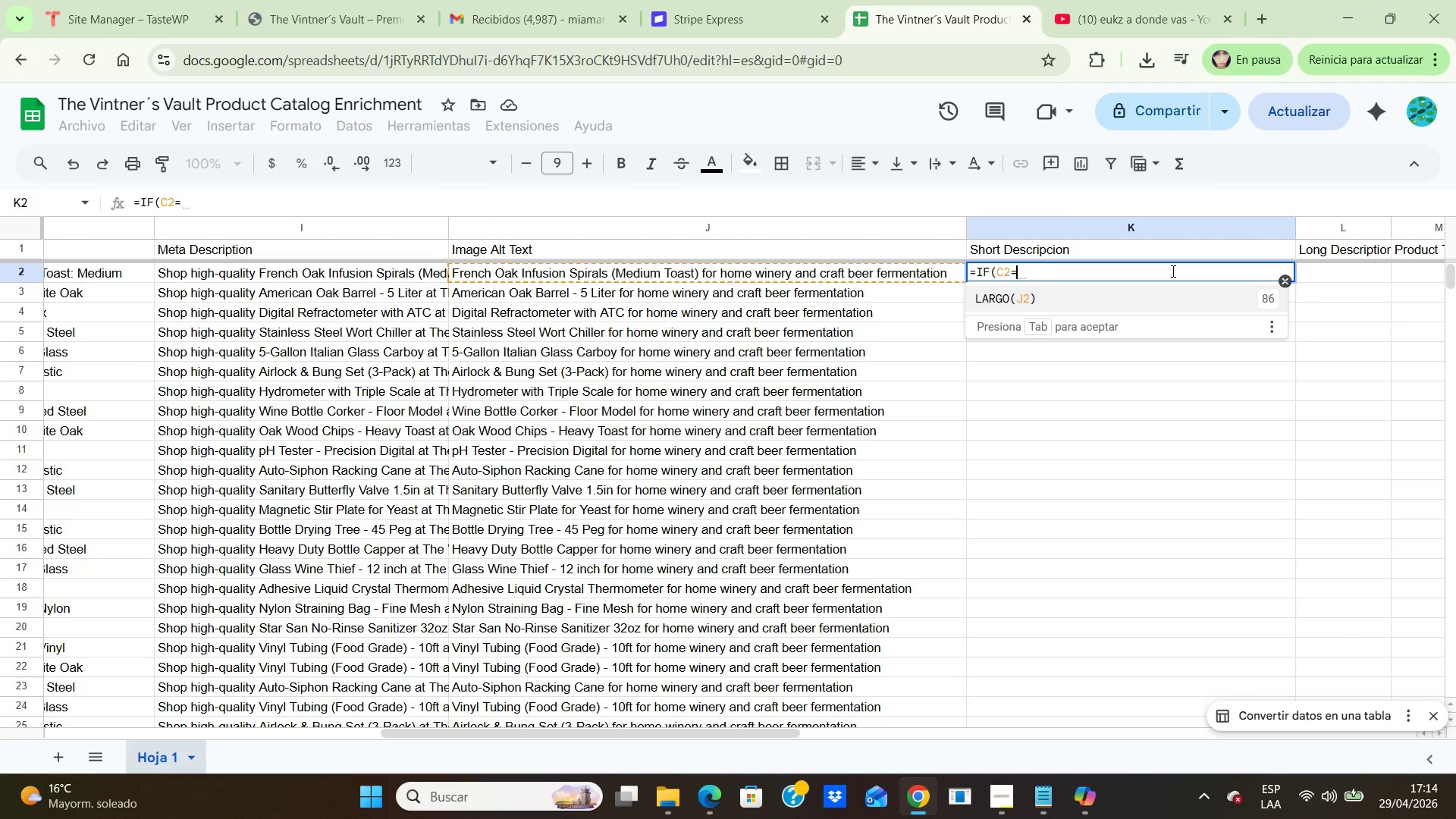 
key(Shift+Semicolon)
 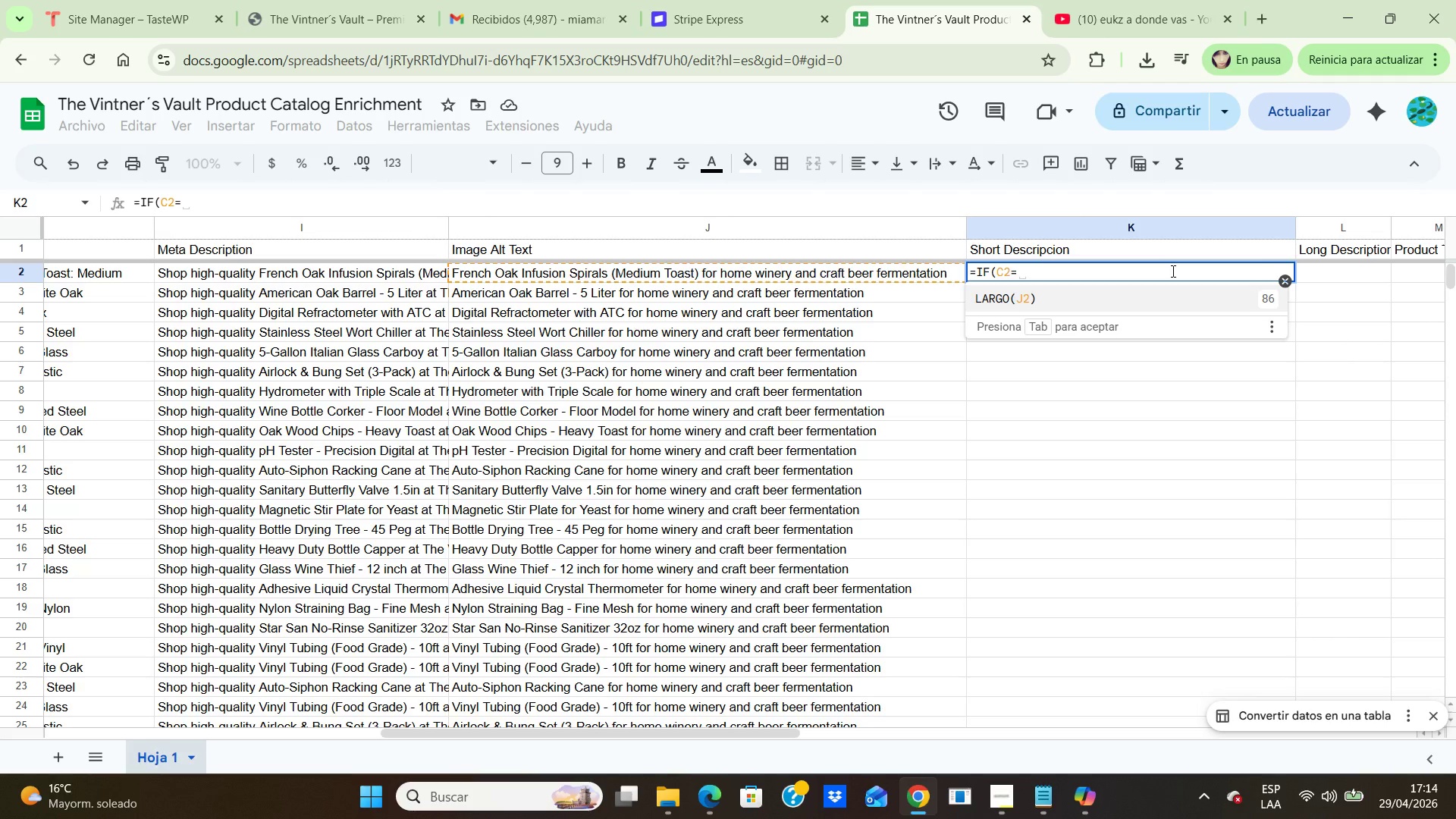 
key(Semicolon)
 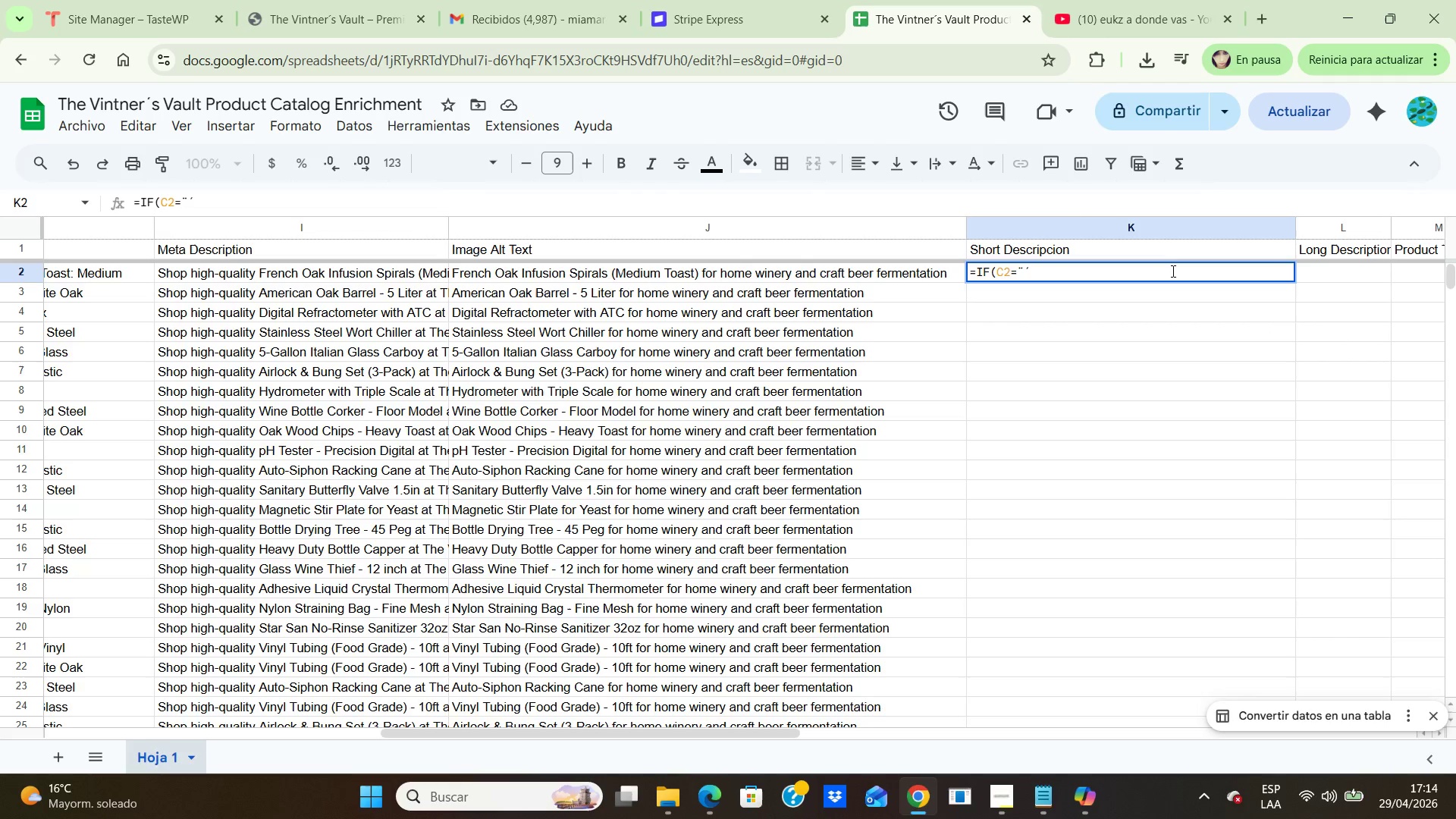 
key(Backspace)
 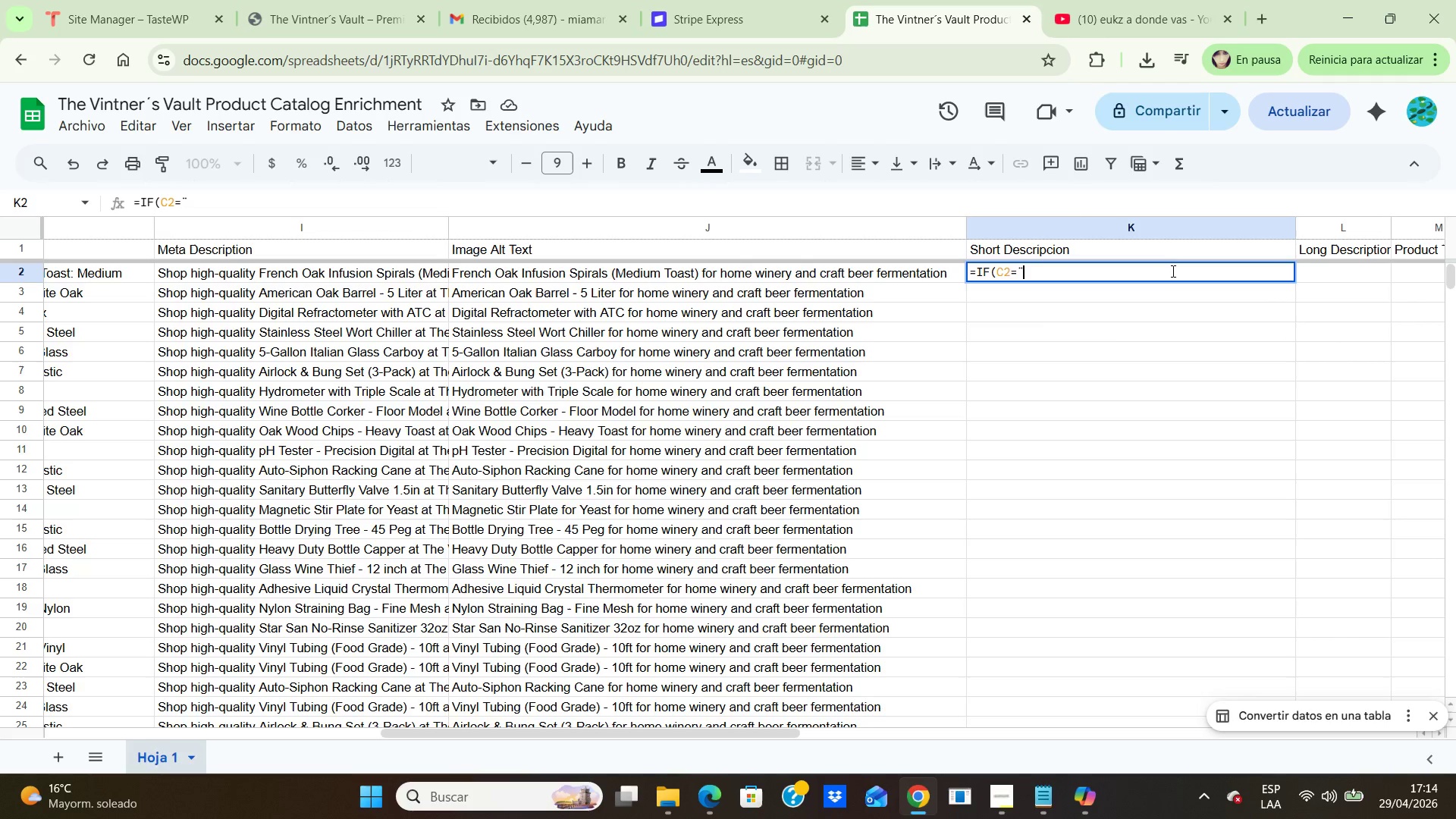 
key(Backspace)
 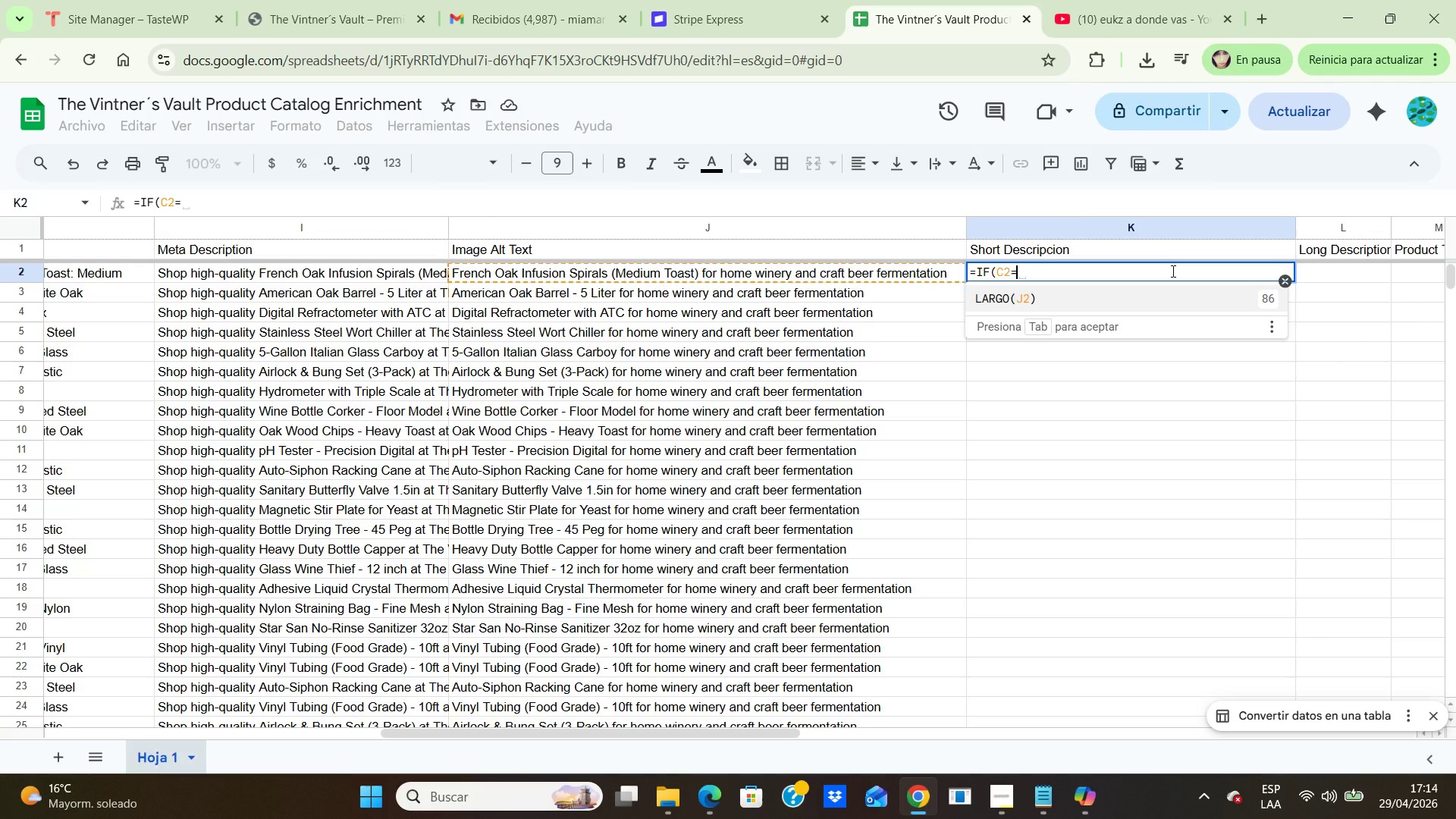 
wait(6.75)
 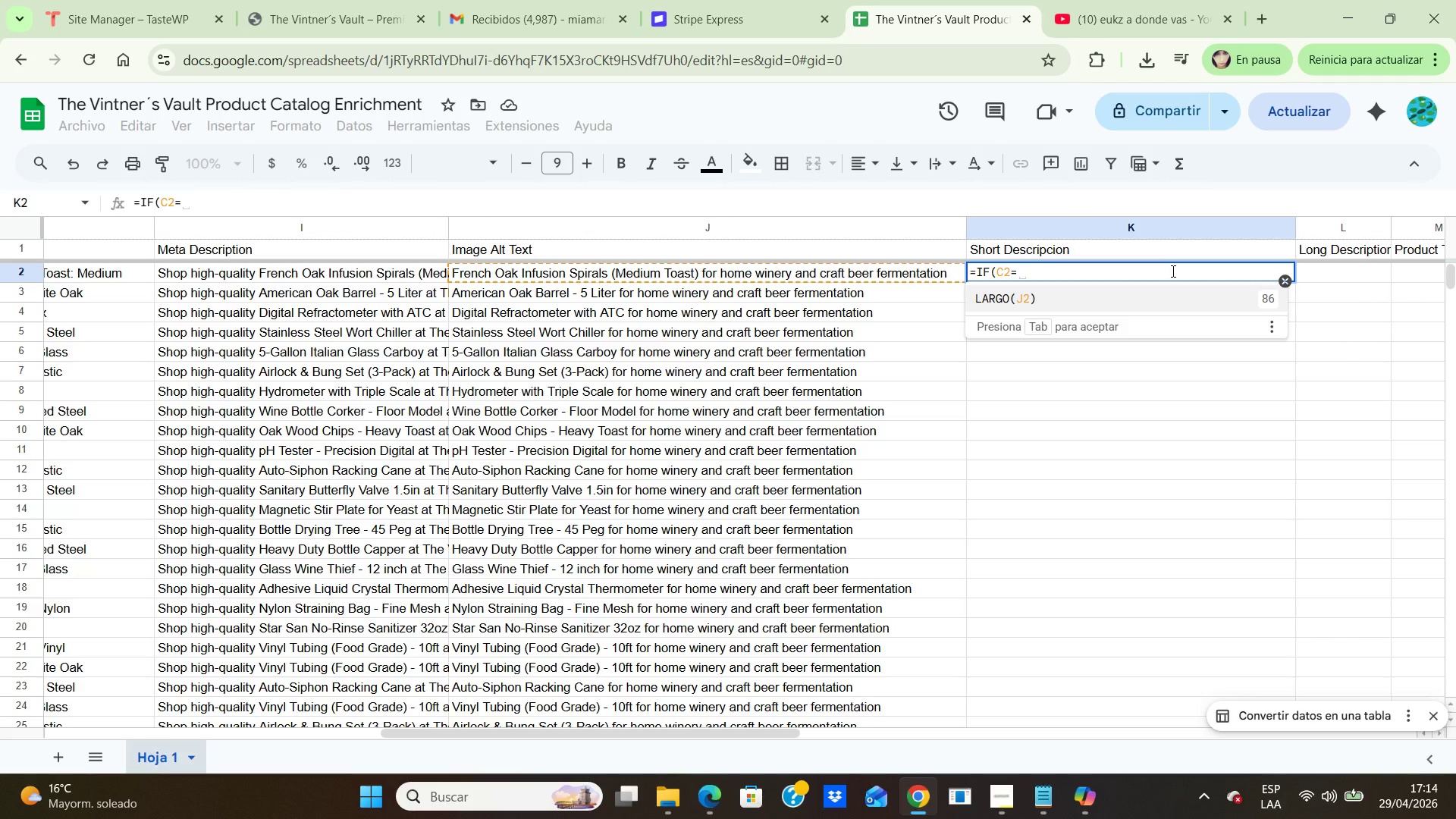 
type(@Oak aGING)
 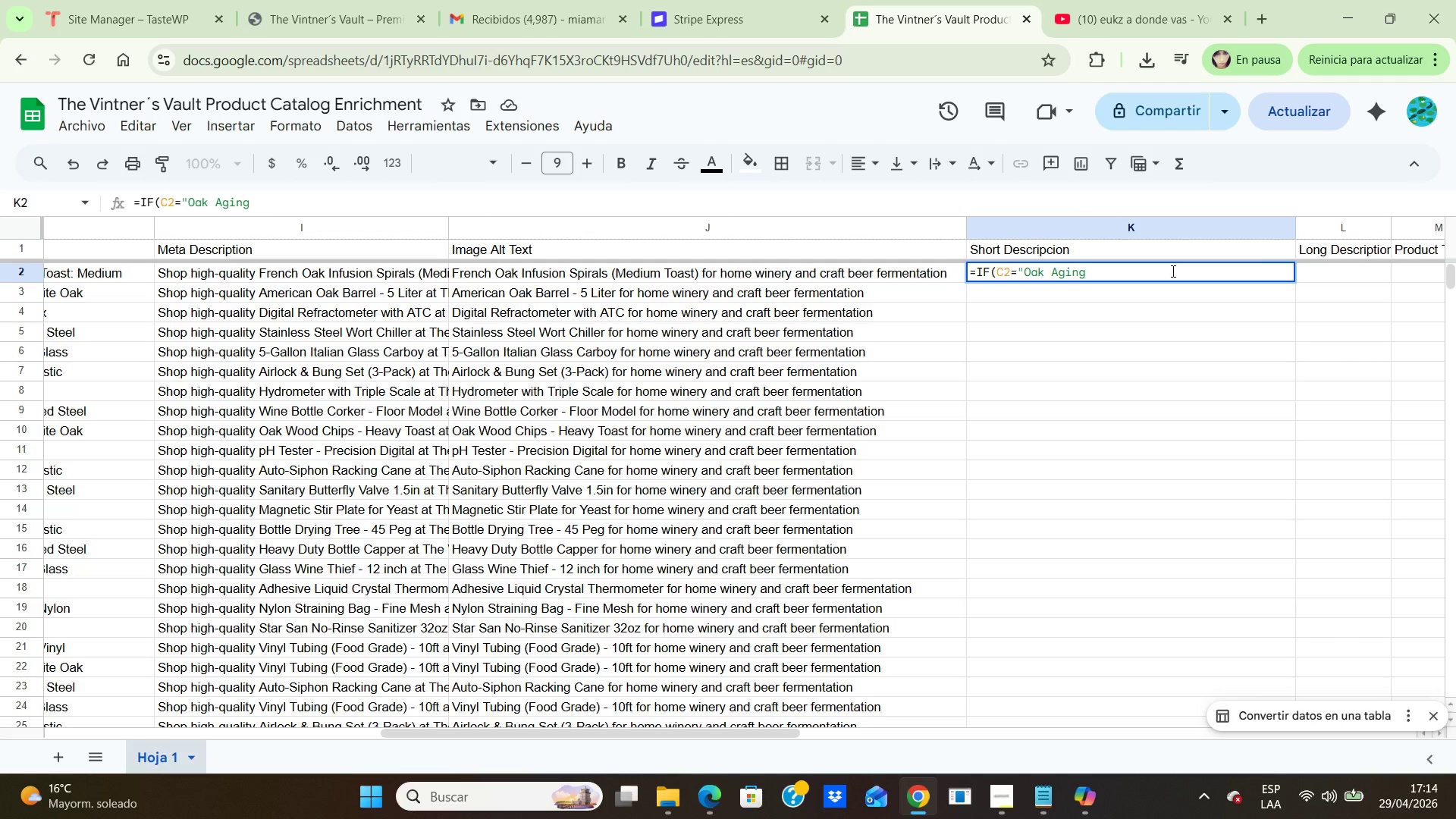 
hold_key(key=CapsLock, duration=0.31)
 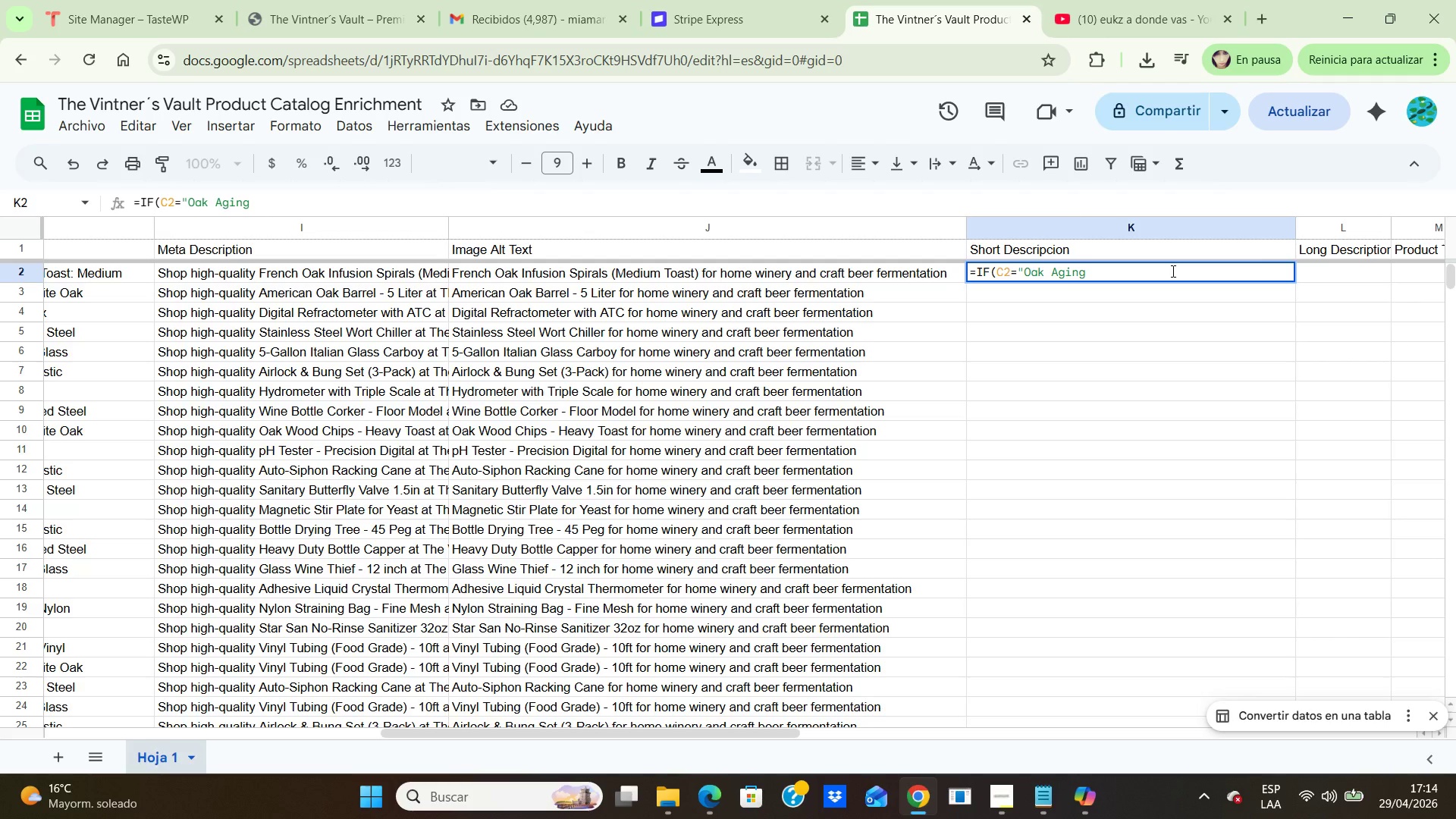 
key(Shift+2)
 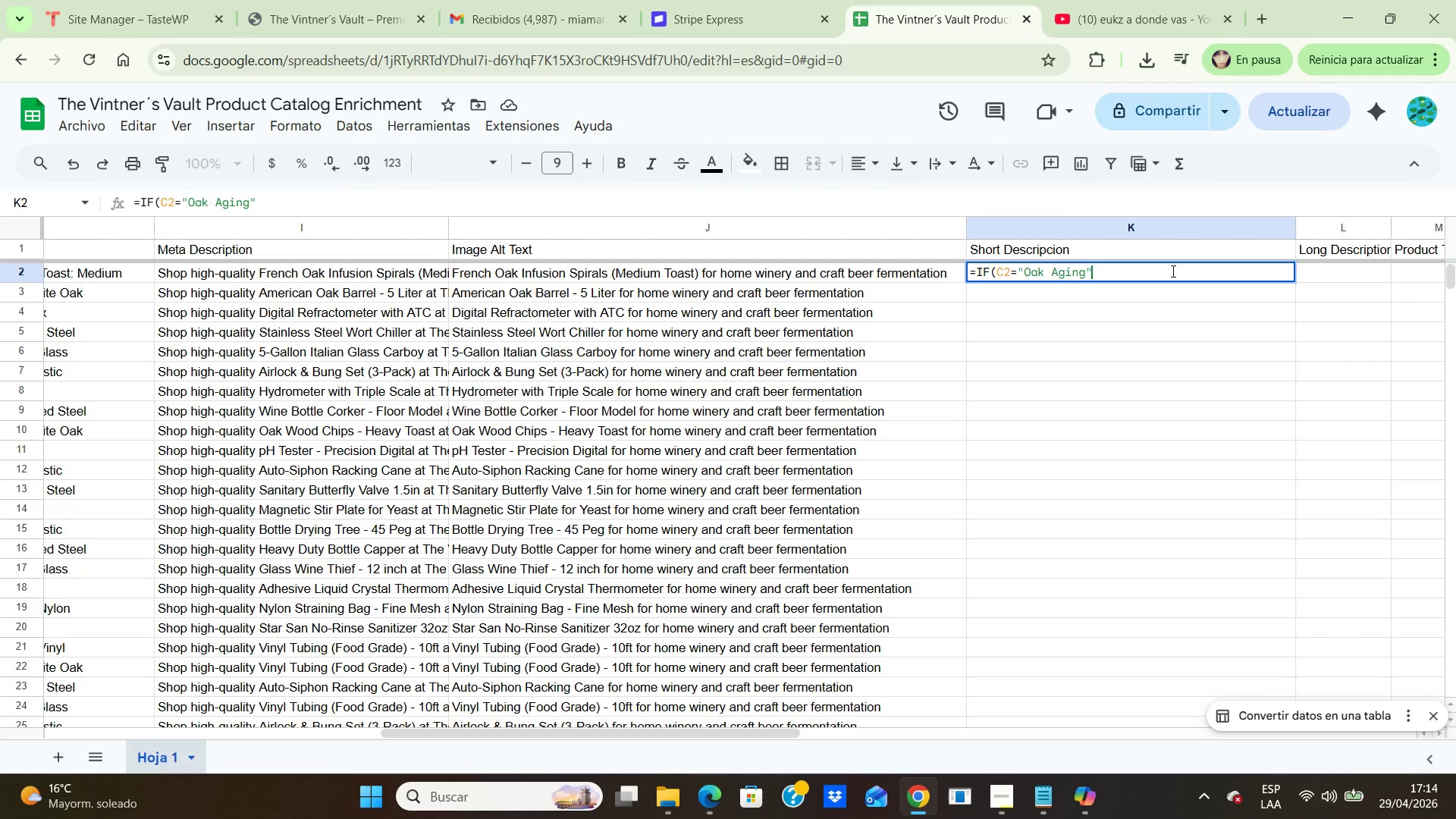 
wait(7.55)
 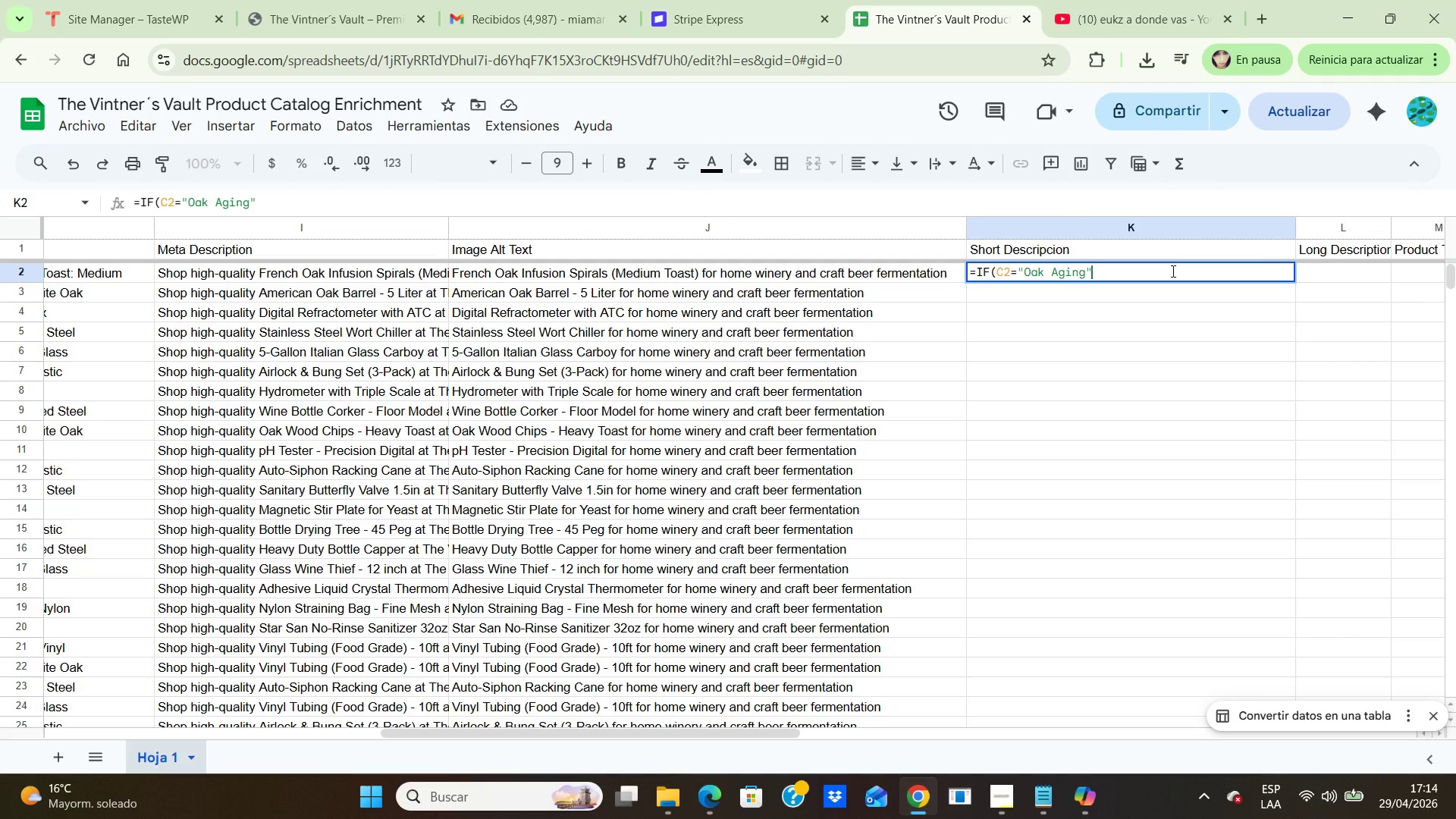 
key(Shift+2)
 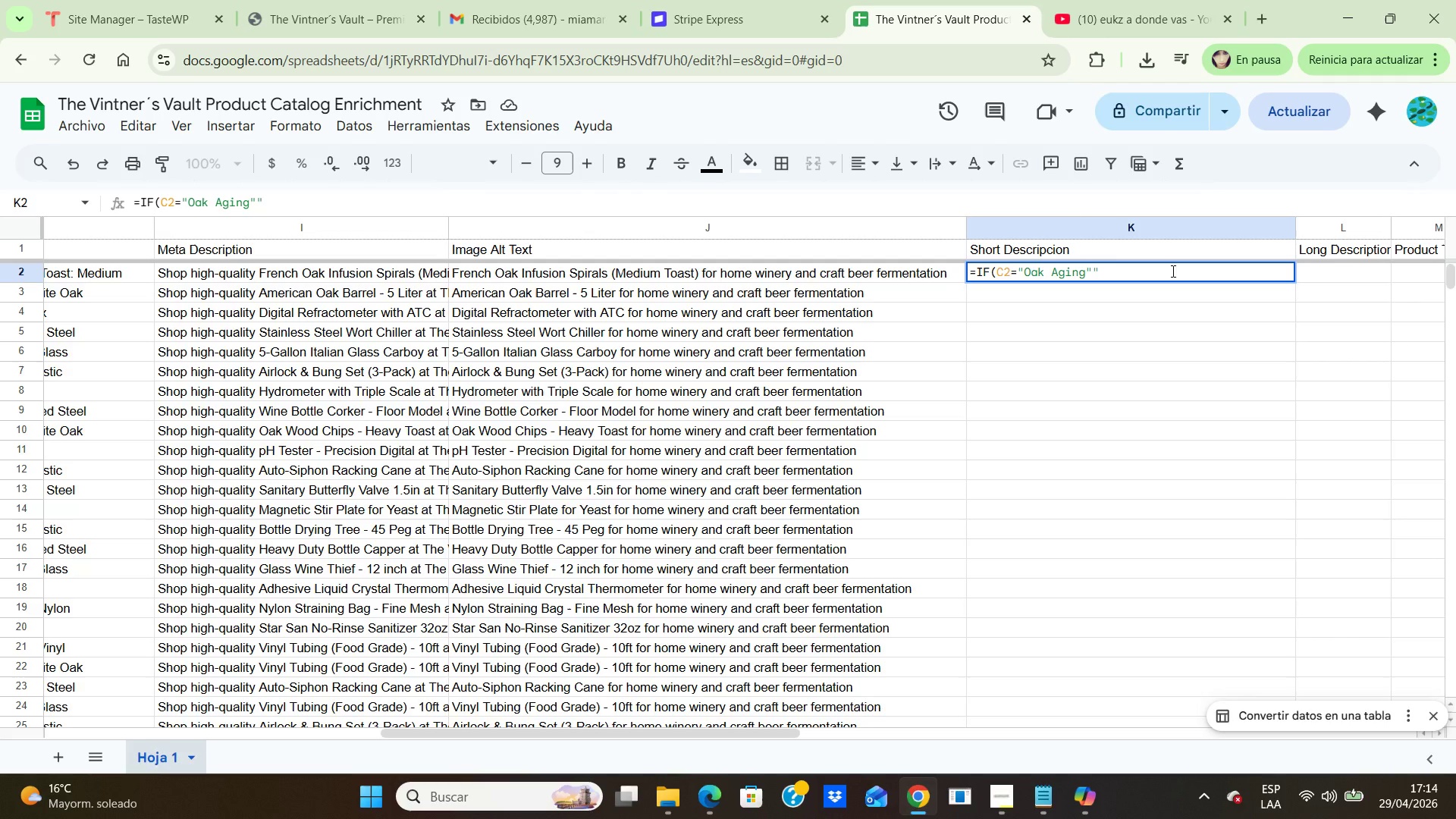 
key(Backspace)
 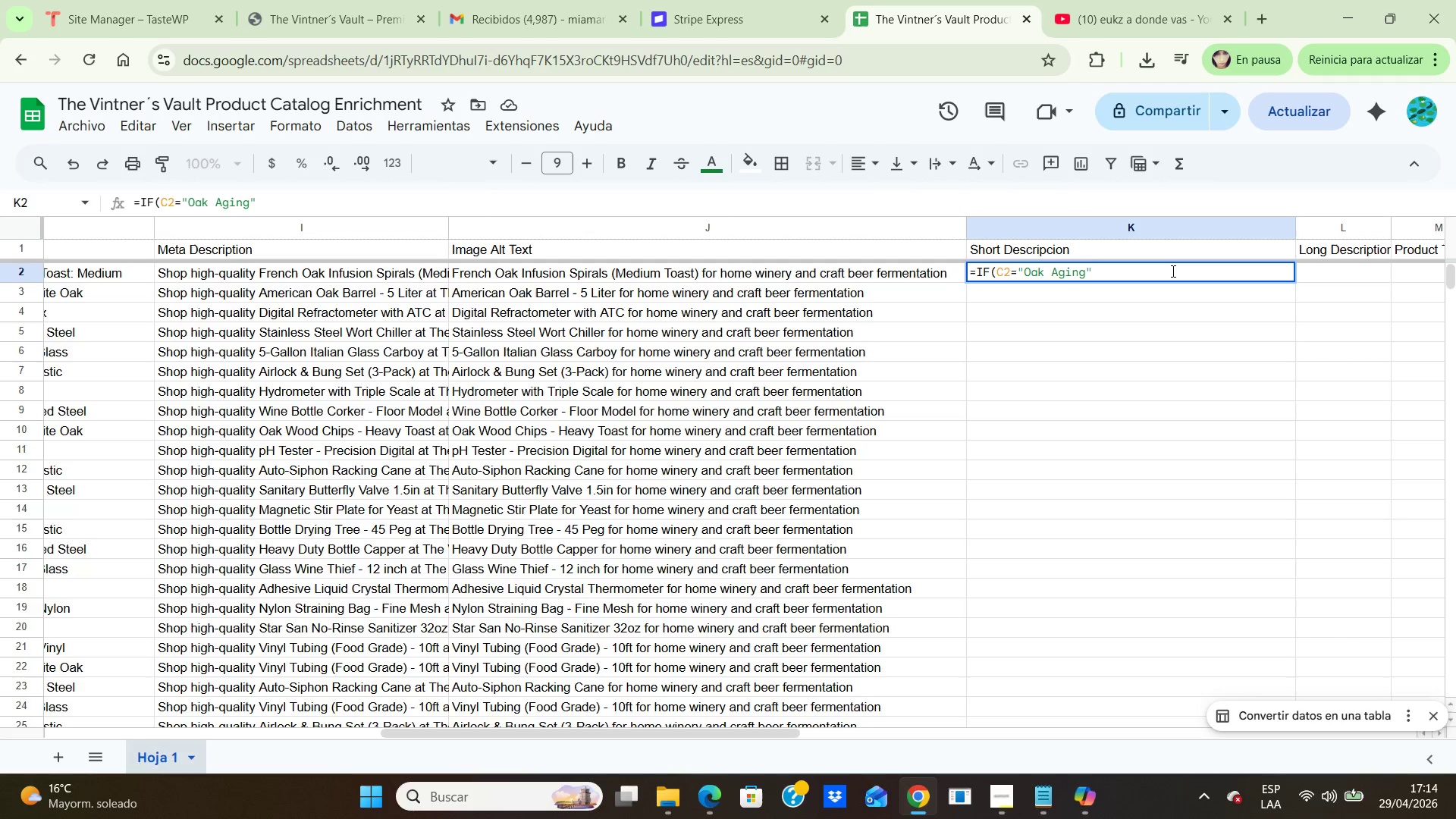 
key(Comma)
 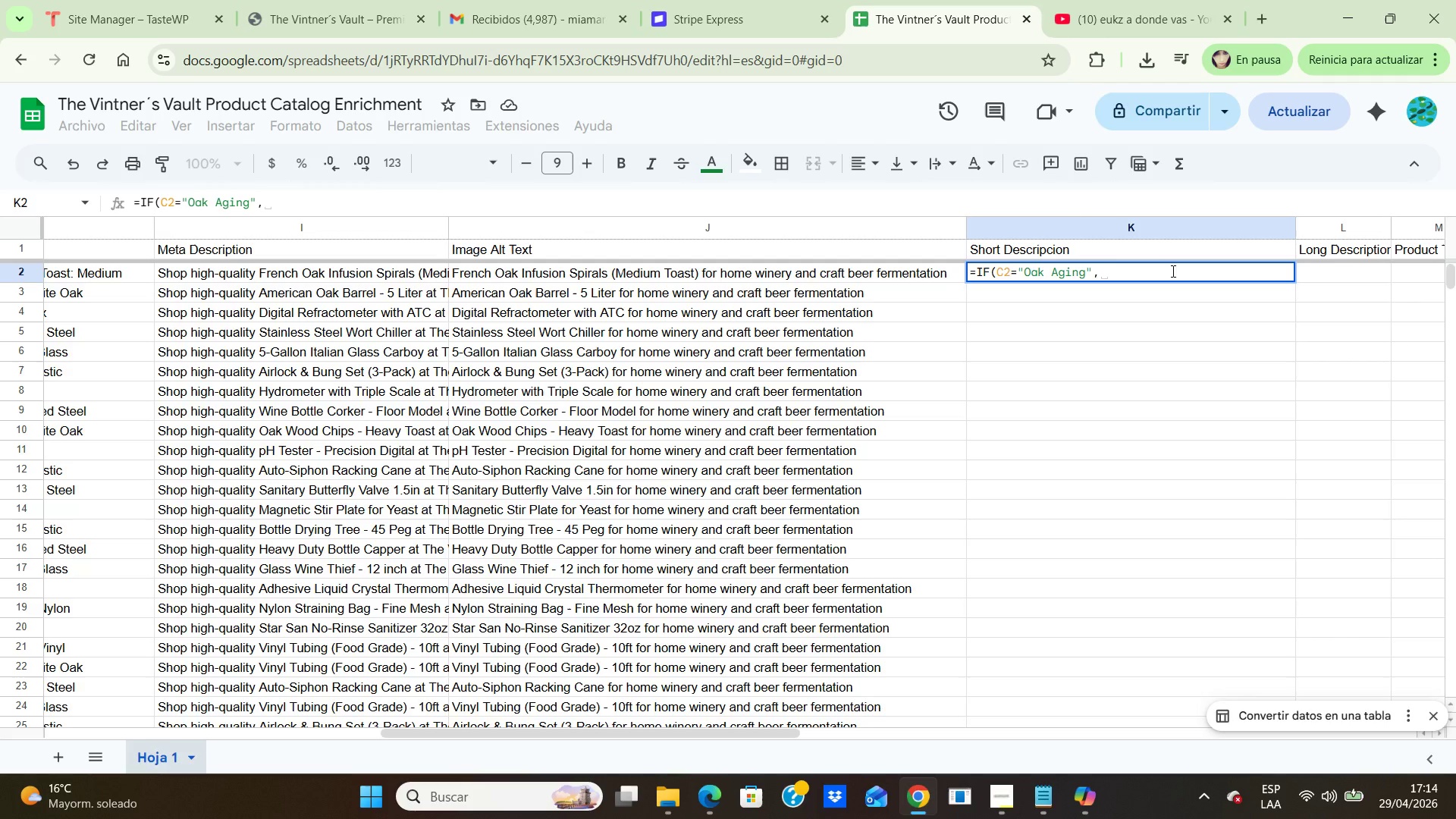 
key(Backspace)
type(,@a prem)
key(Backspace)
key(Backspace)
key(Backspace)
key(Backspace)
key(Backspace)
type( PREMIUM OAK )
key(Backspace)
type(-AGING ESSENTIAL DESIGNED FOR SERIUS CRAFT BREWERS)
 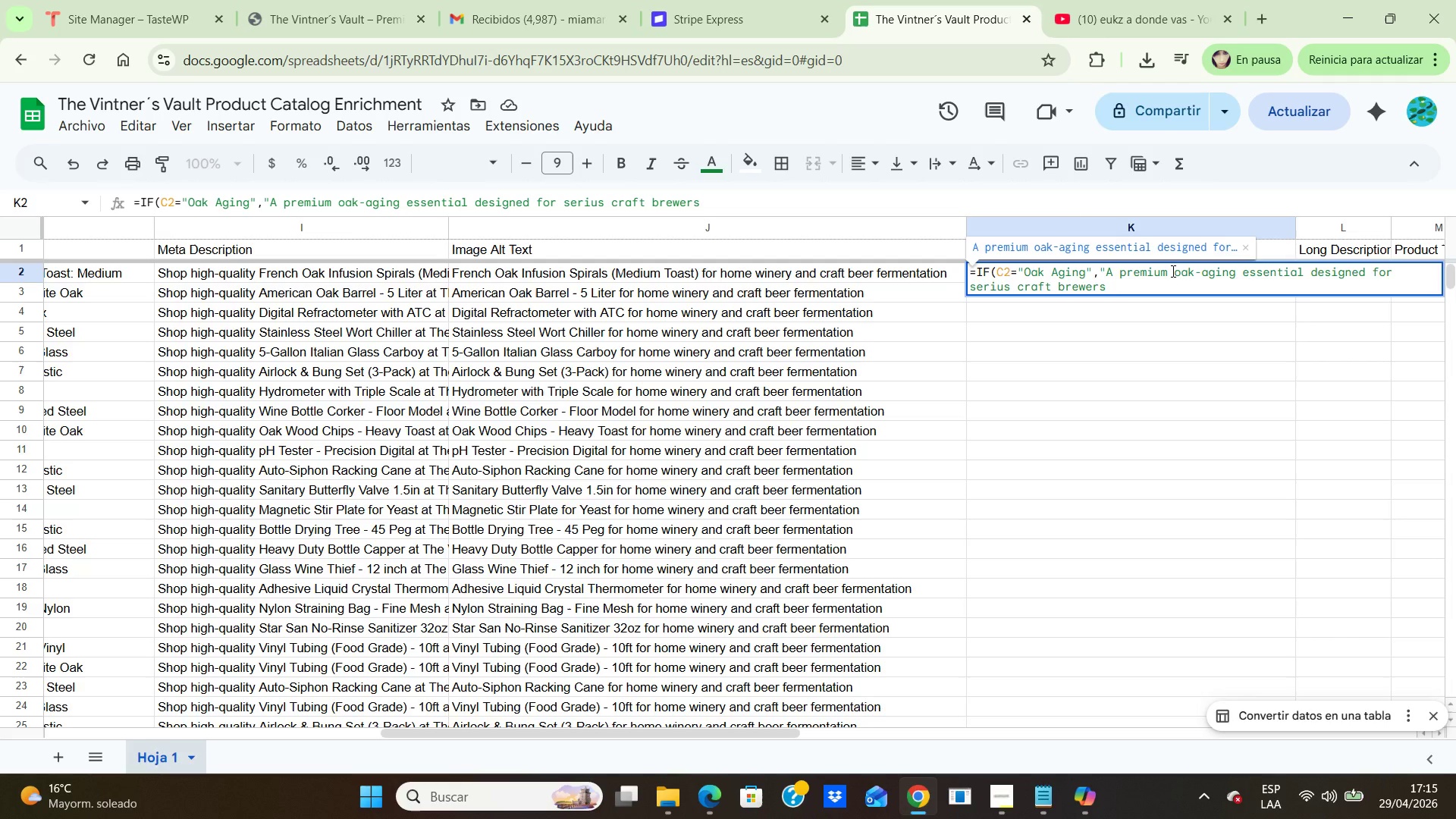 
 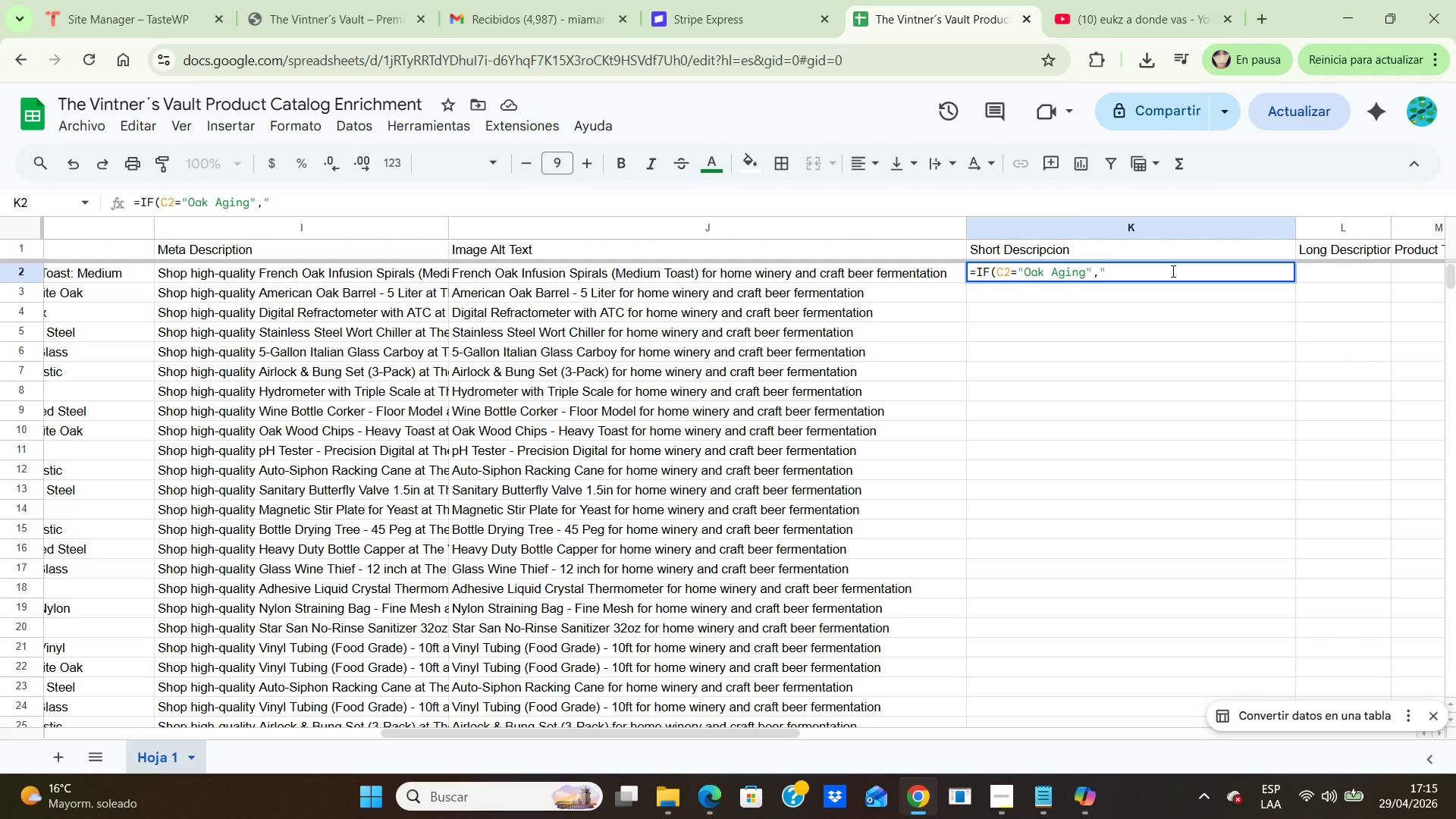 
hold_key(key=CapsLock, duration=0.36)
 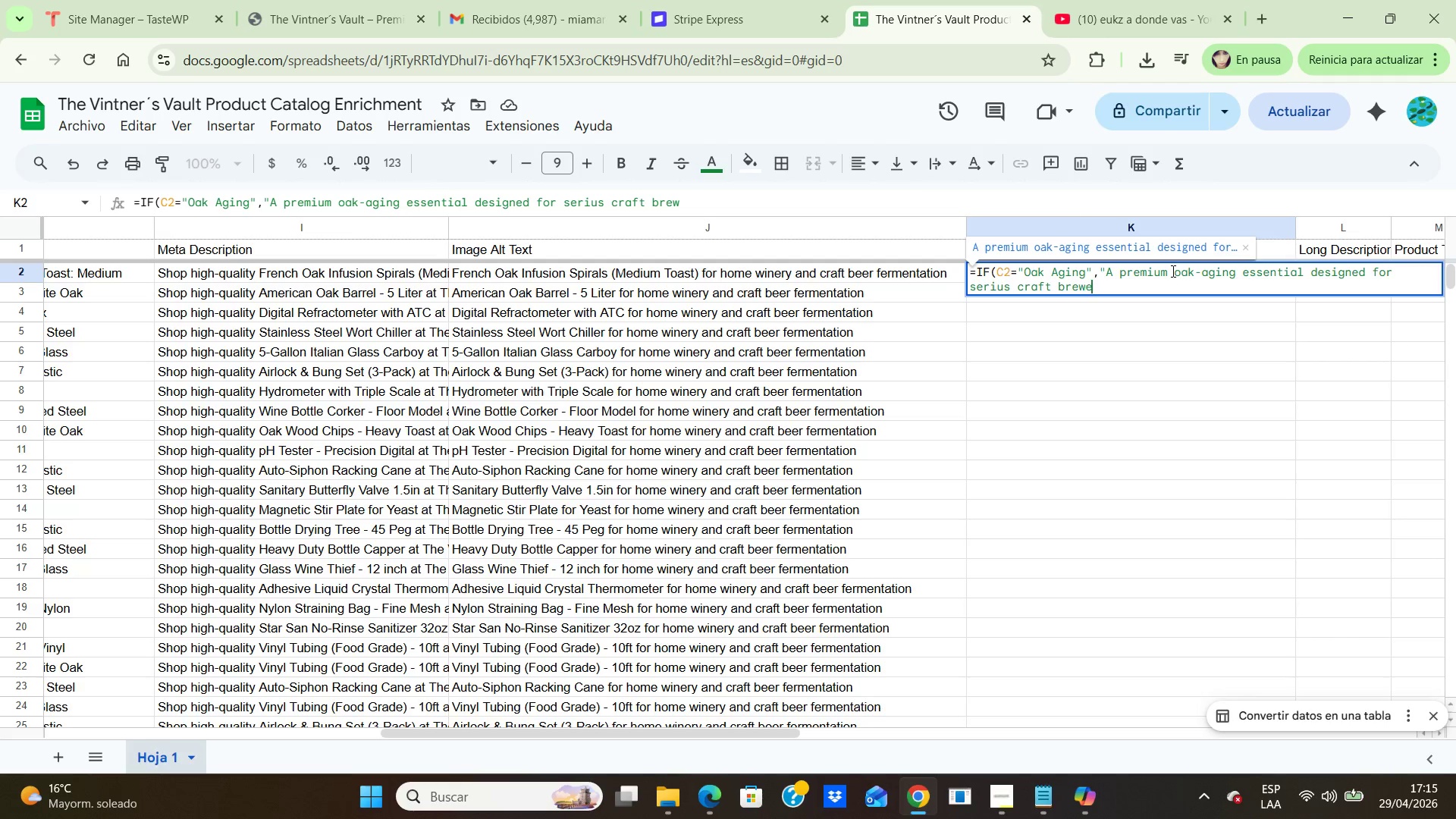 
type(and )
key(Backspace)
key(Backspace)
key(Backspace)
key(Backspace)
type( )
 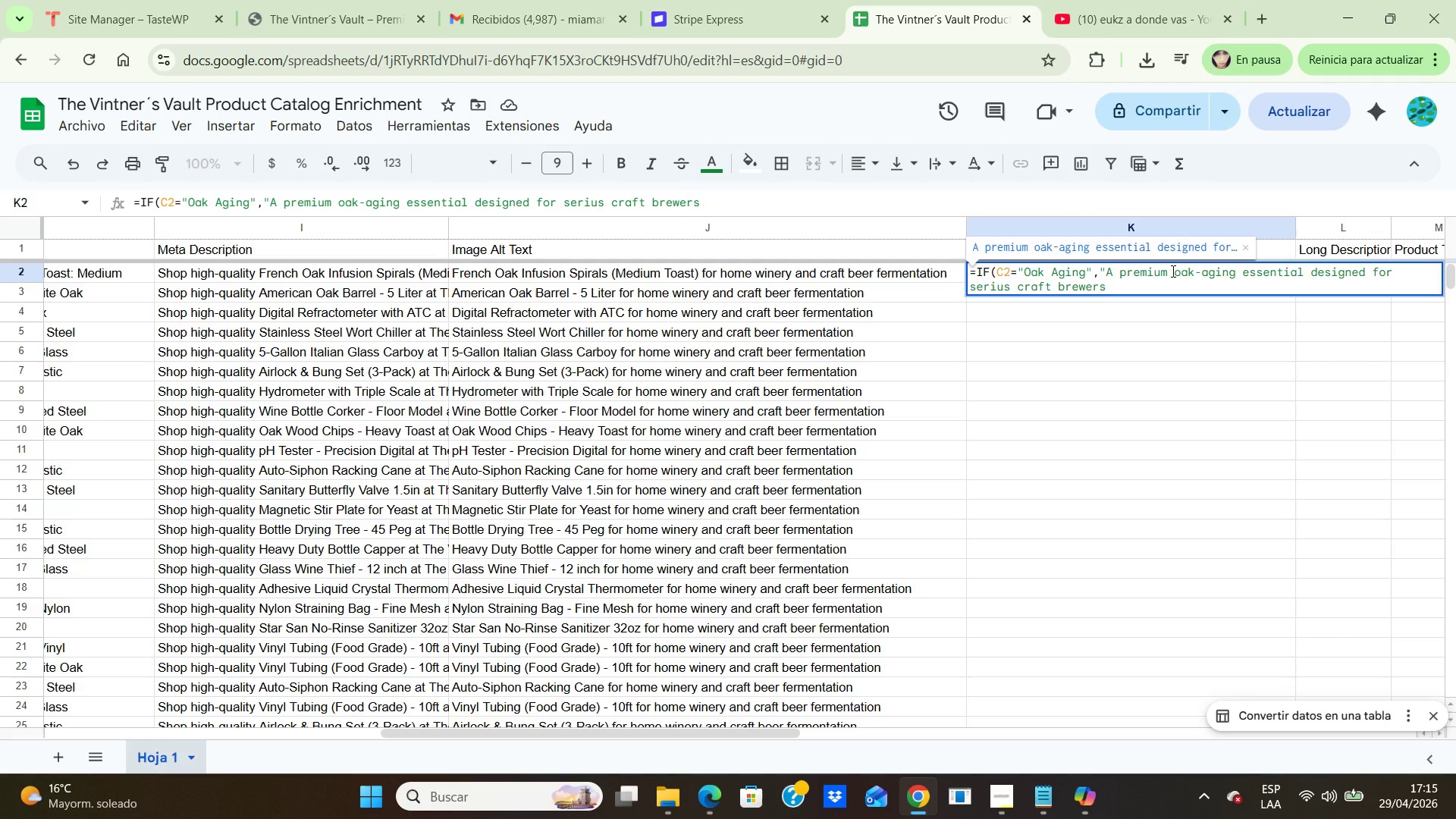 
left_click([1172, 271])
 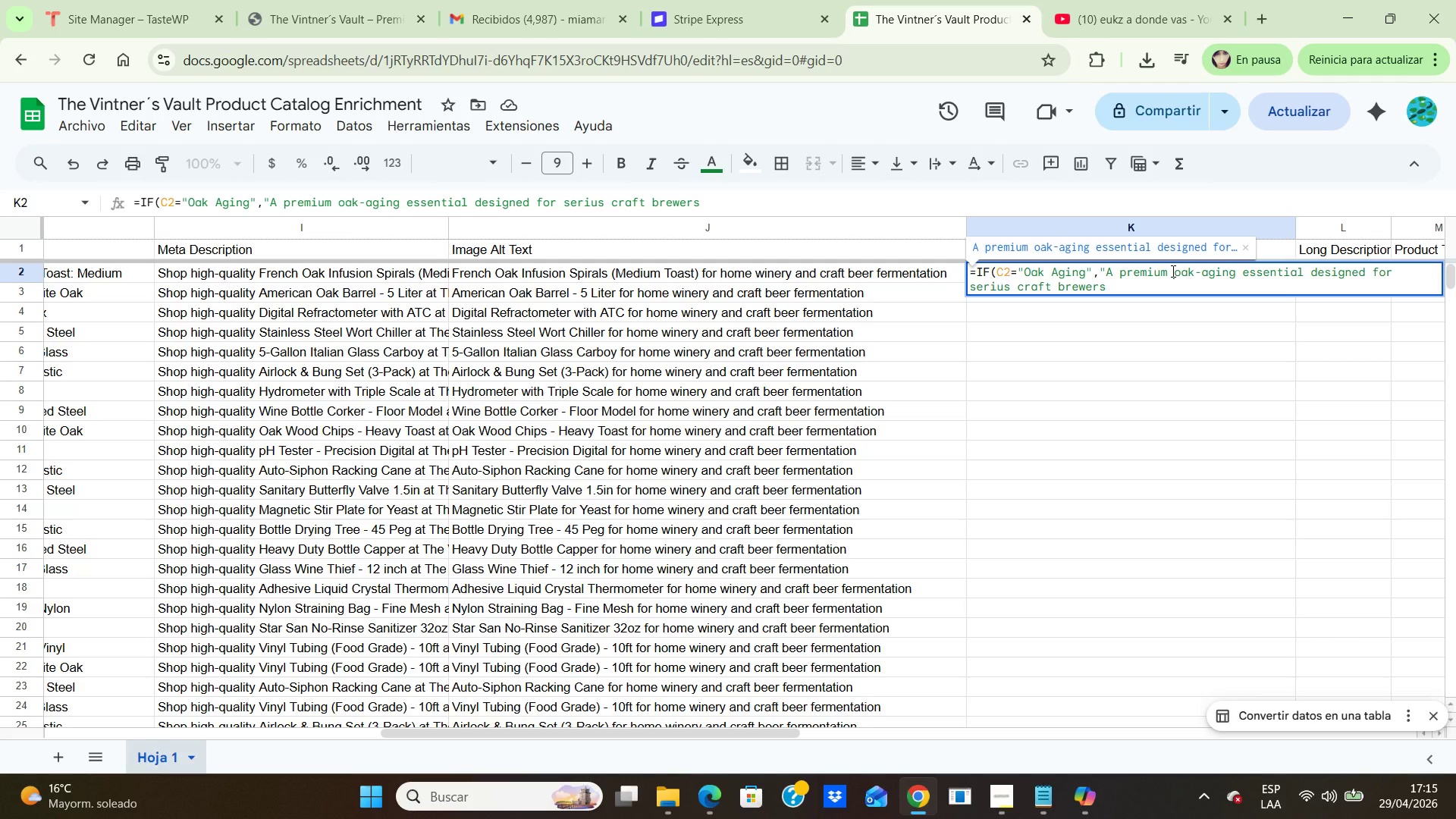 
wait(6.34)
 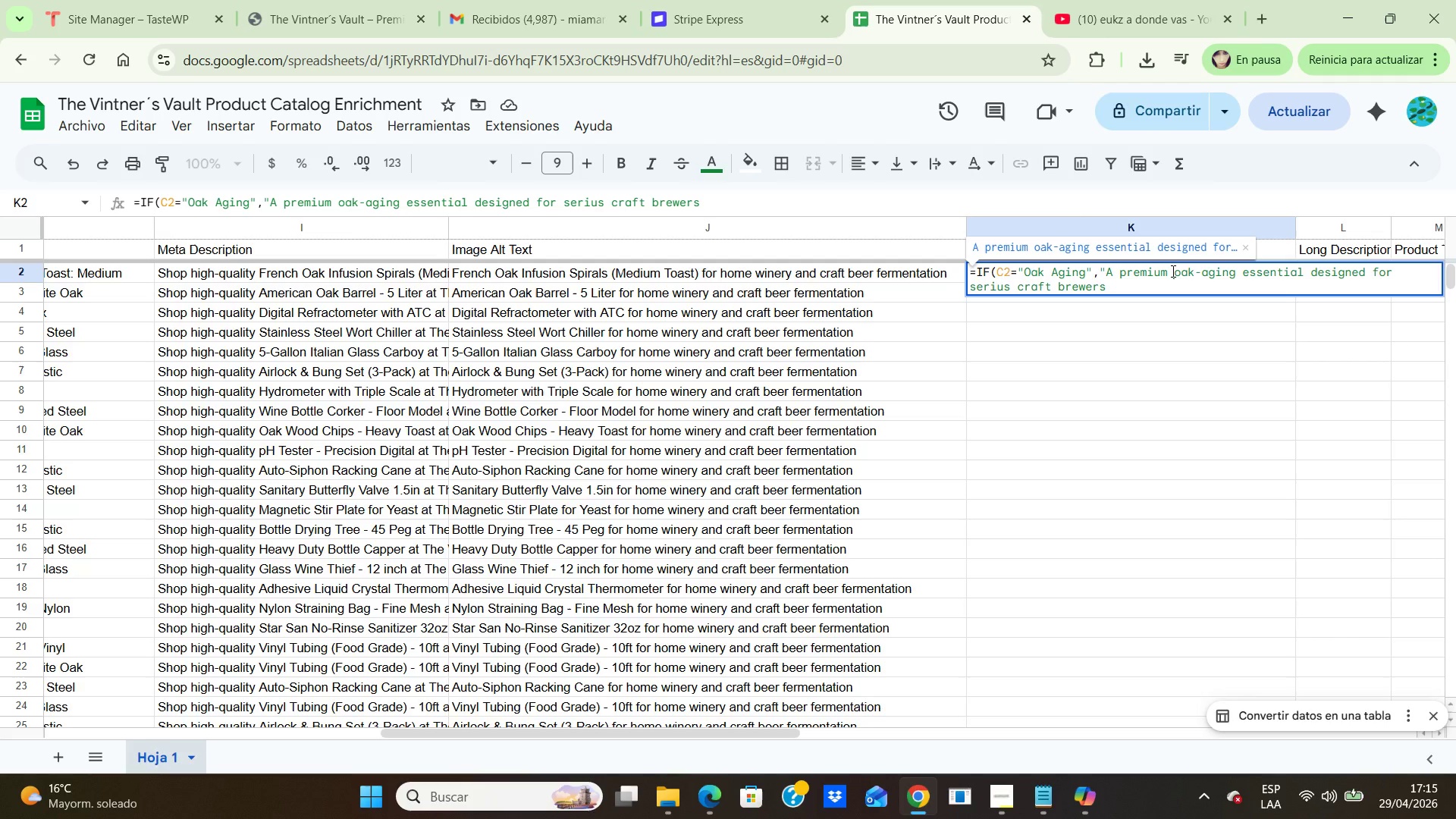 
key(A)
 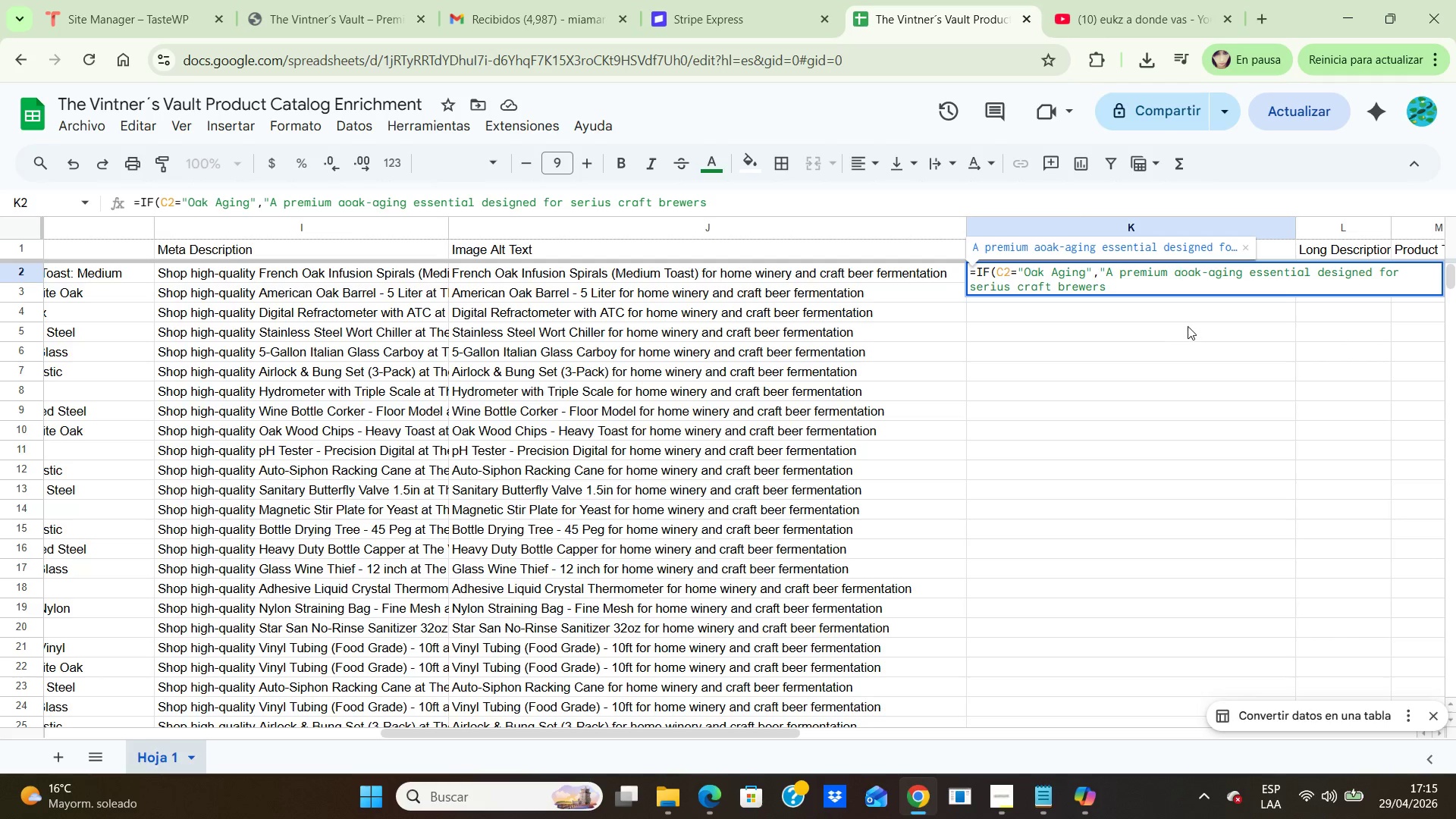 
key(Backspace)
 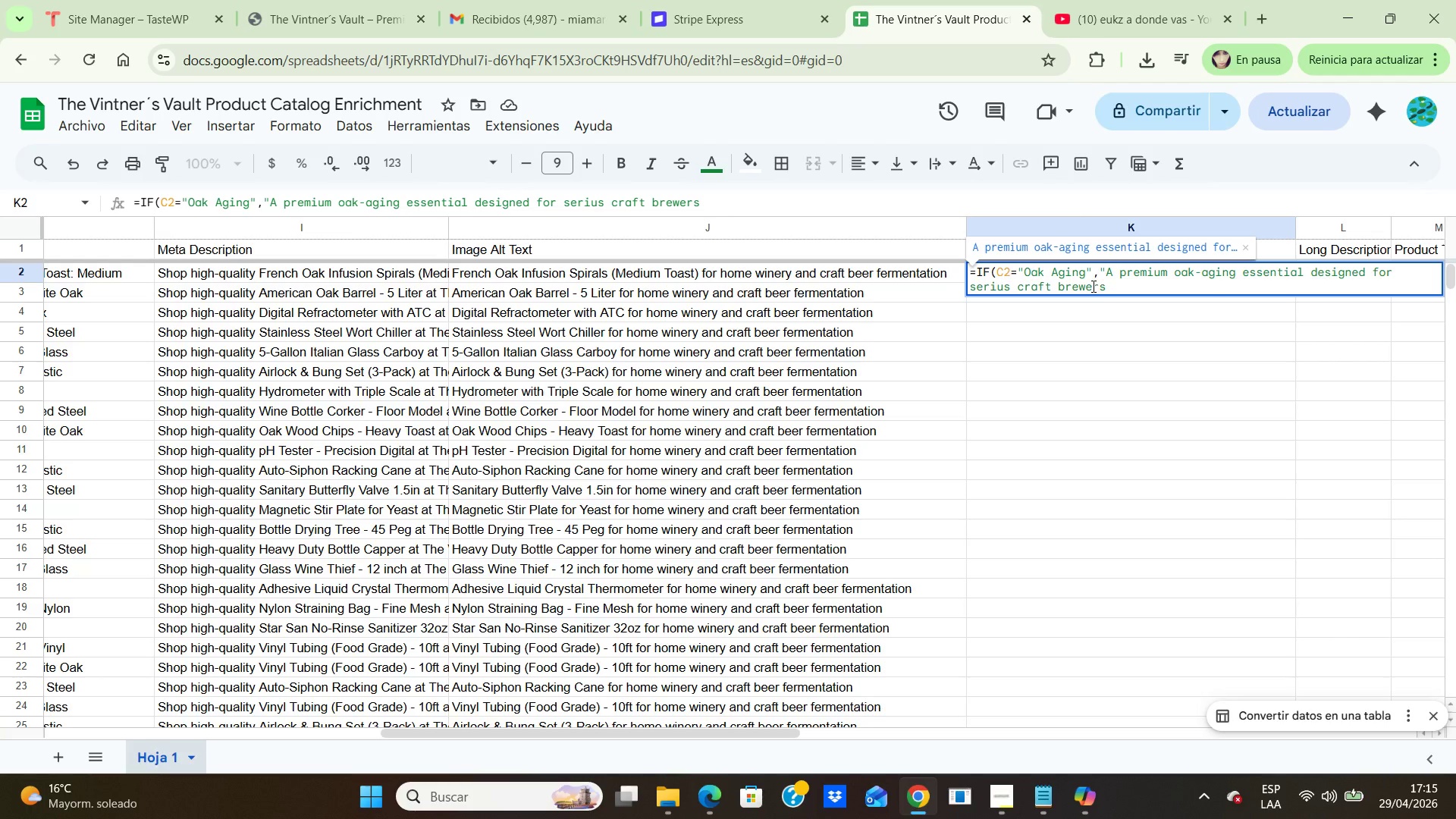 
left_click([1106, 284])
 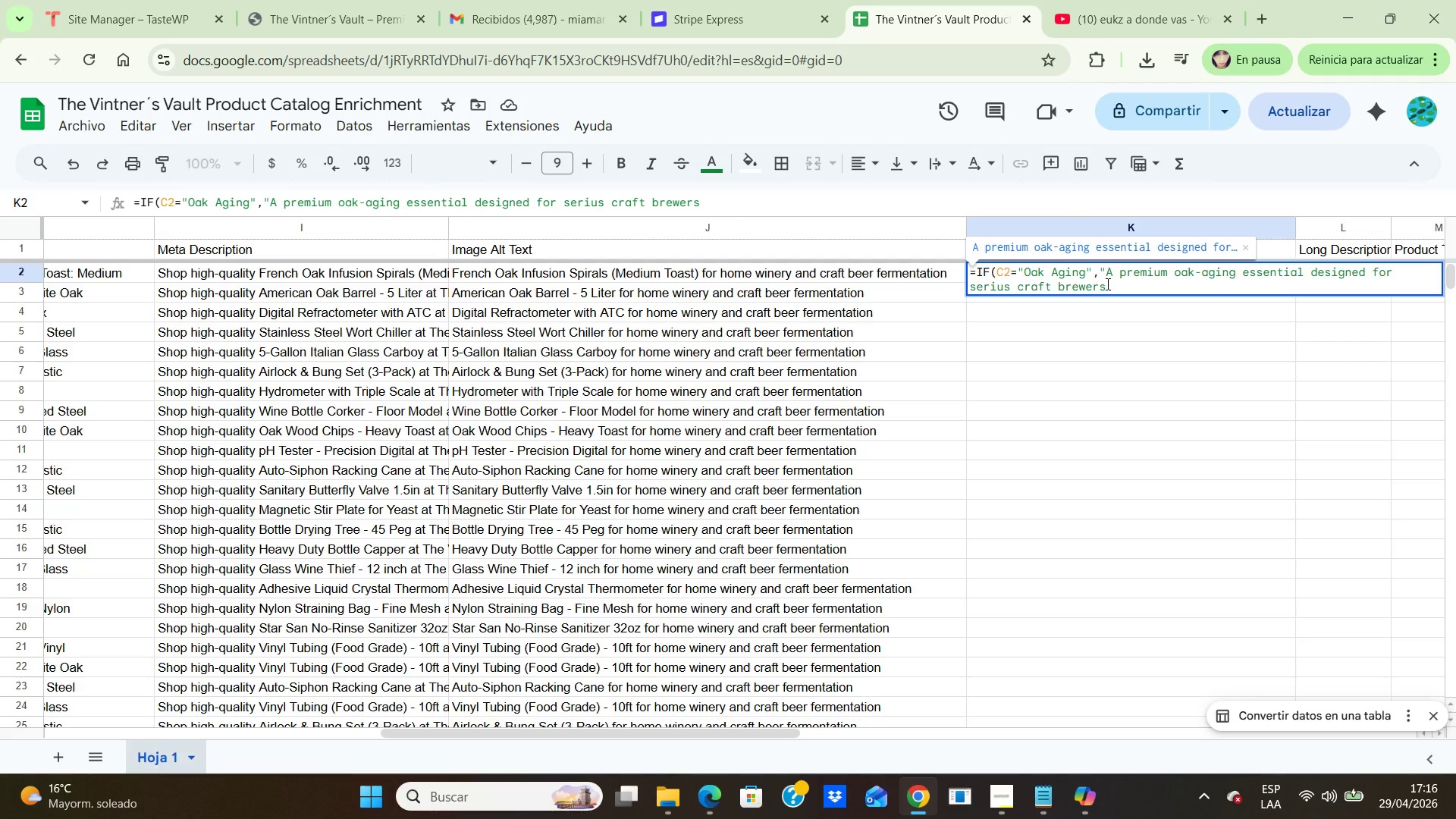 
wait(5.62)
 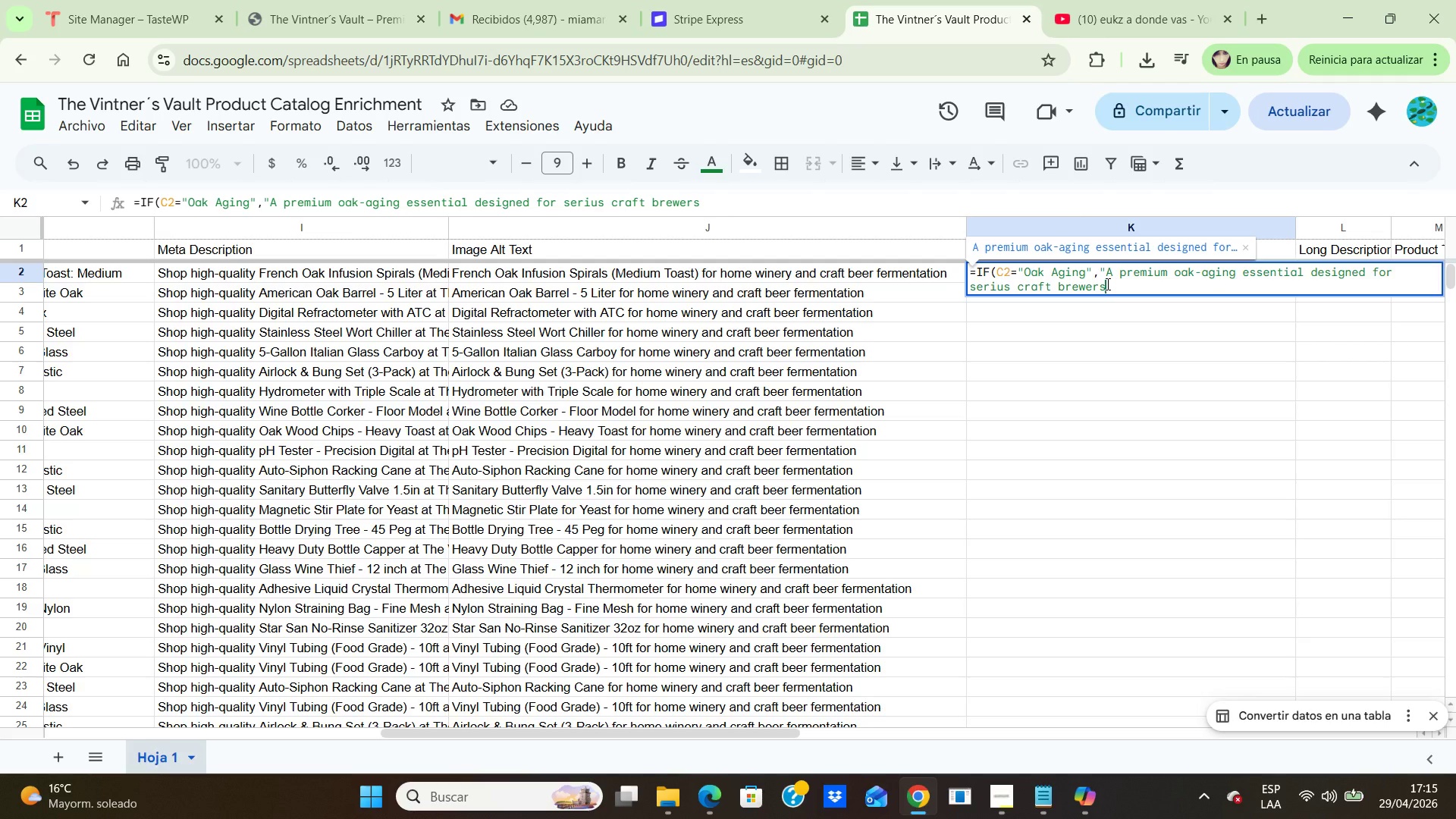 
type( and home vintners who want deeper g)
key(Backspace)
type(flavor smoother character, and a refined cellar finish)
 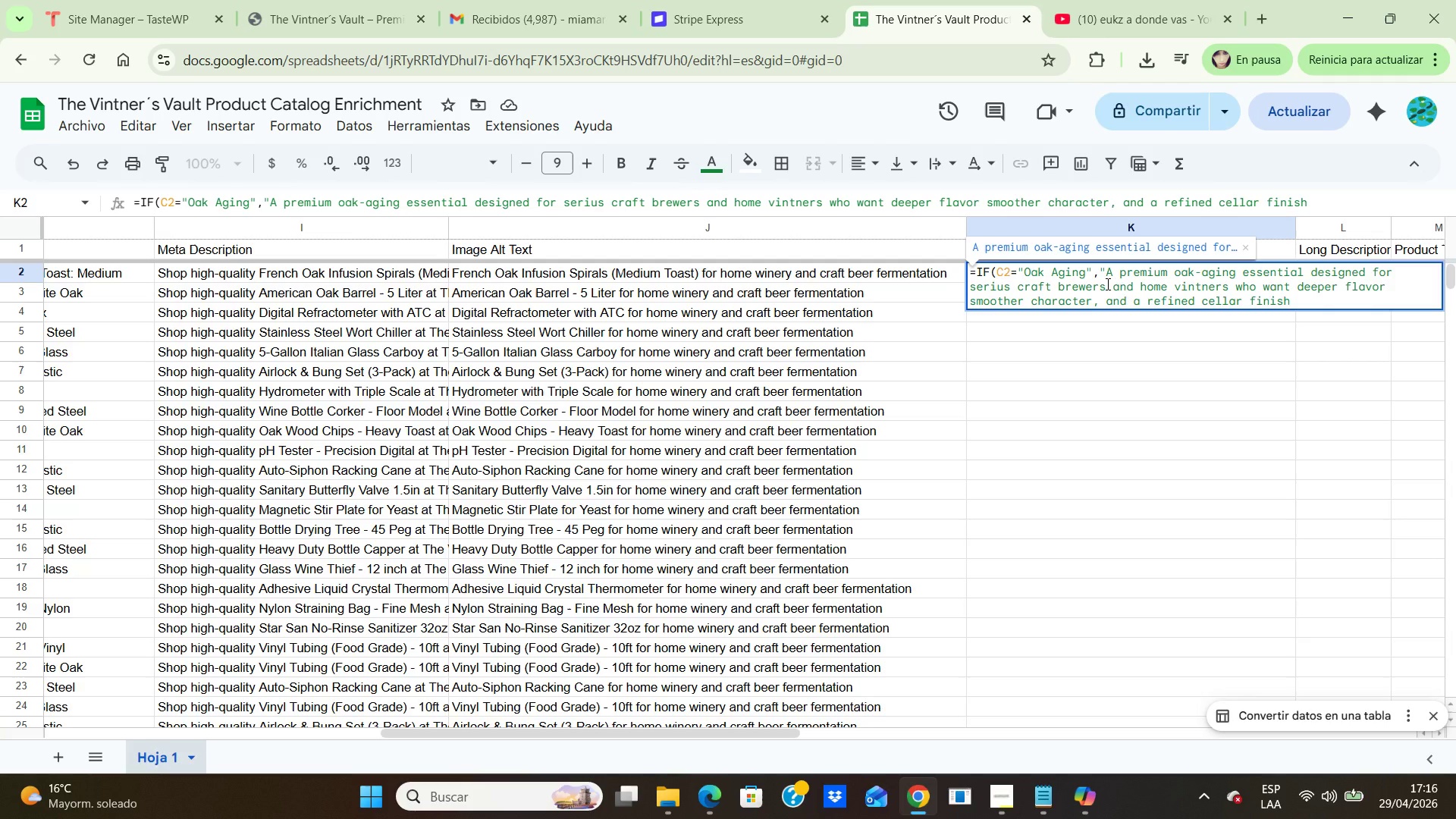 
key(Period)
 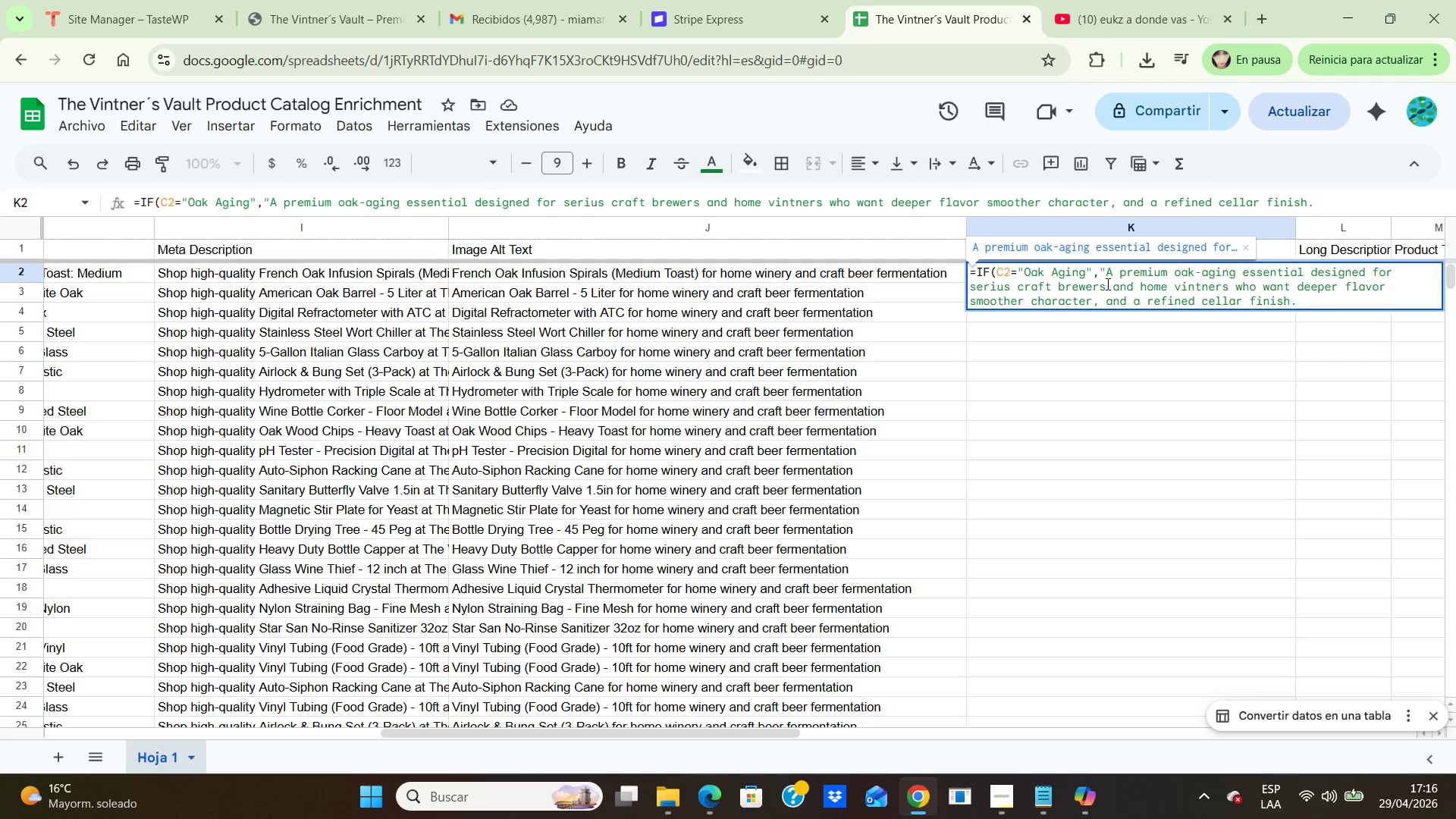 
hold_key(key=ShiftLeft, duration=1.22)
 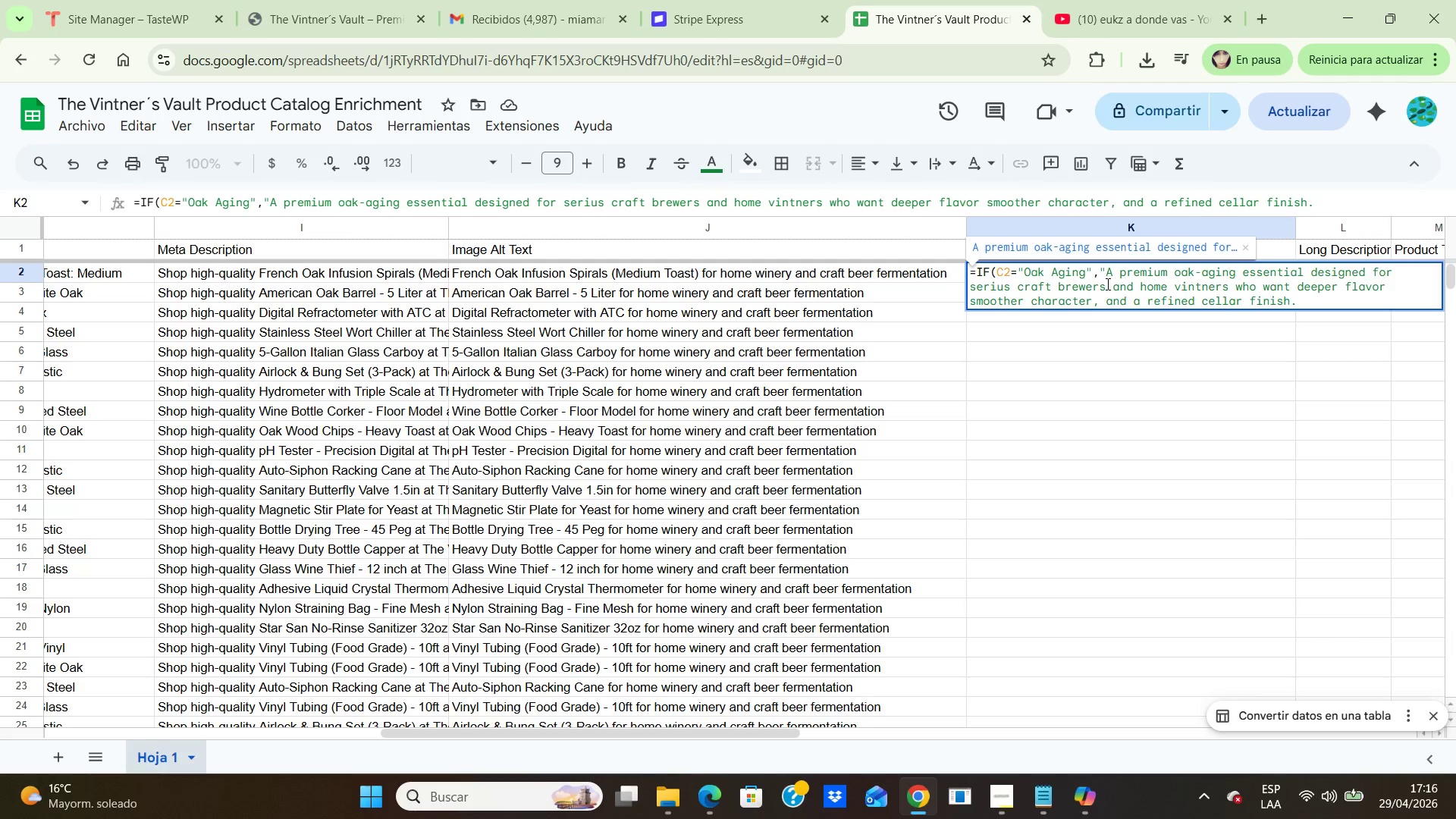 
wait(6.84)
 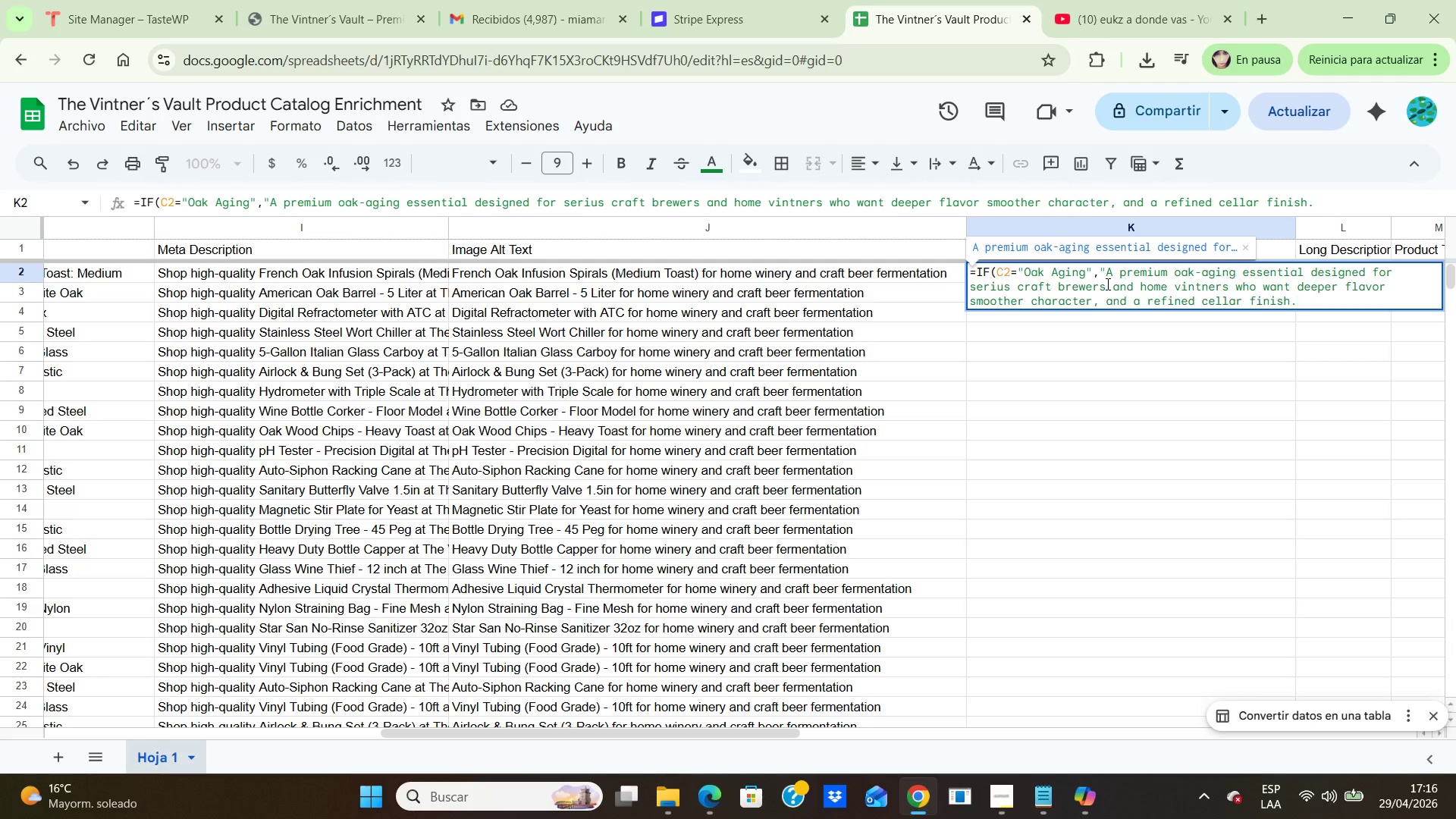 
hold_key(key=ShiftLeft, duration=0.42)
 